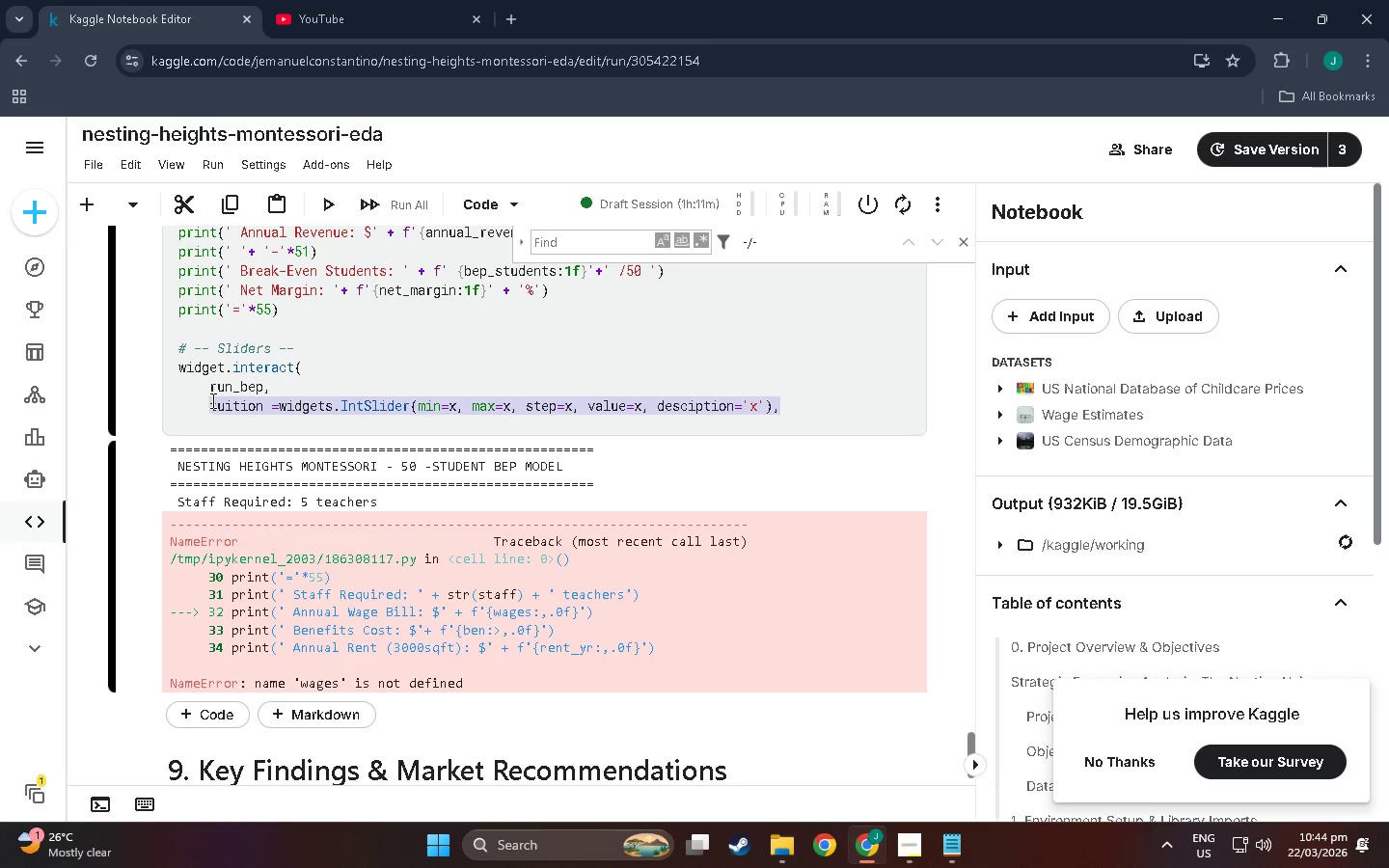 
hold_key(key=ControlLeft, duration=0.36)
 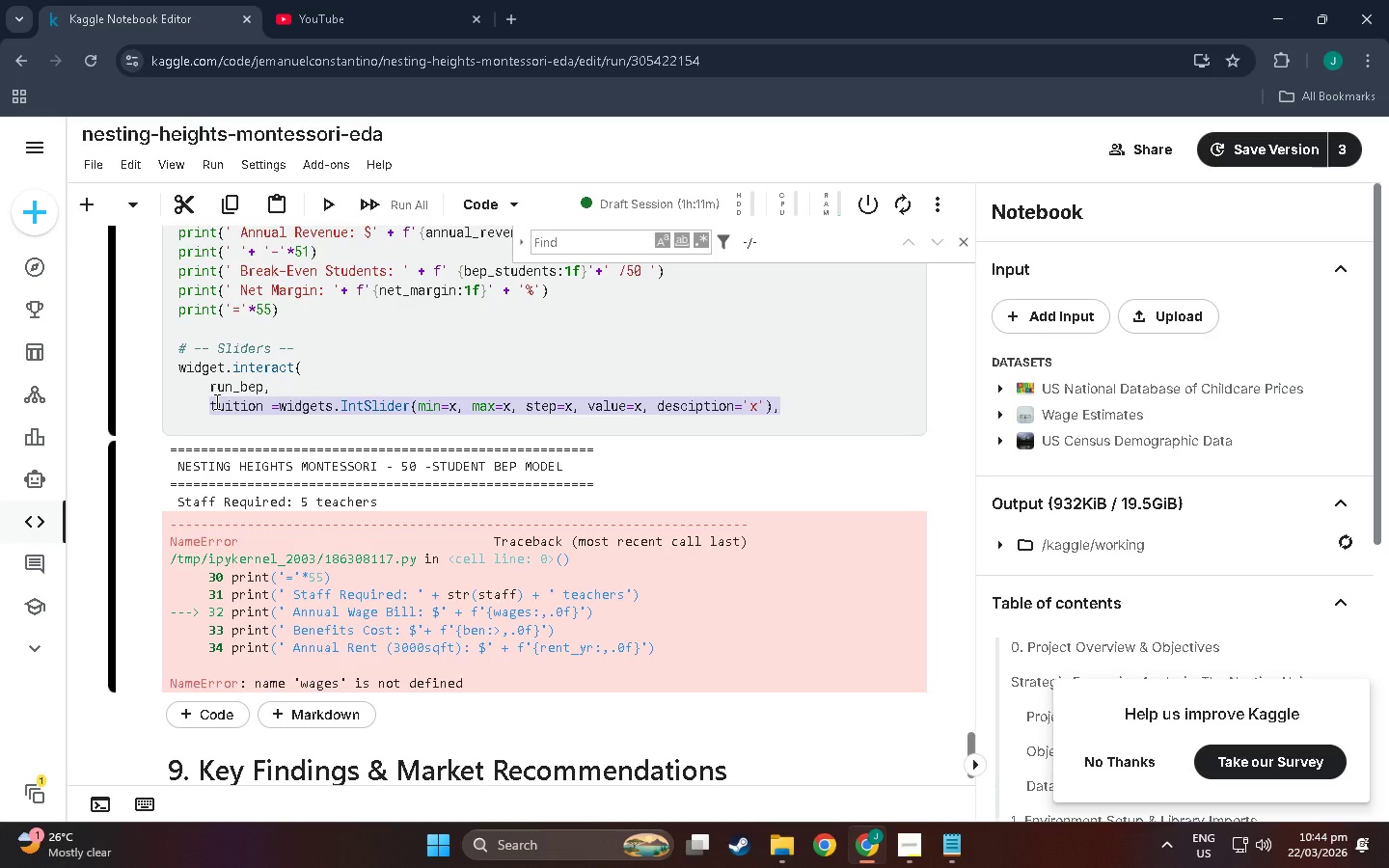 
left_click([215, 401])
 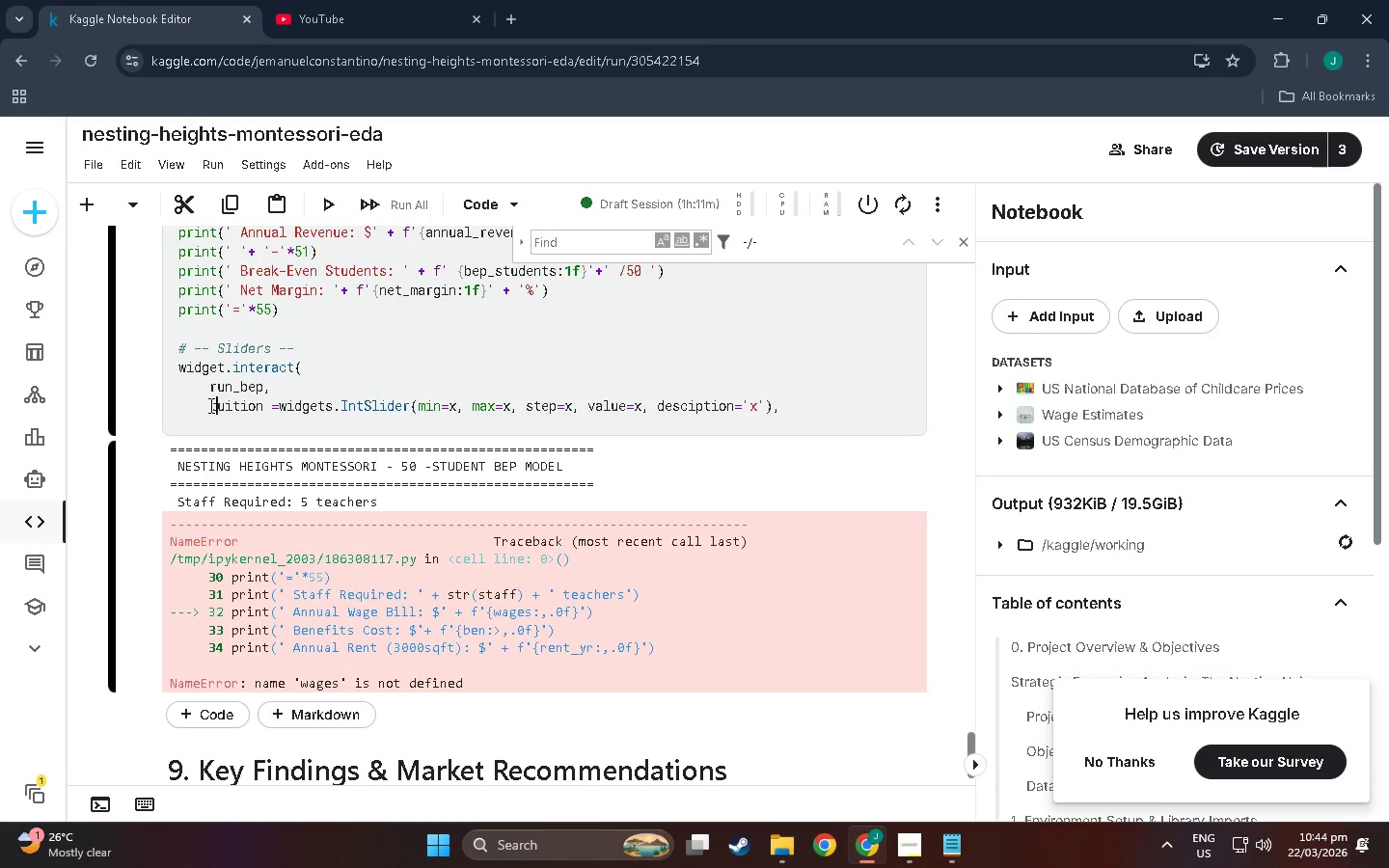 
left_click_drag(start_coordinate=[209, 405], to_coordinate=[790, 399])
 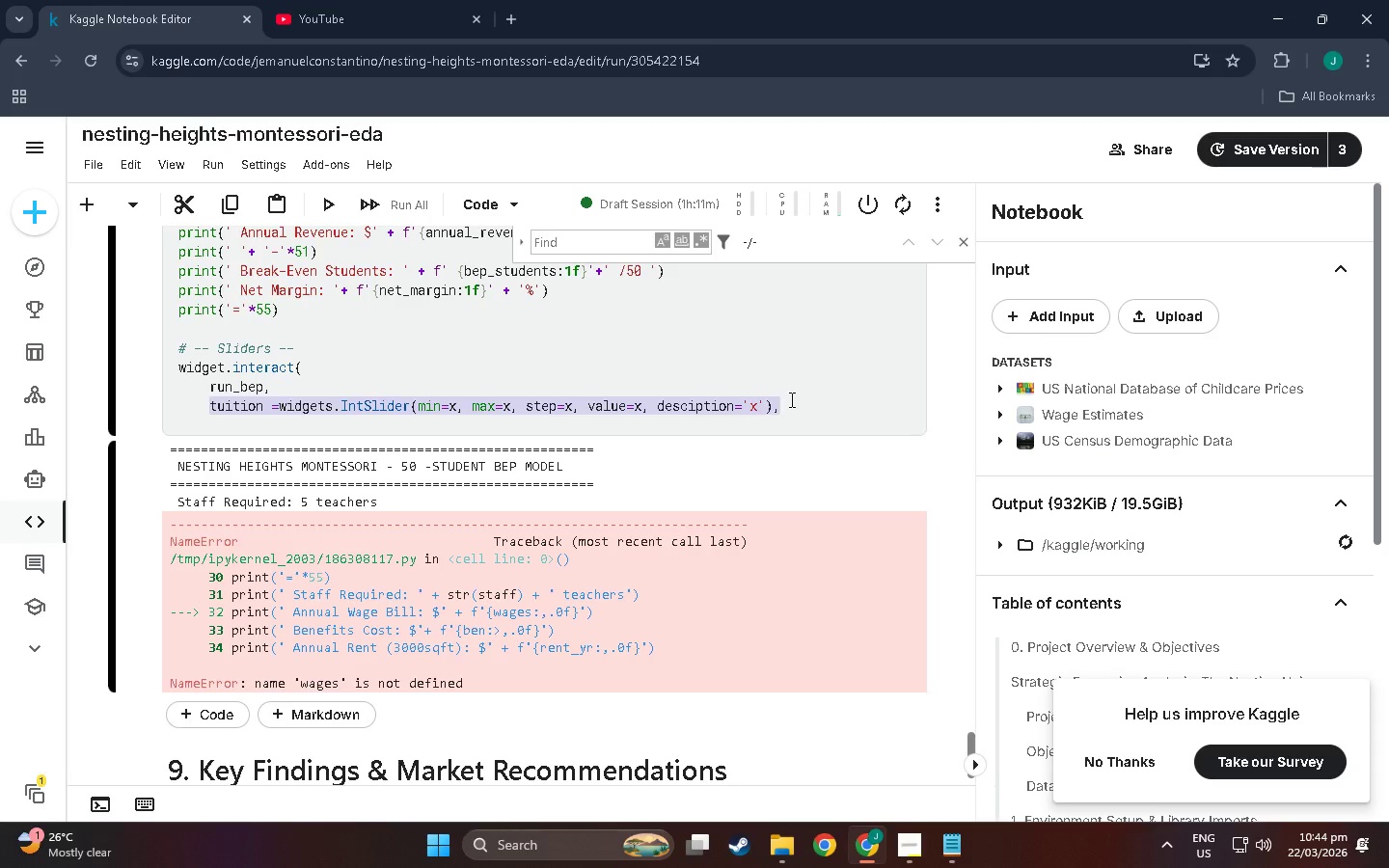 
key(Control+ControlLeft)
 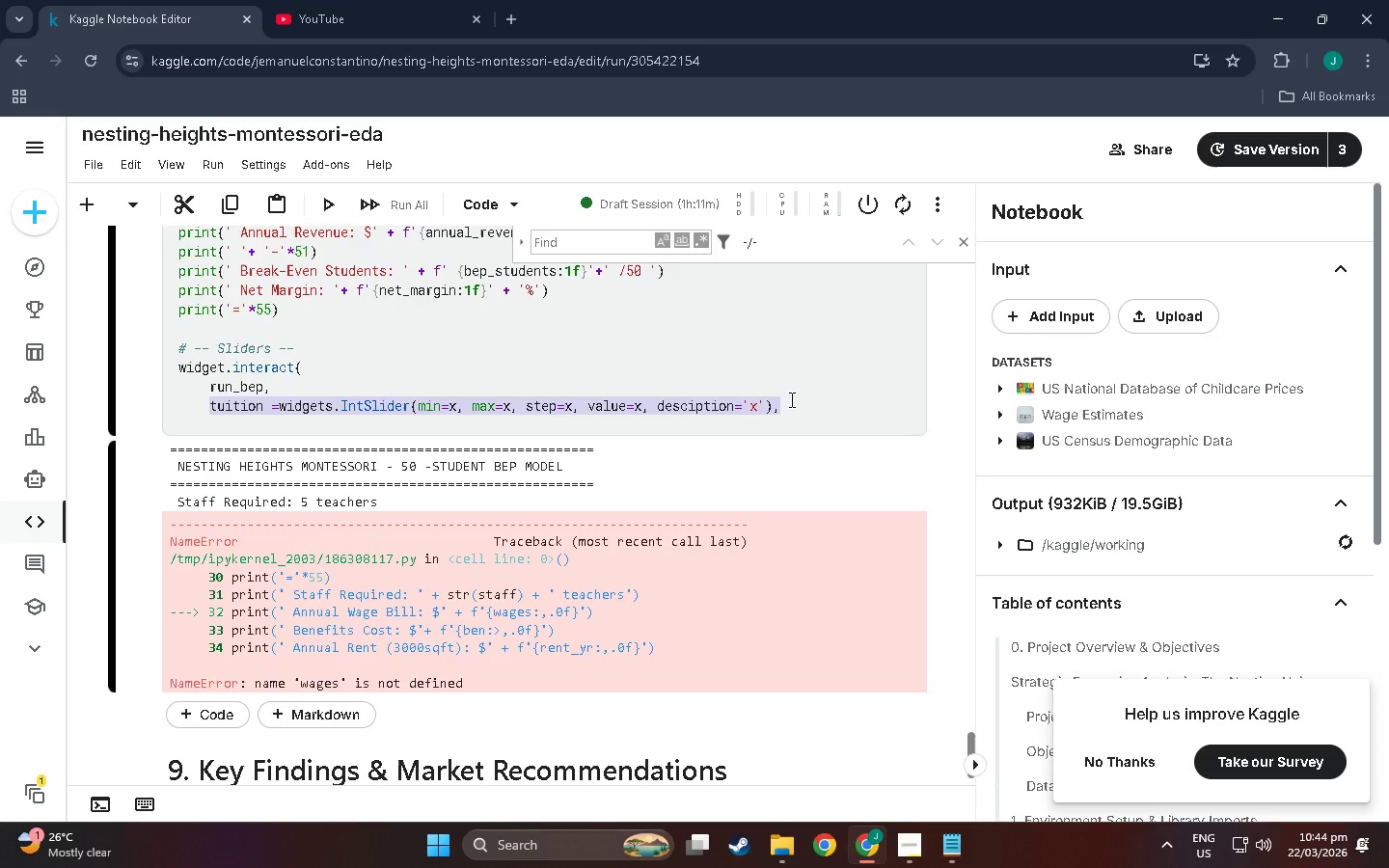 
key(Control+C)
 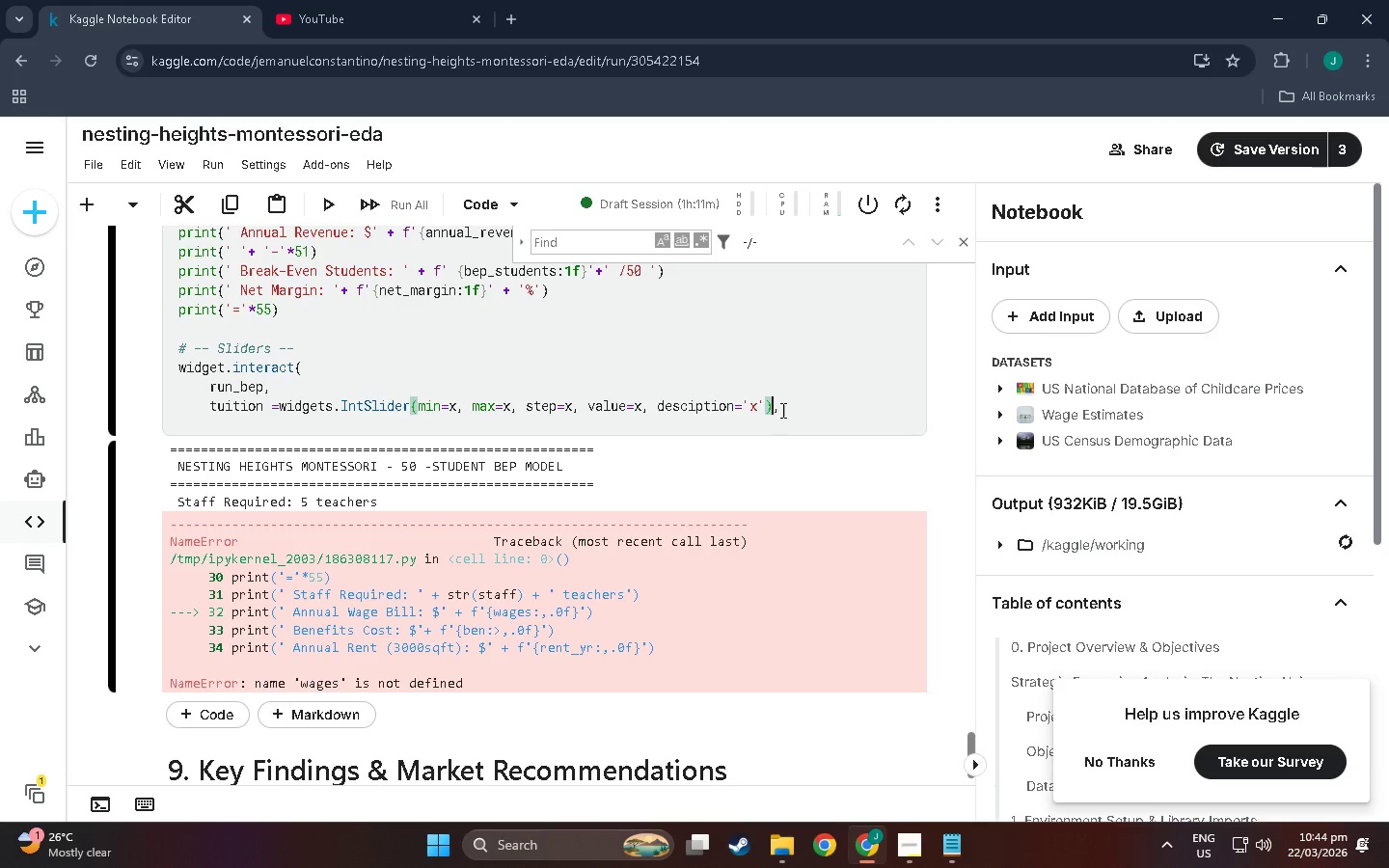 
double_click([781, 410])
 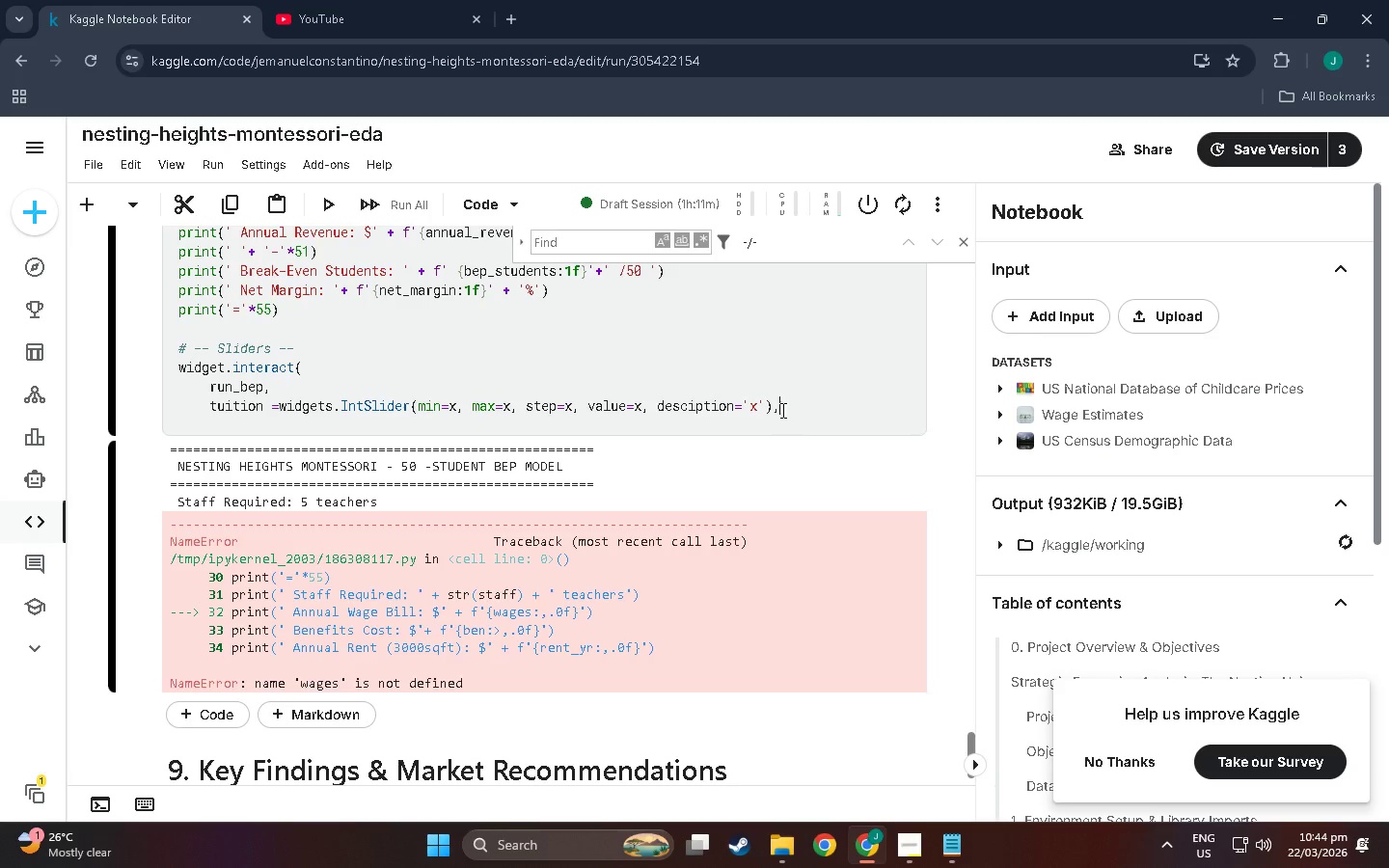 
key(Enter)
 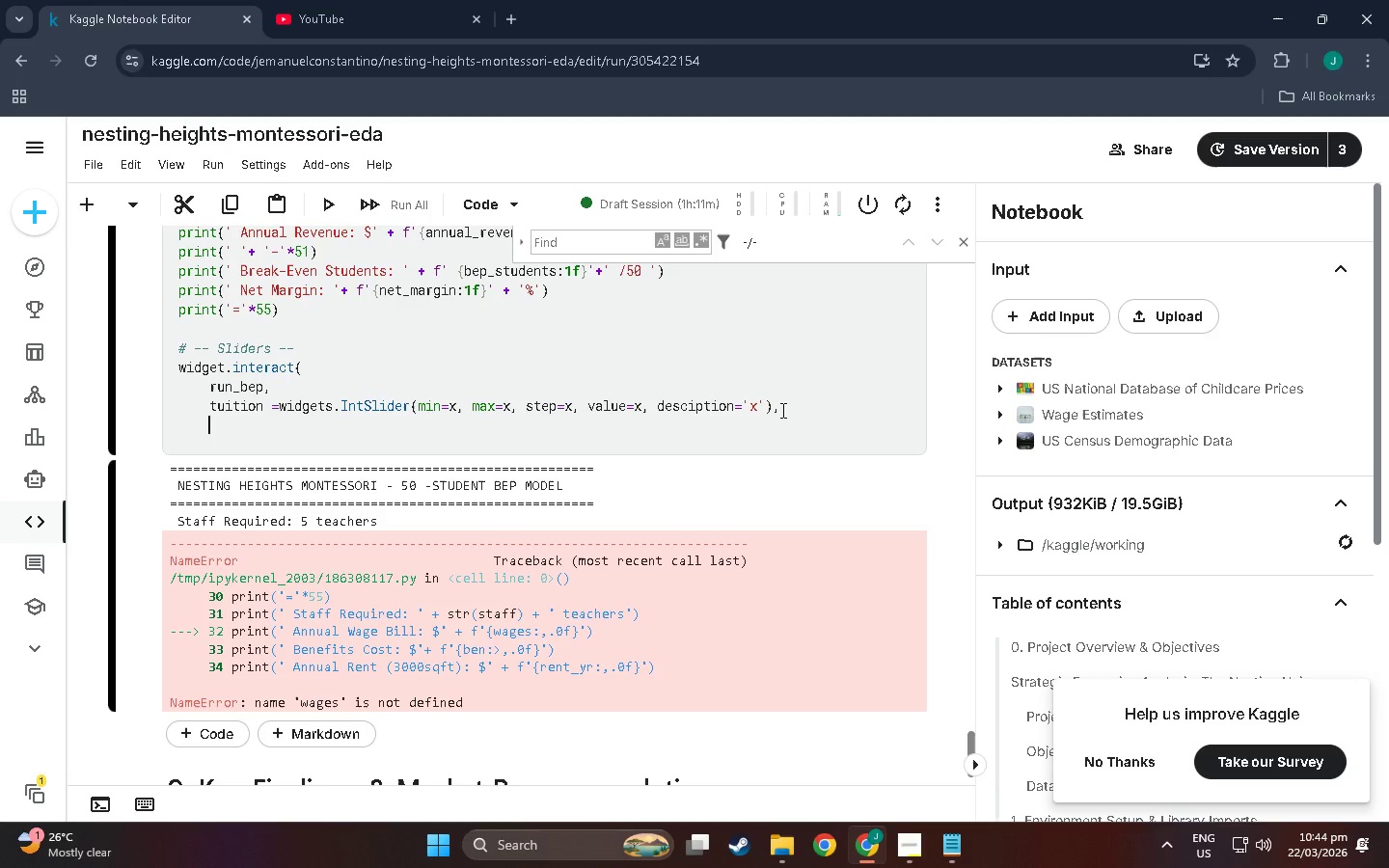 
key(Control+V)
 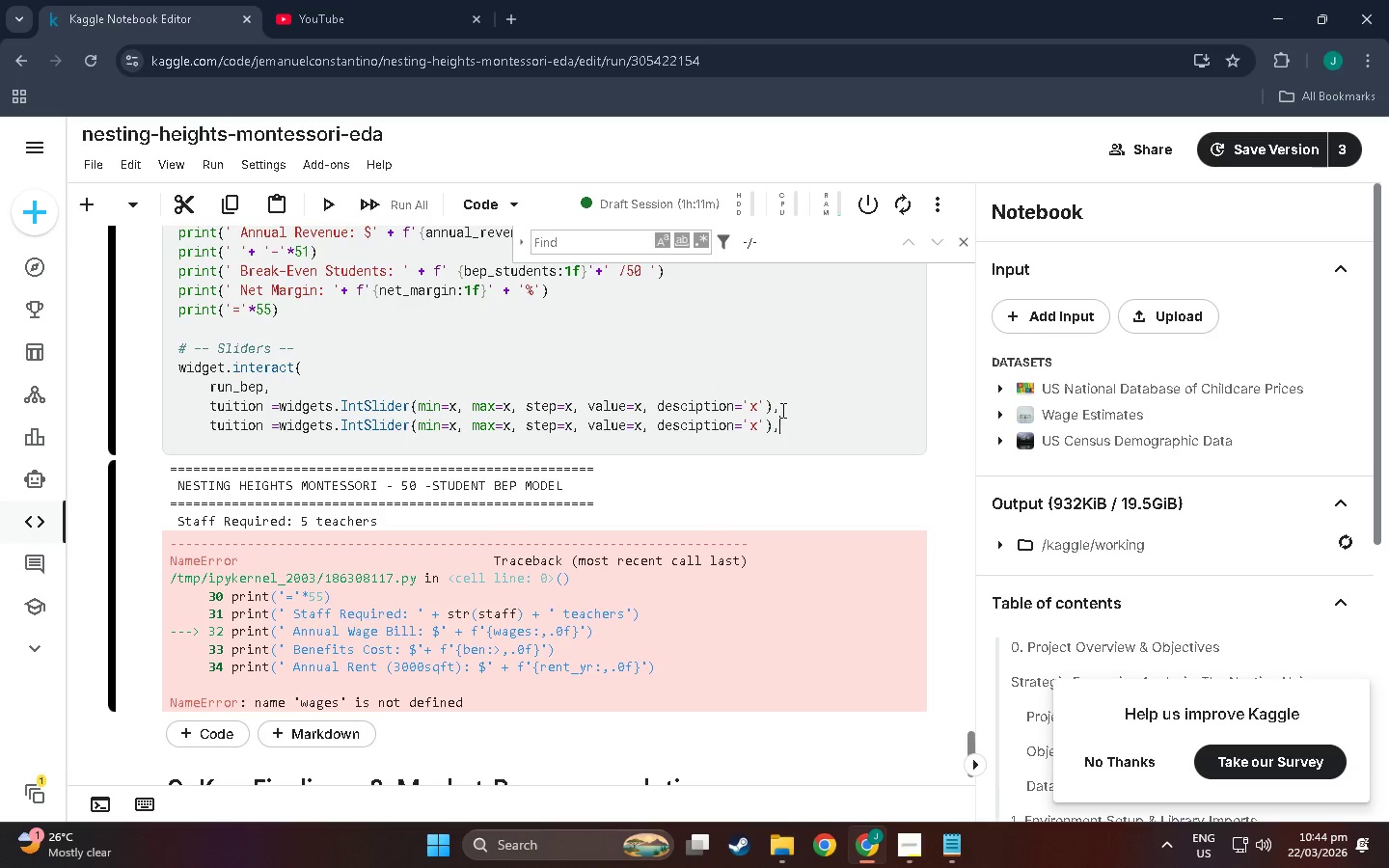 
key(Enter)
 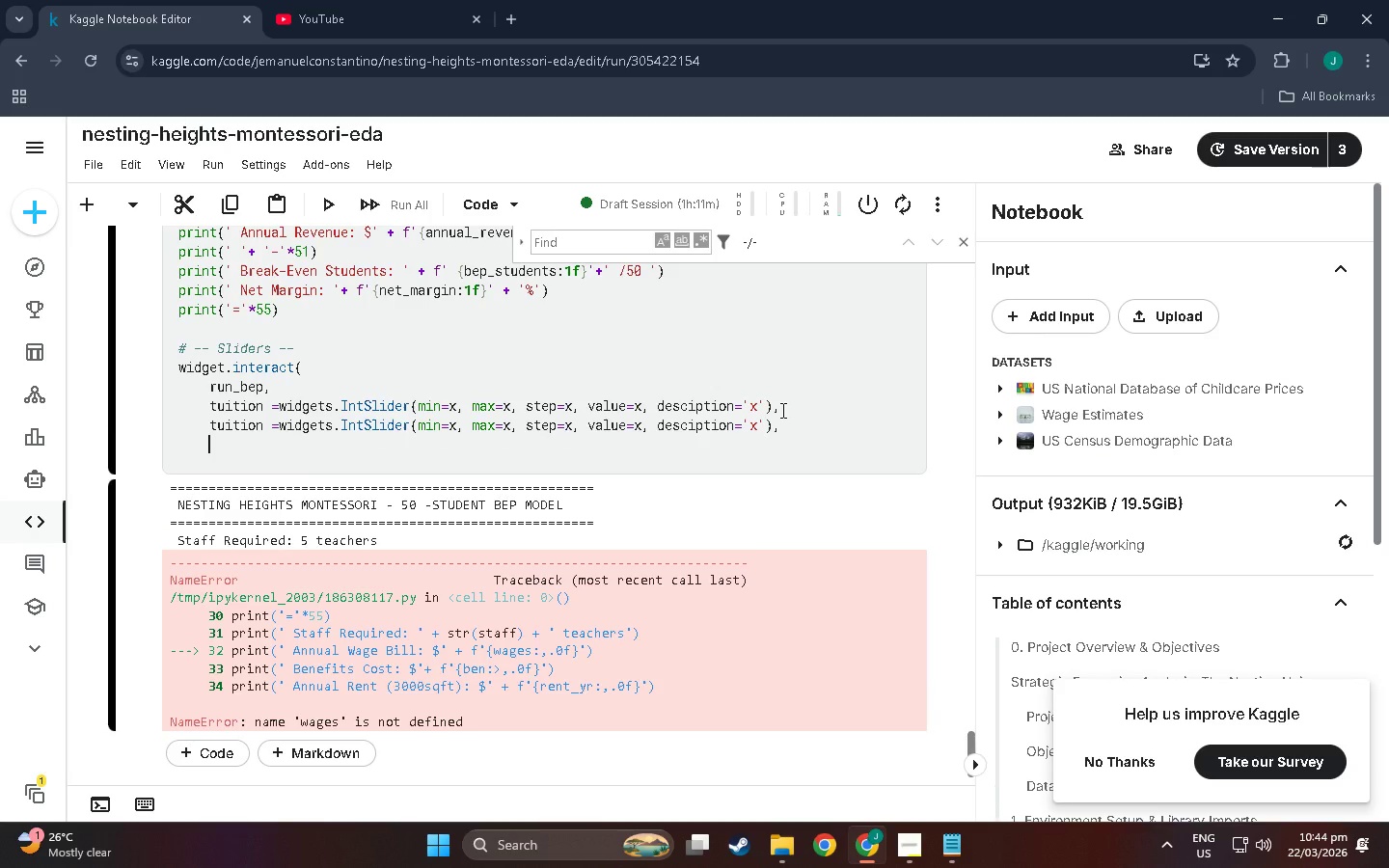 
key(Control+V)
 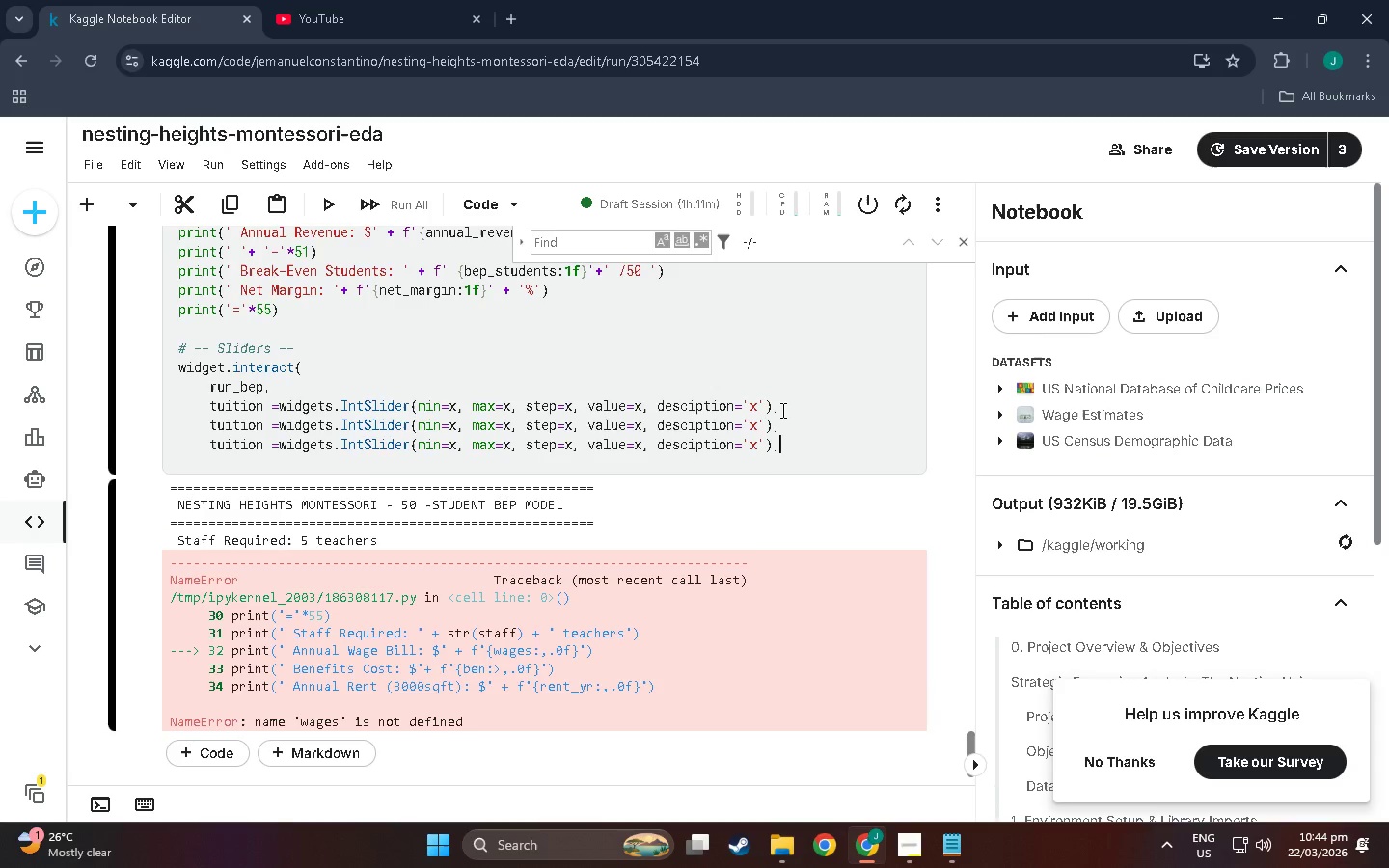 
key(Enter)
 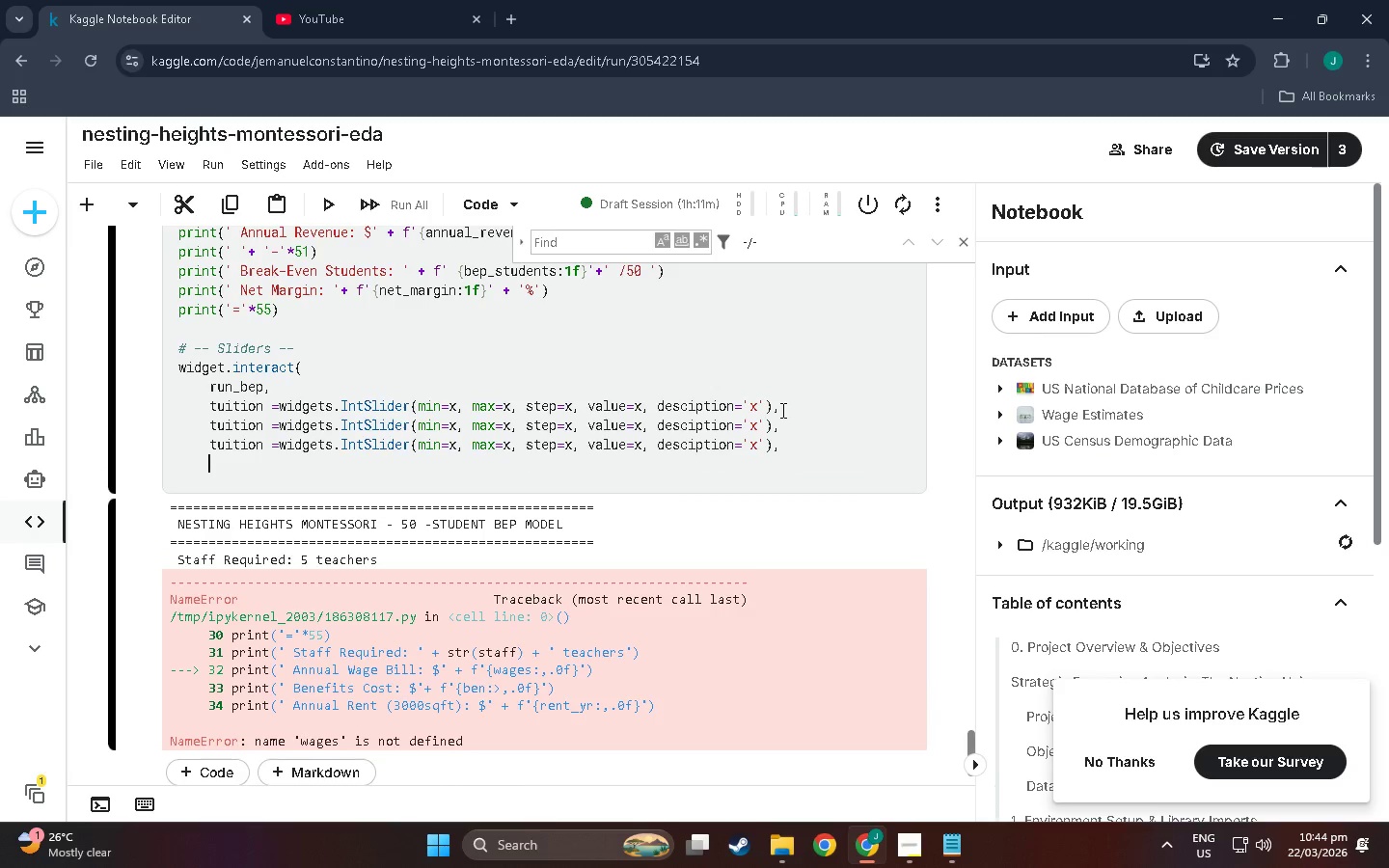 
key(Control+ControlLeft)
 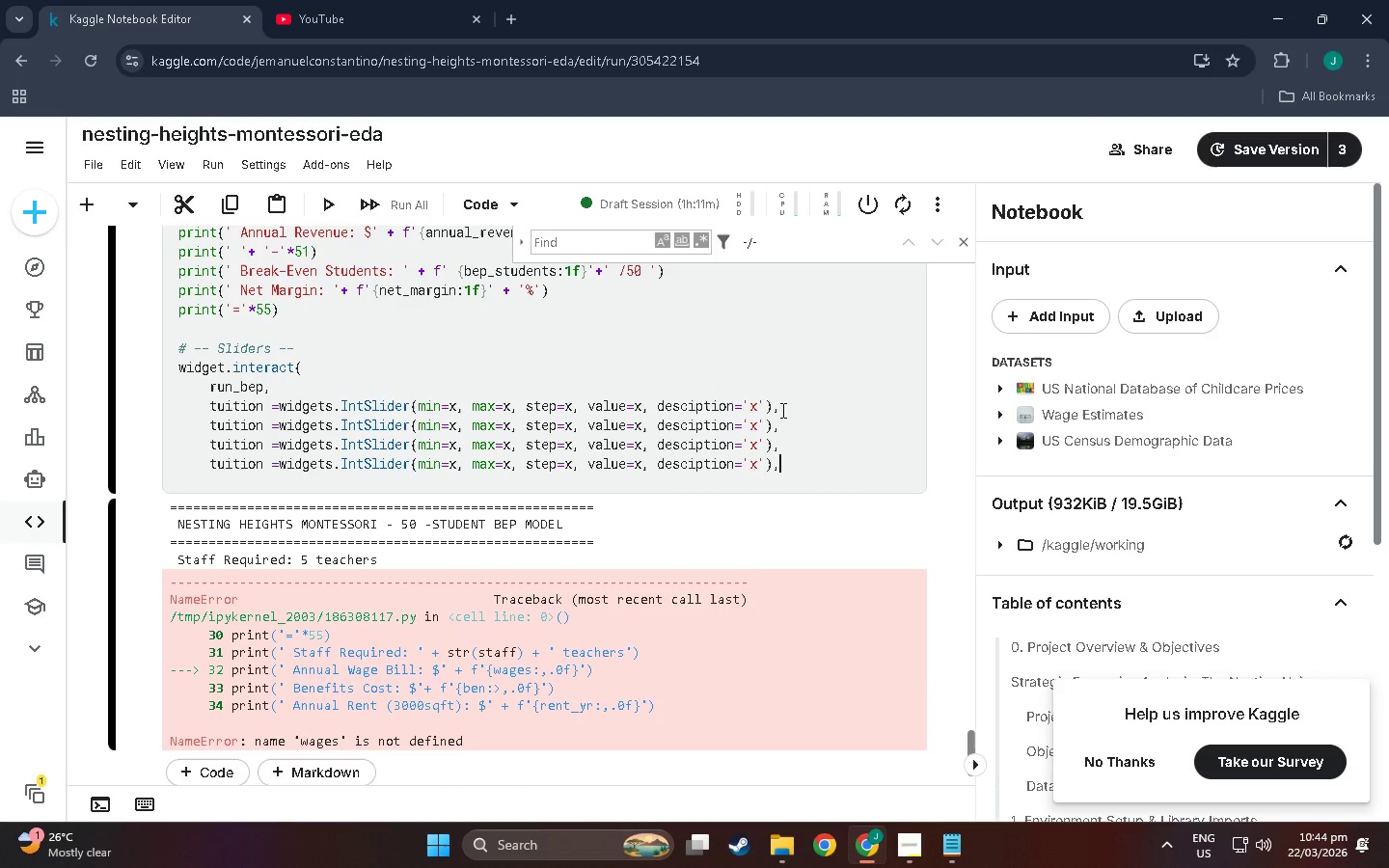 
key(Control+V)
 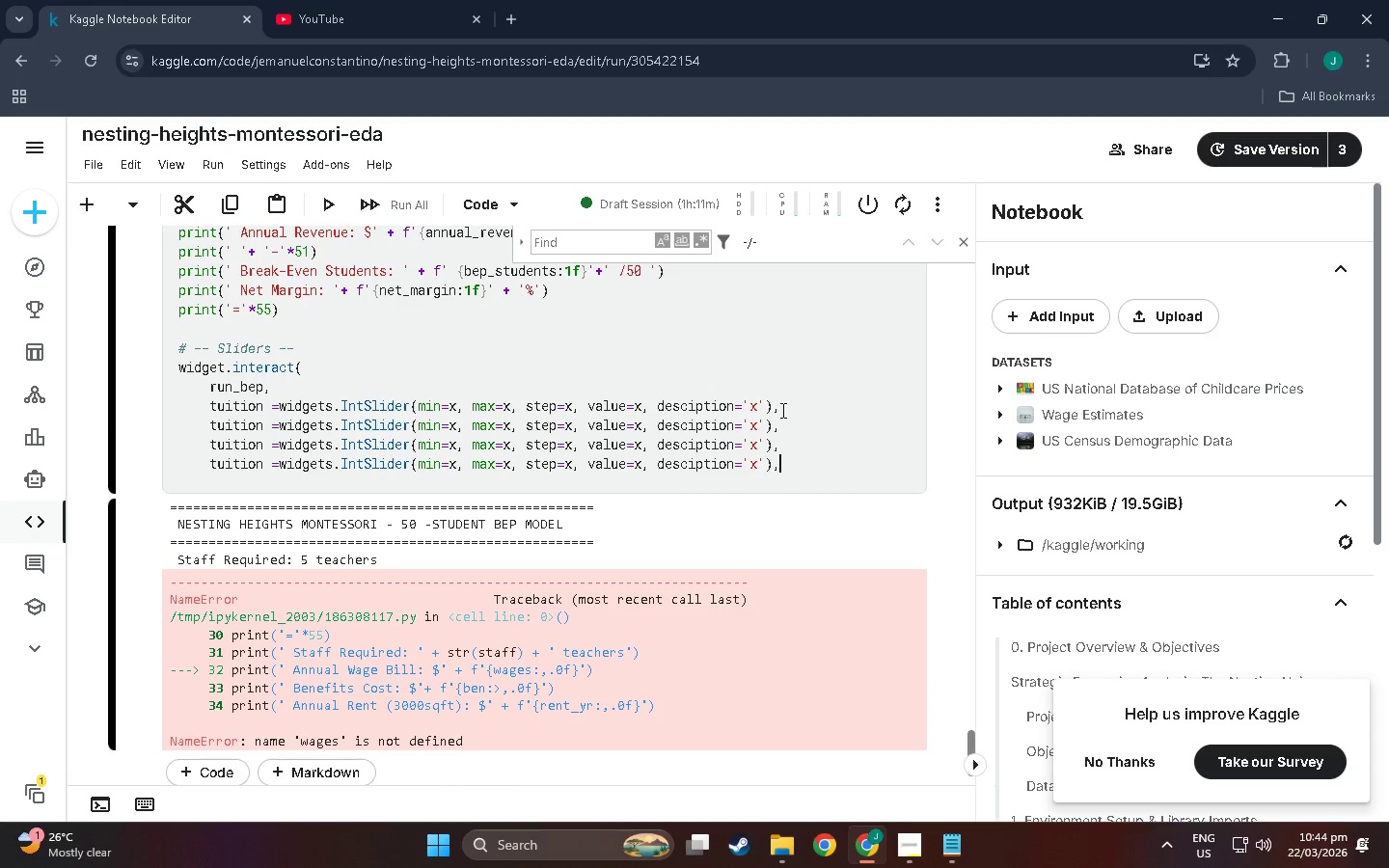 
key(Enter)
 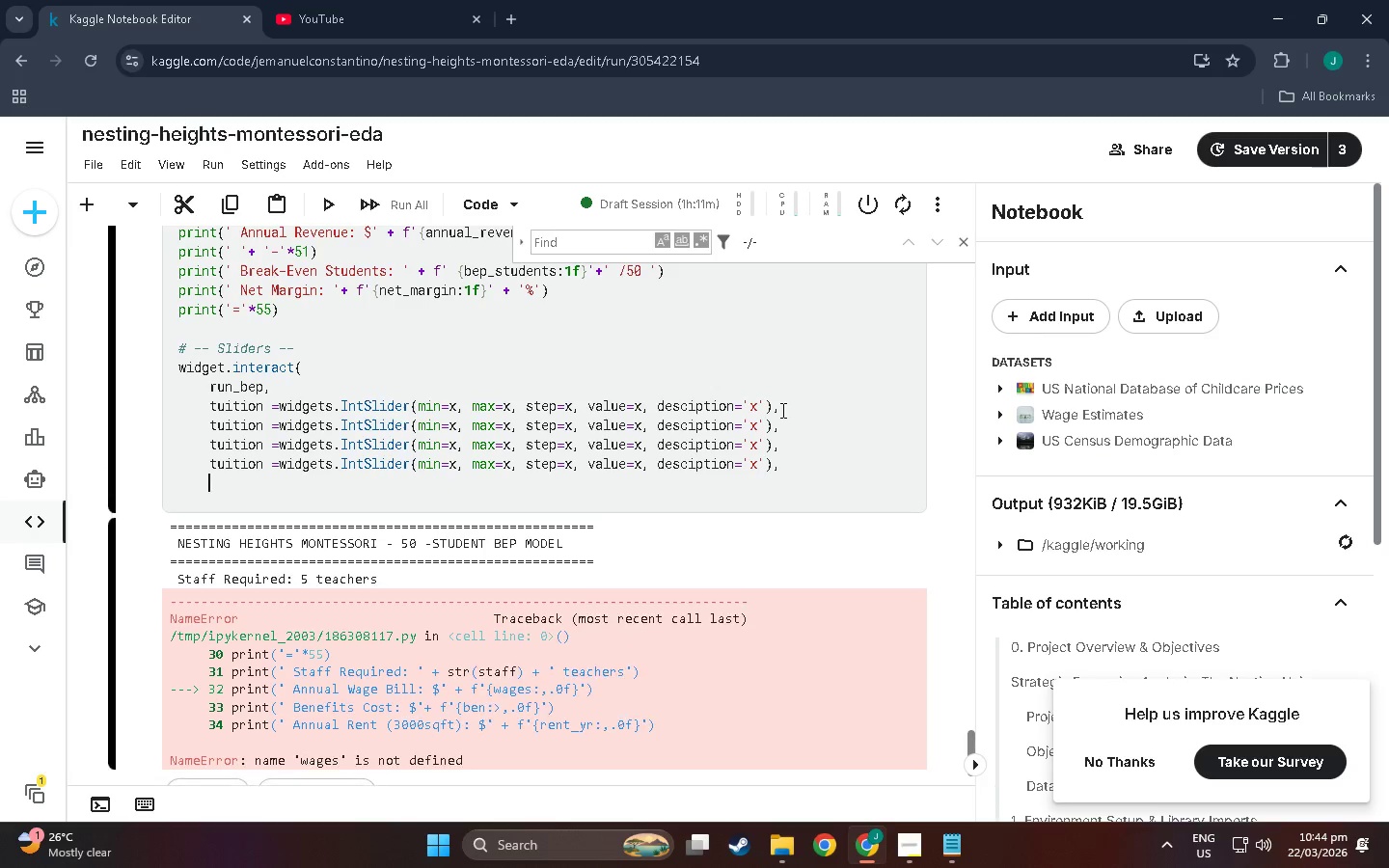 
key(Control+ControlLeft)
 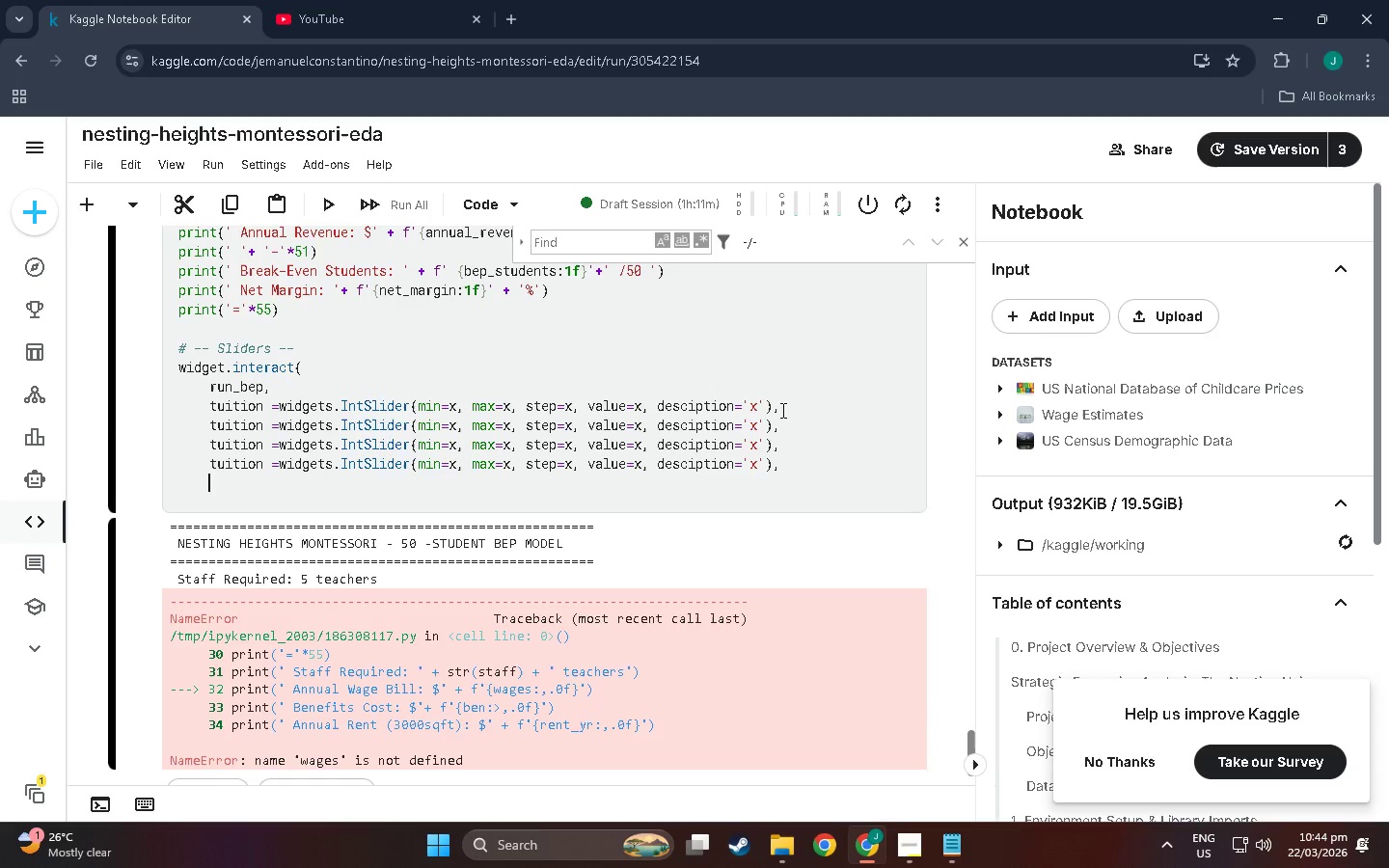 
key(Control+V)
 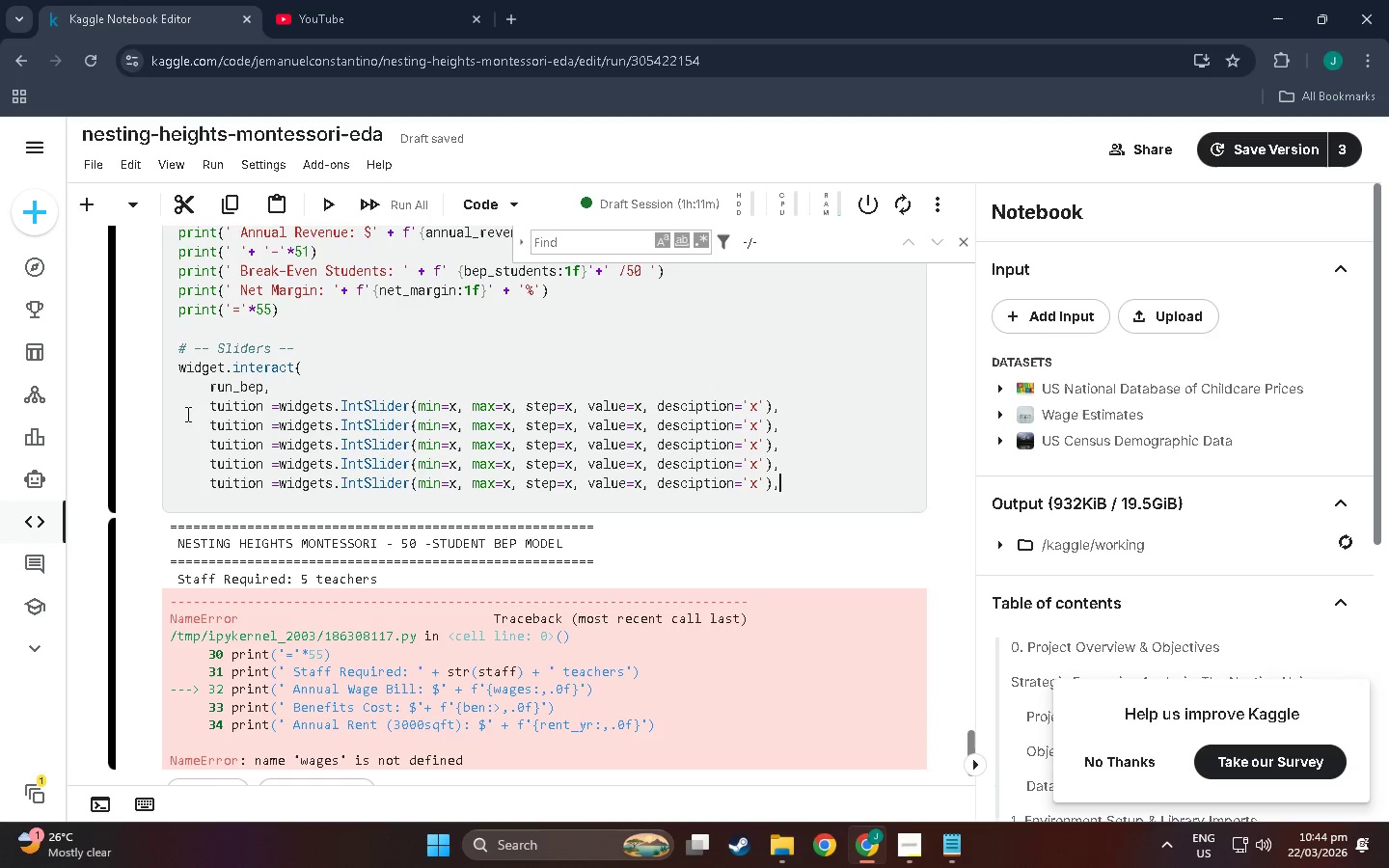 
left_click_drag(start_coordinate=[210, 423], to_coordinate=[260, 429])
 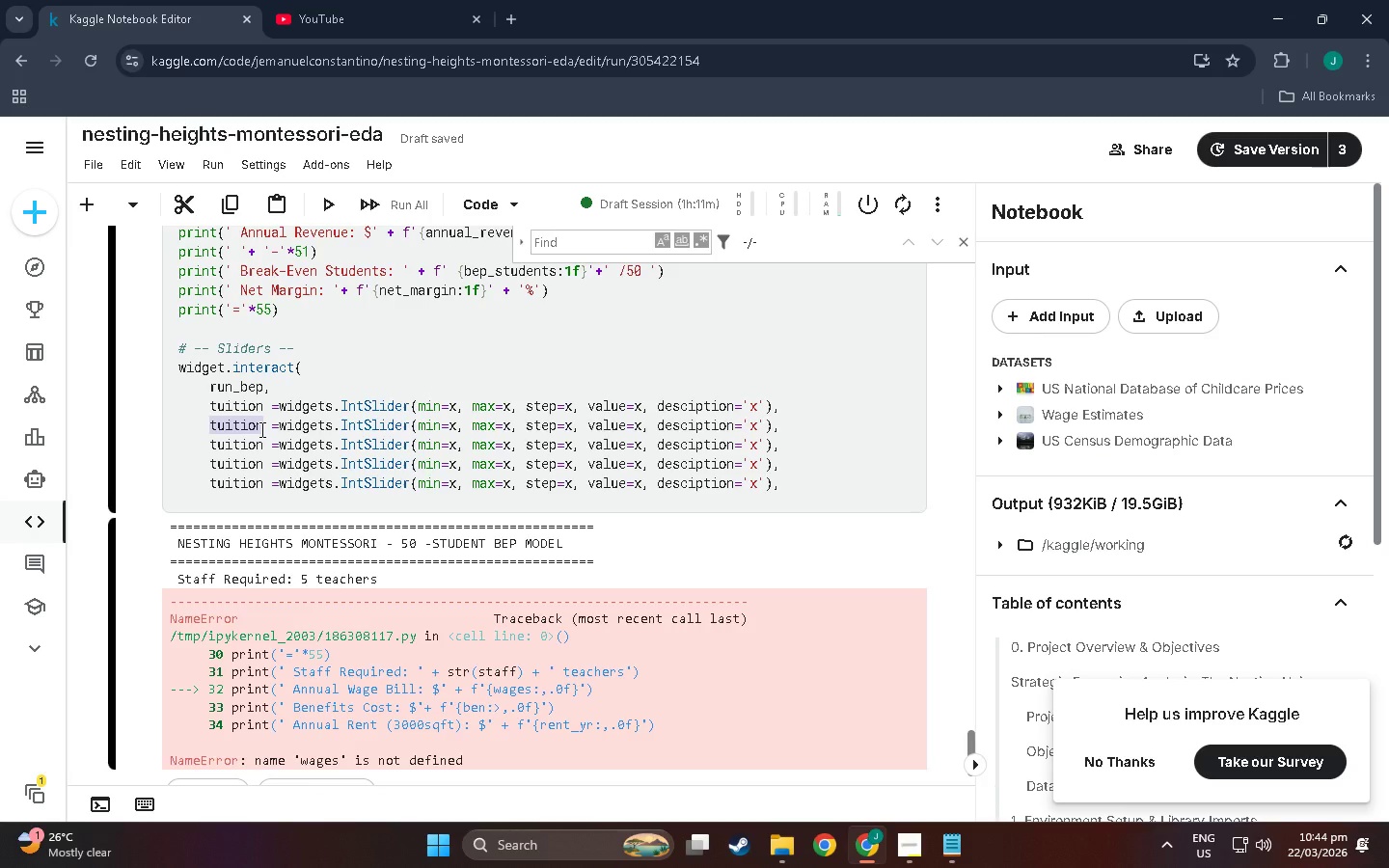 
type(in)
key(Backspace)
key(Backspace)
type(rent)
 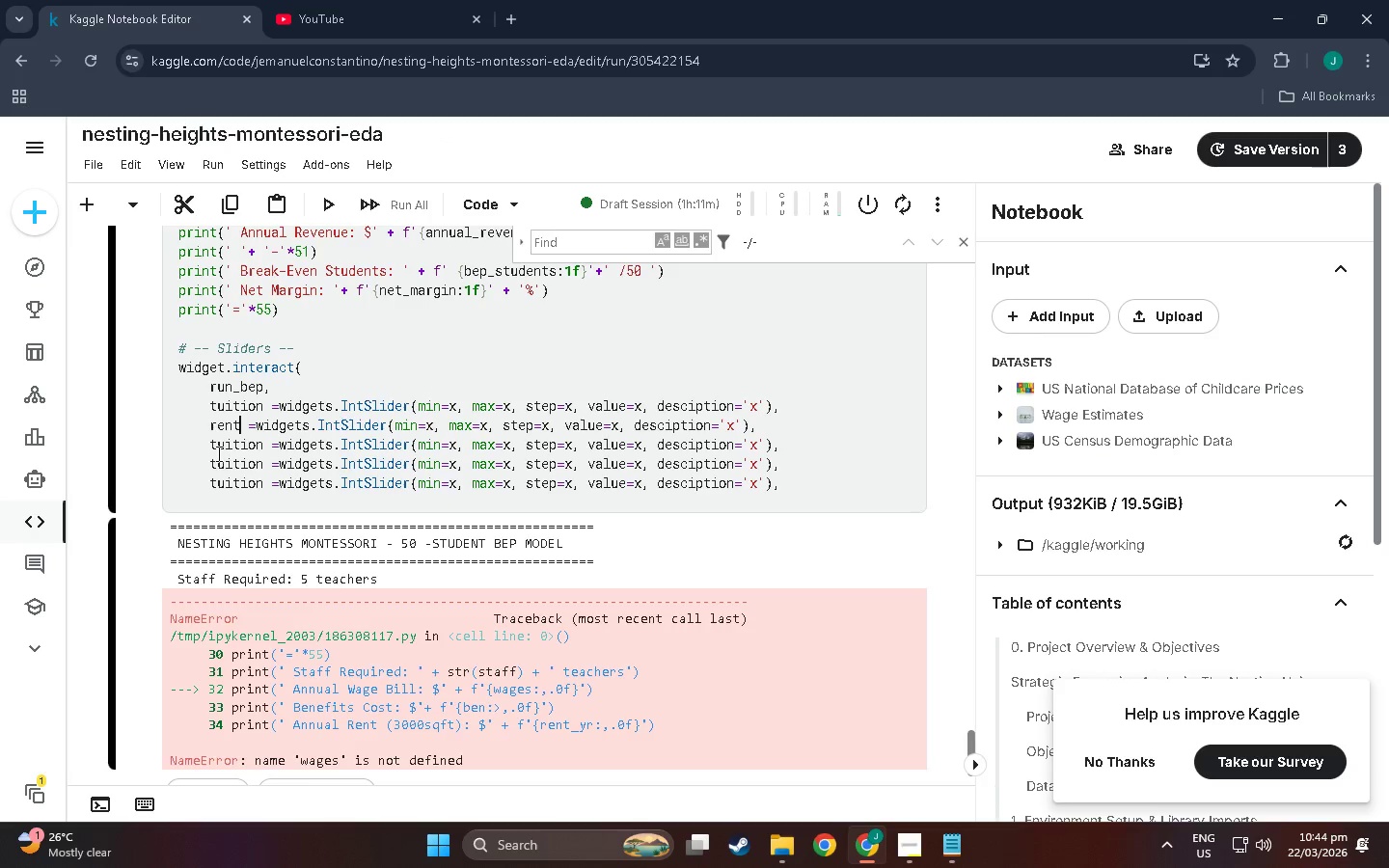 
left_click_drag(start_coordinate=[208, 445], to_coordinate=[262, 445])
 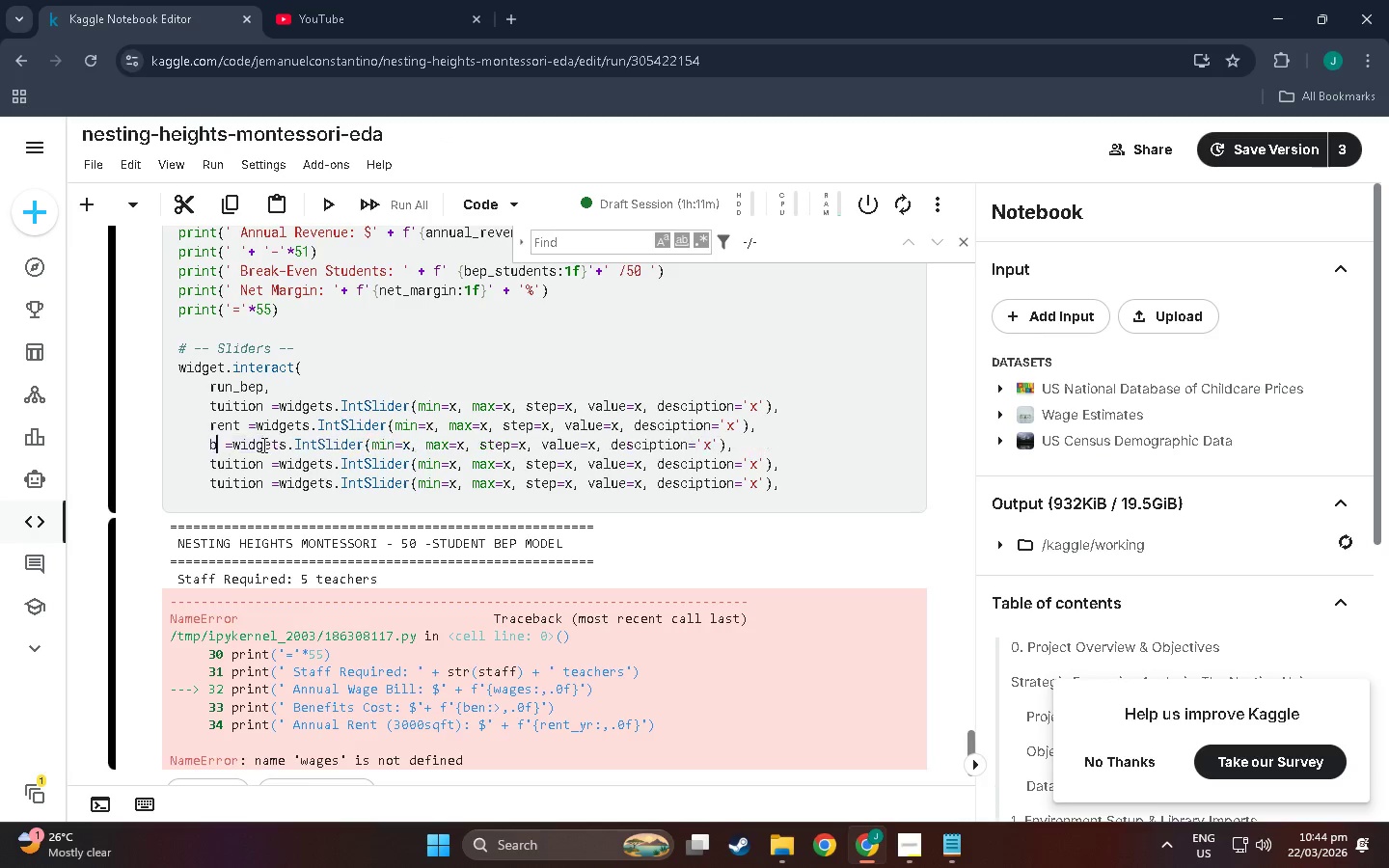 
type(benefits)
 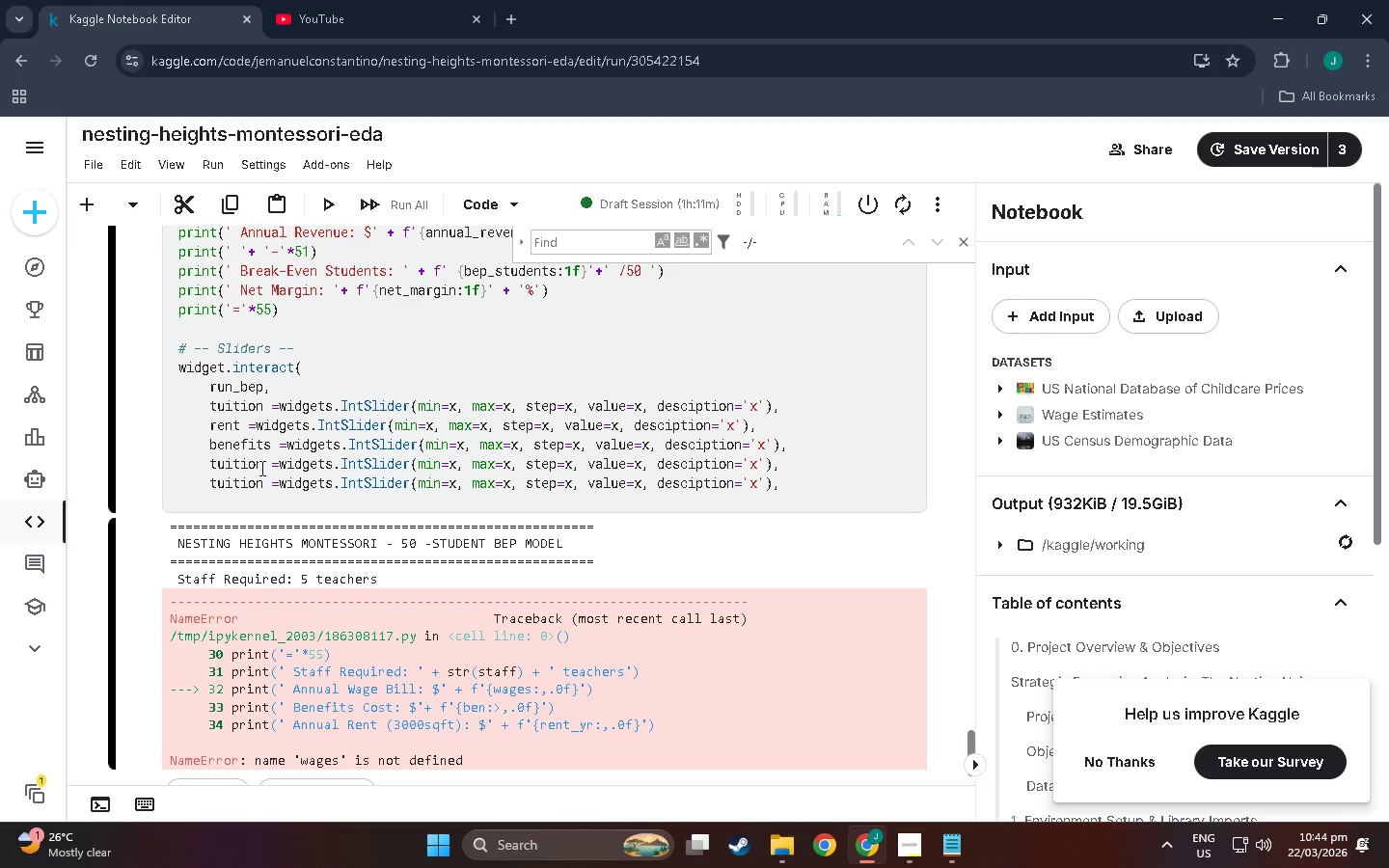 
left_click_drag(start_coordinate=[260, 470], to_coordinate=[212, 466])
 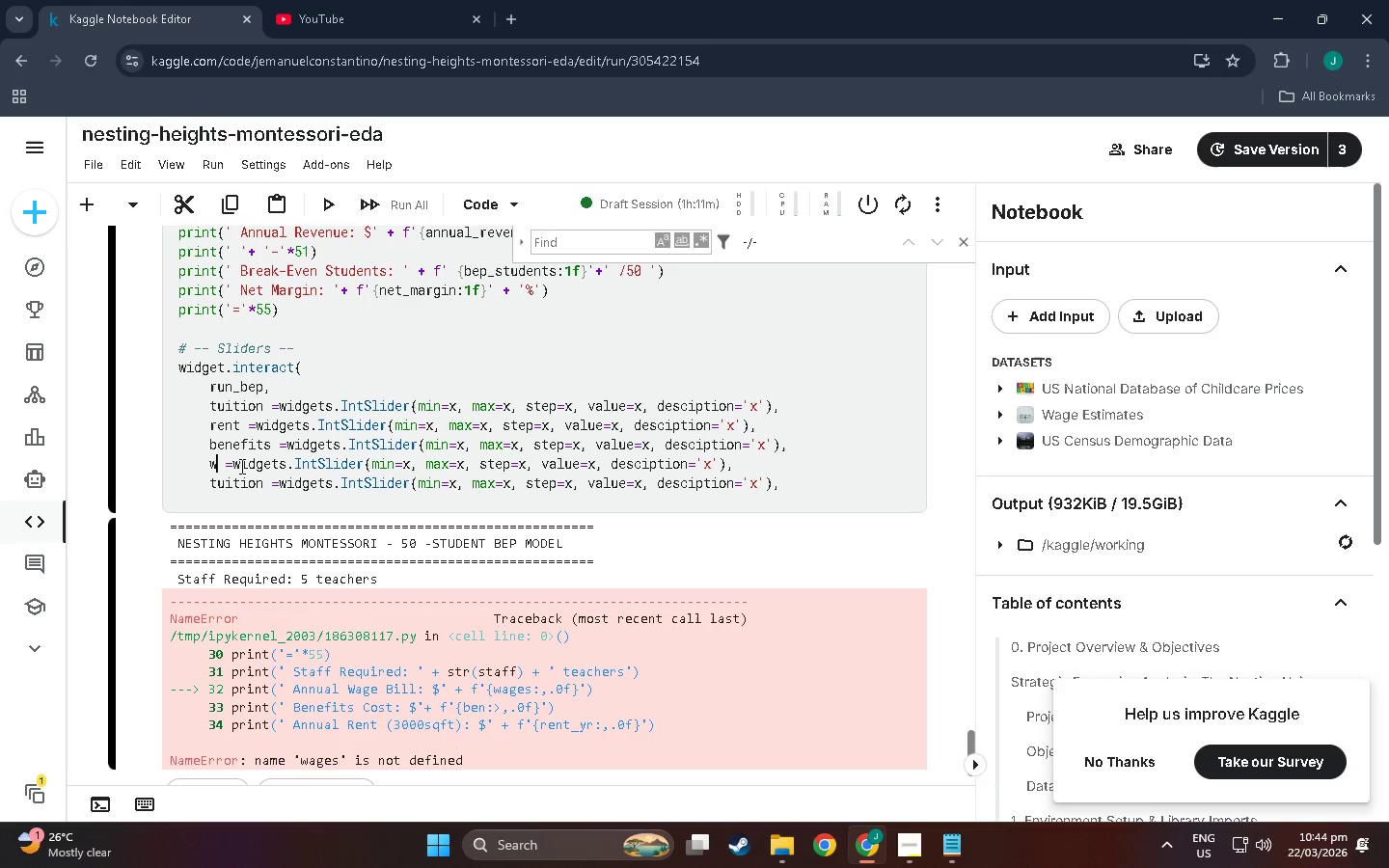 
type(wage)
 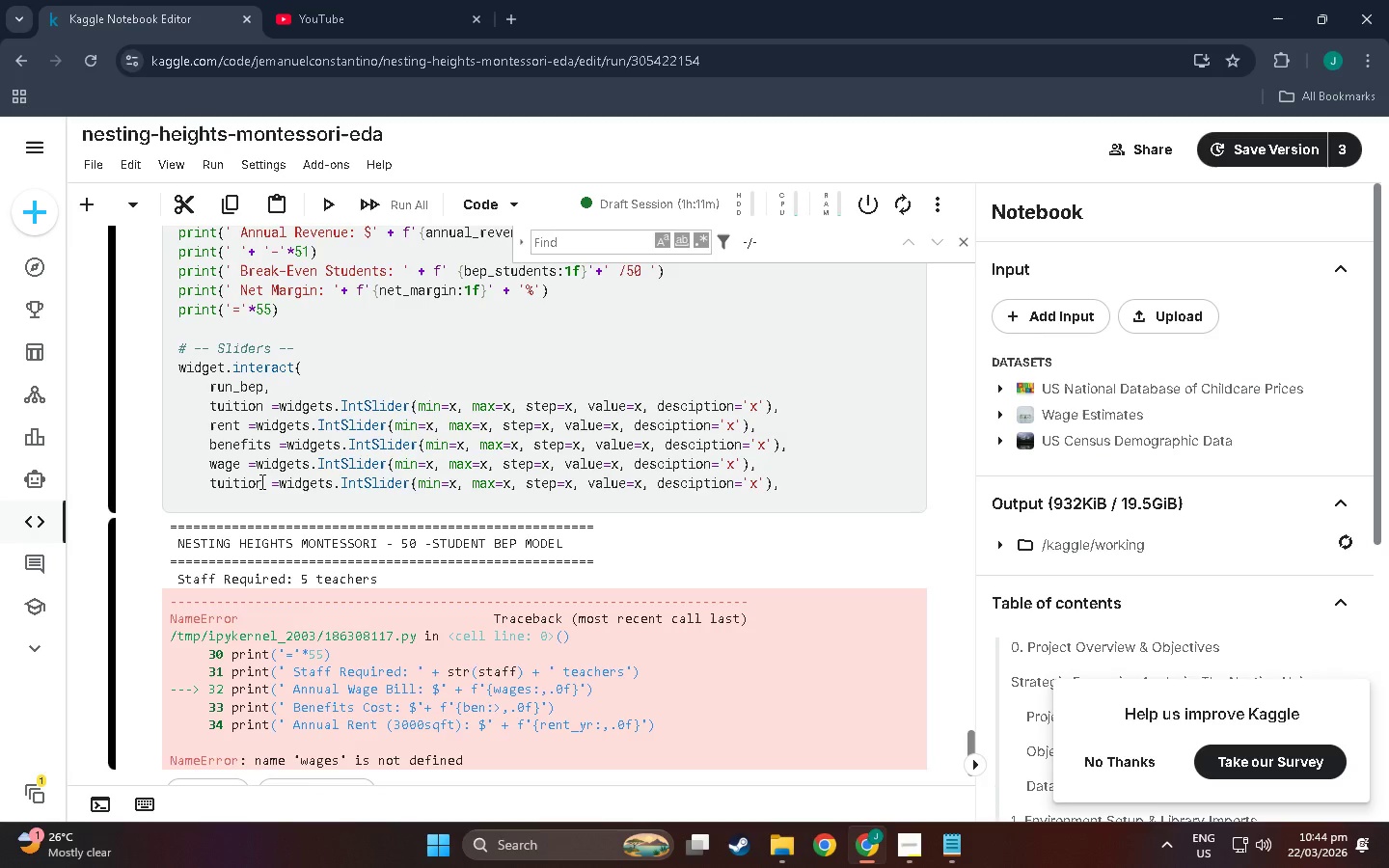 
left_click_drag(start_coordinate=[261, 487], to_coordinate=[211, 481])
 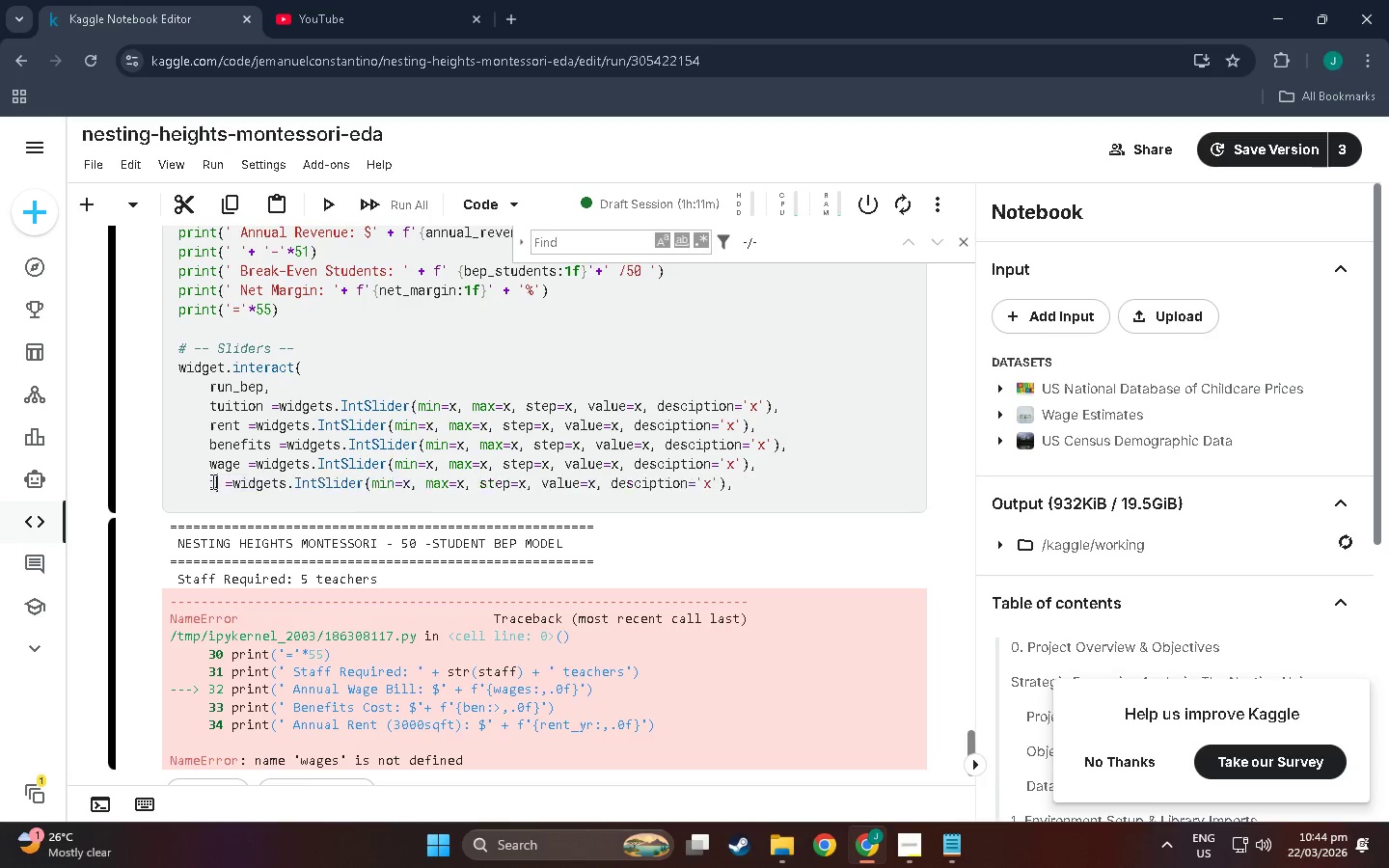 
type(infant_pct)
 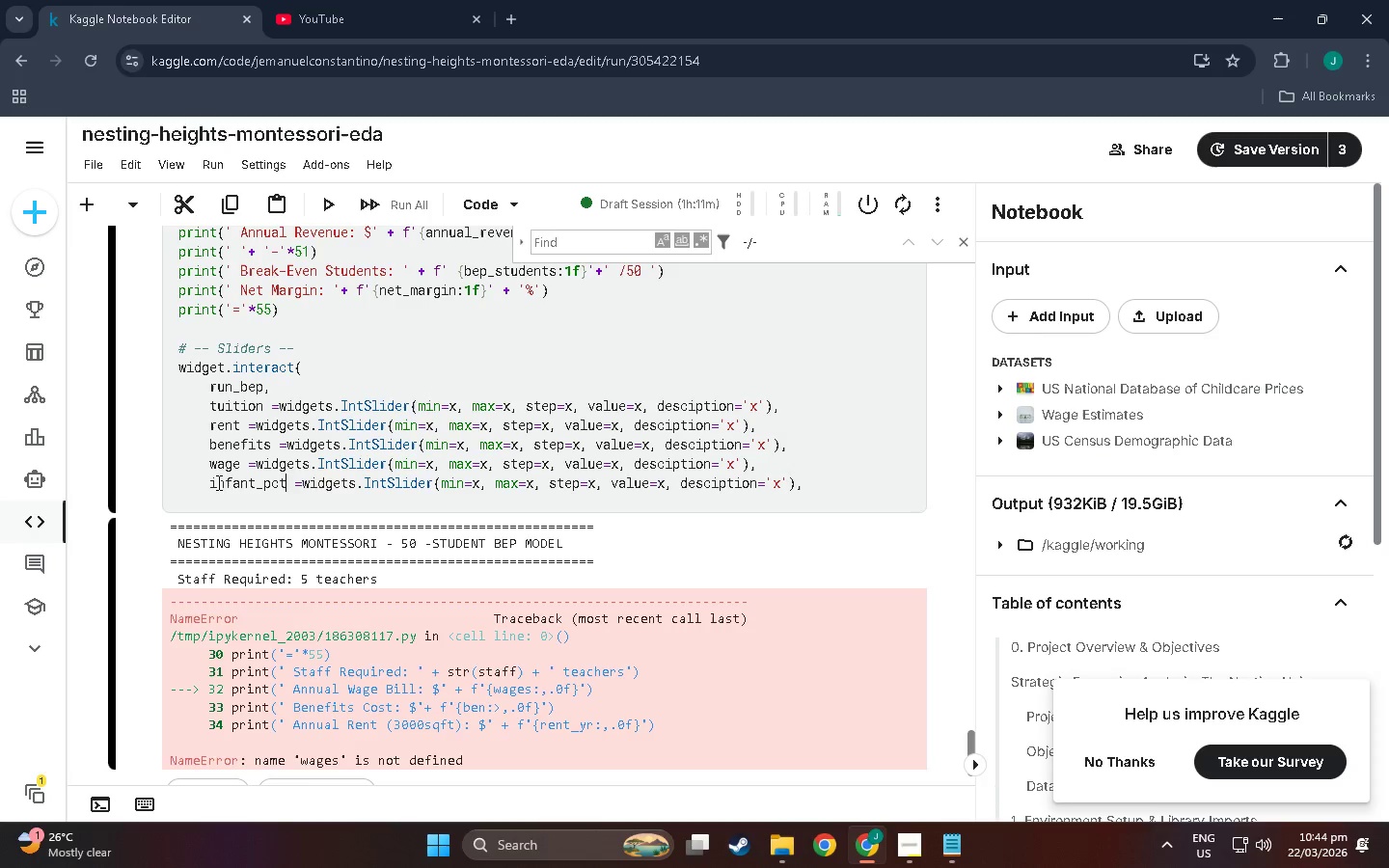 
left_click([386, 480])
 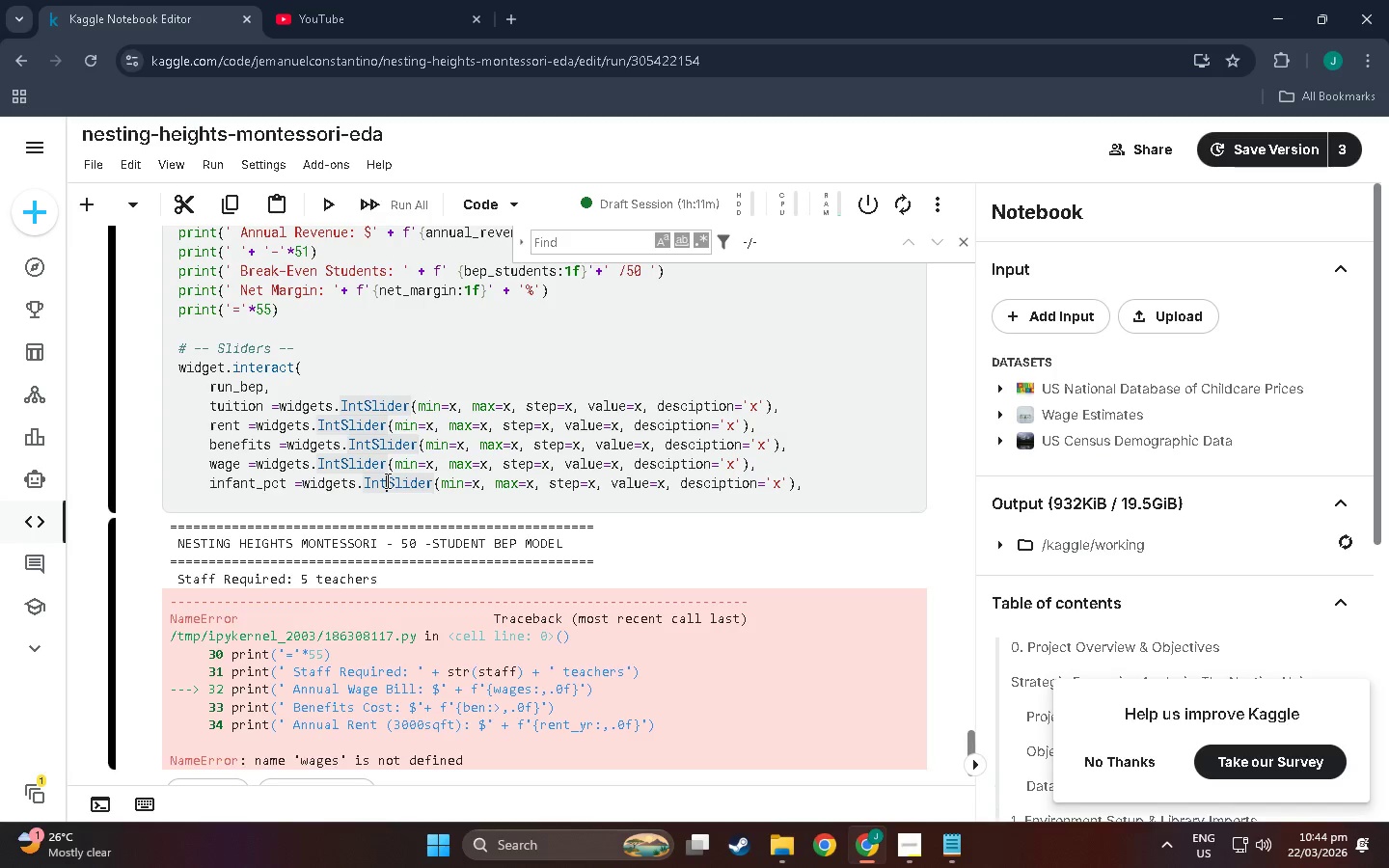 
key(Backspace)
key(Backspace)
key(Backspace)
type(Float)
 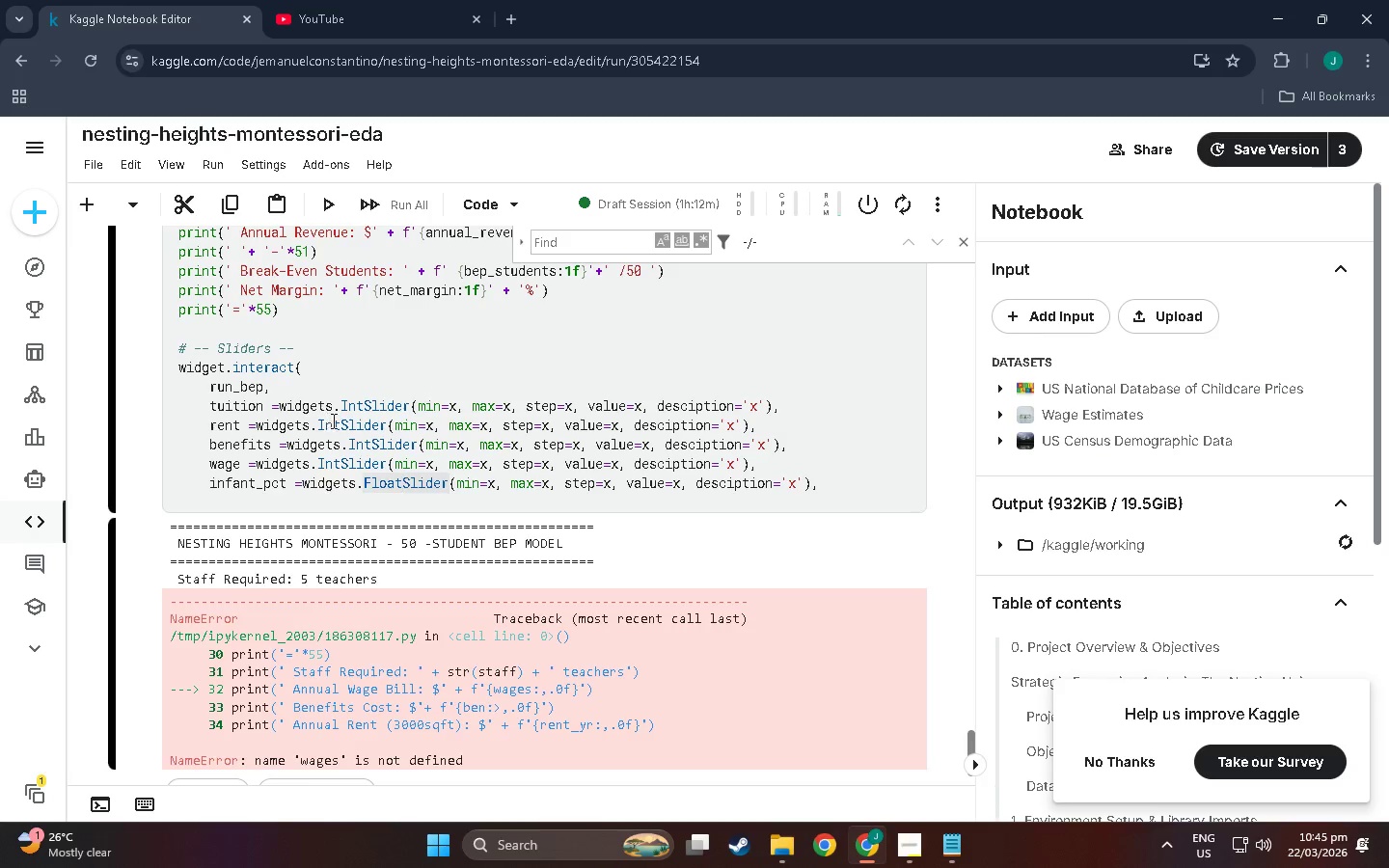 
left_click([340, 421])
 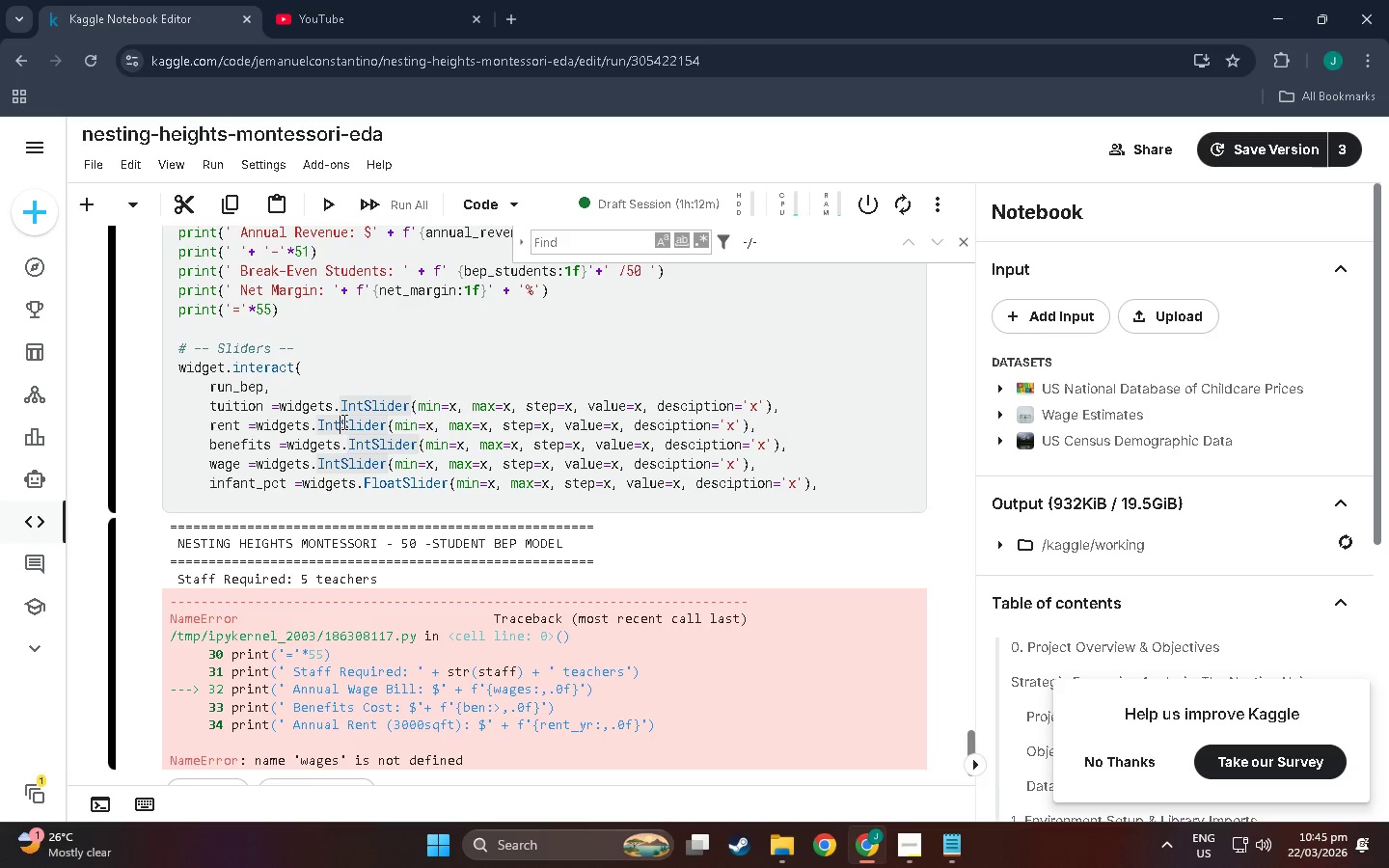 
key(Backspace)
key(Backspace)
key(Backspace)
type(Float)
 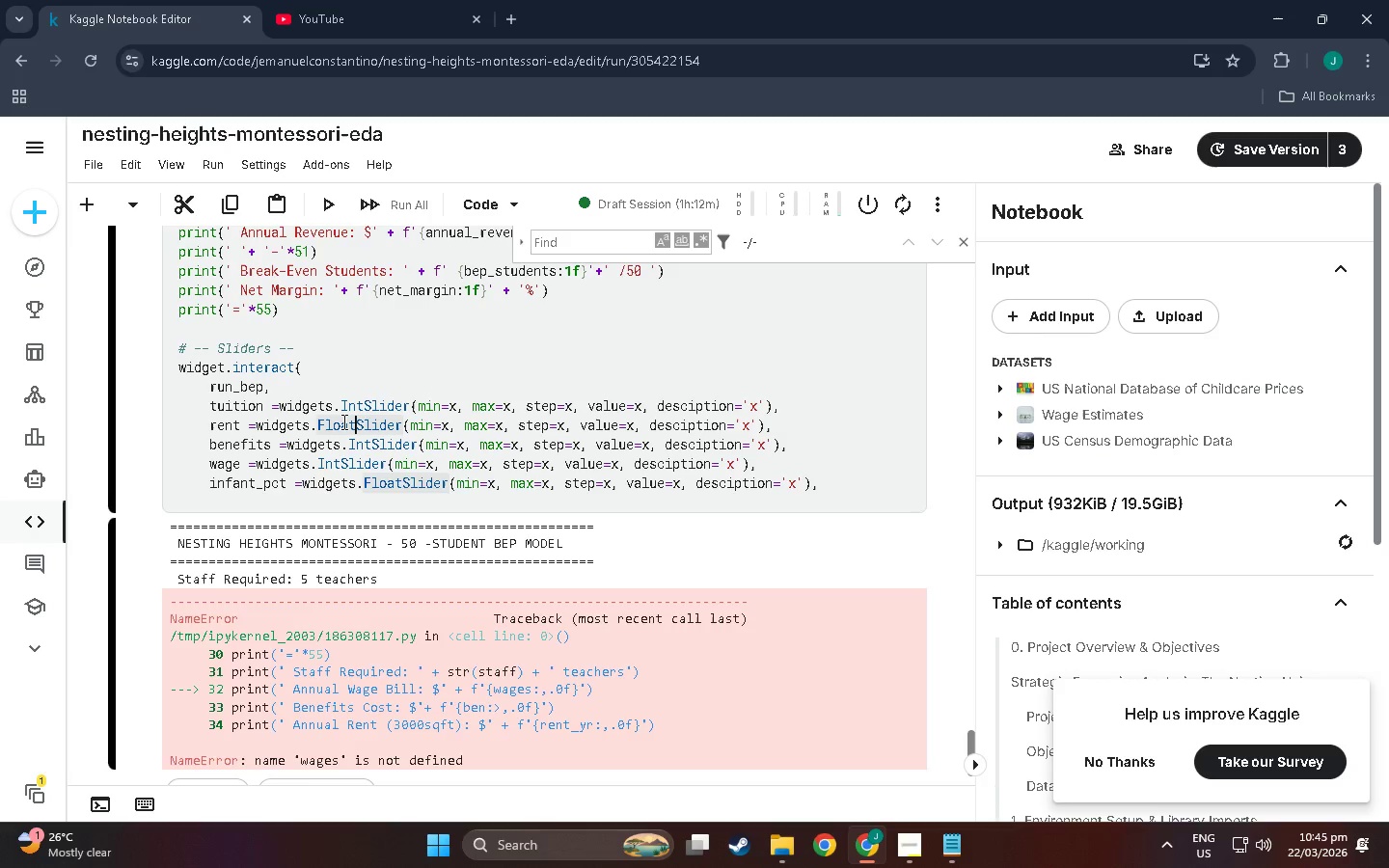 
left_click([454, 401])
 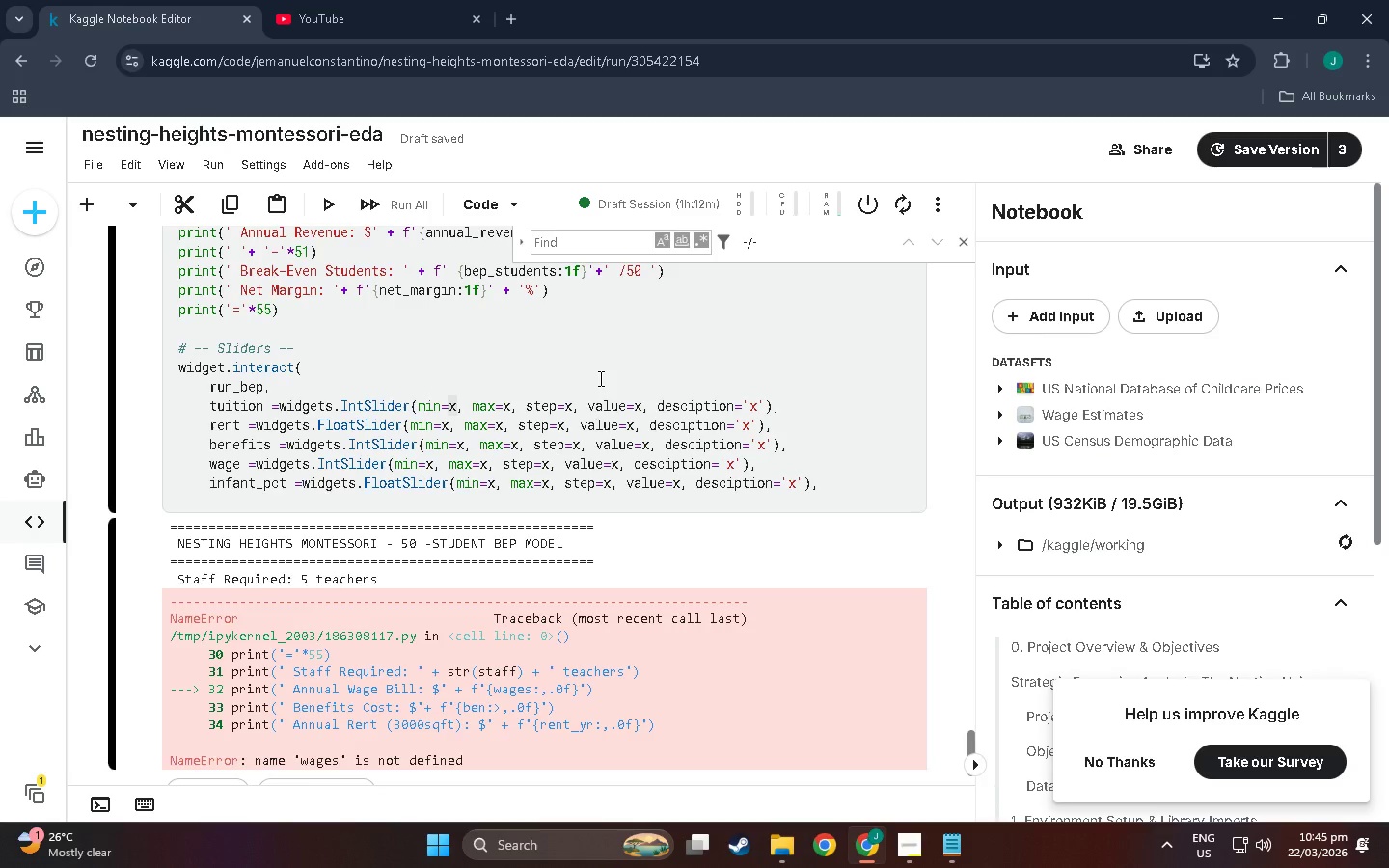 
key(Backspace)
 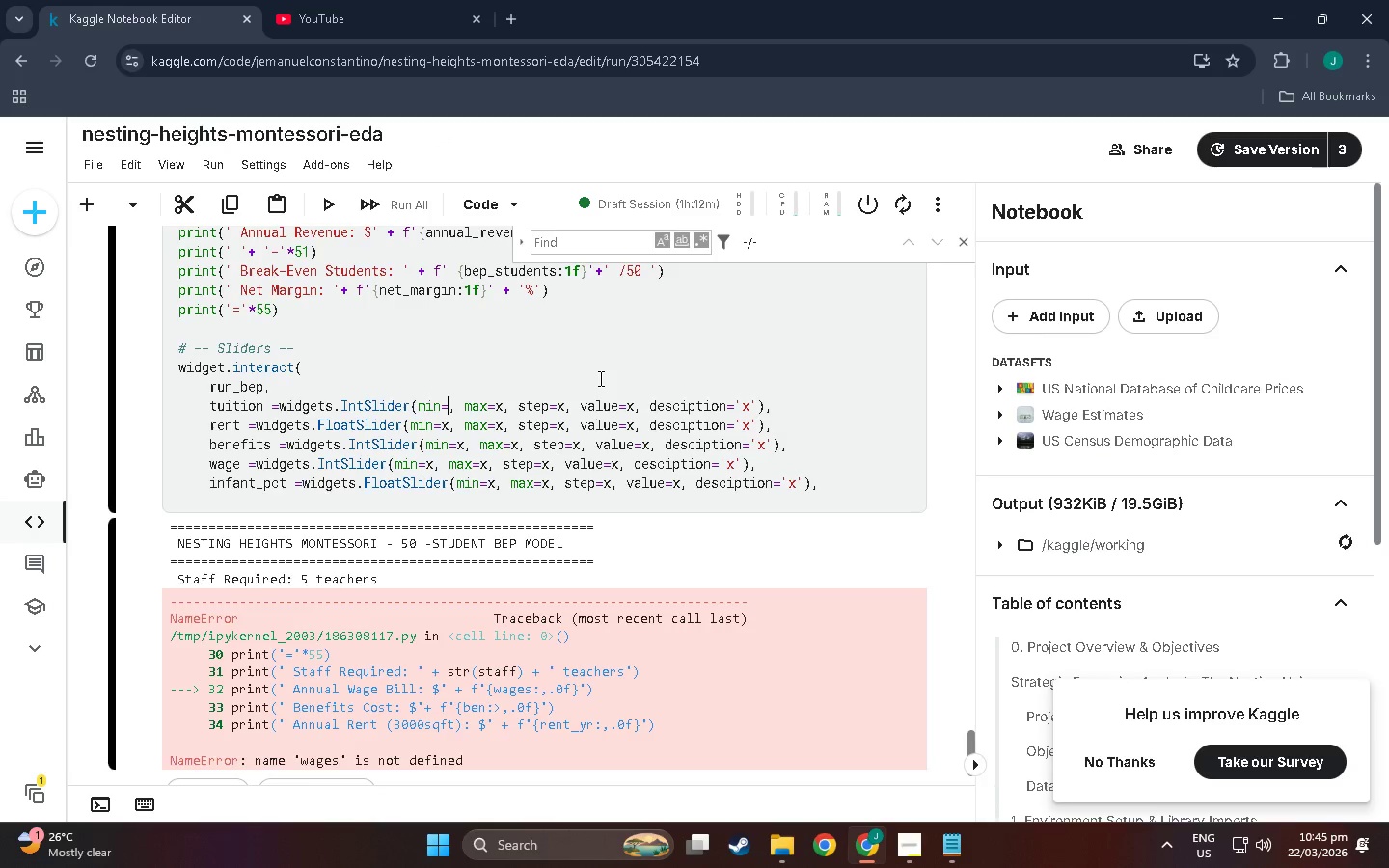 
key(Numpad8)
 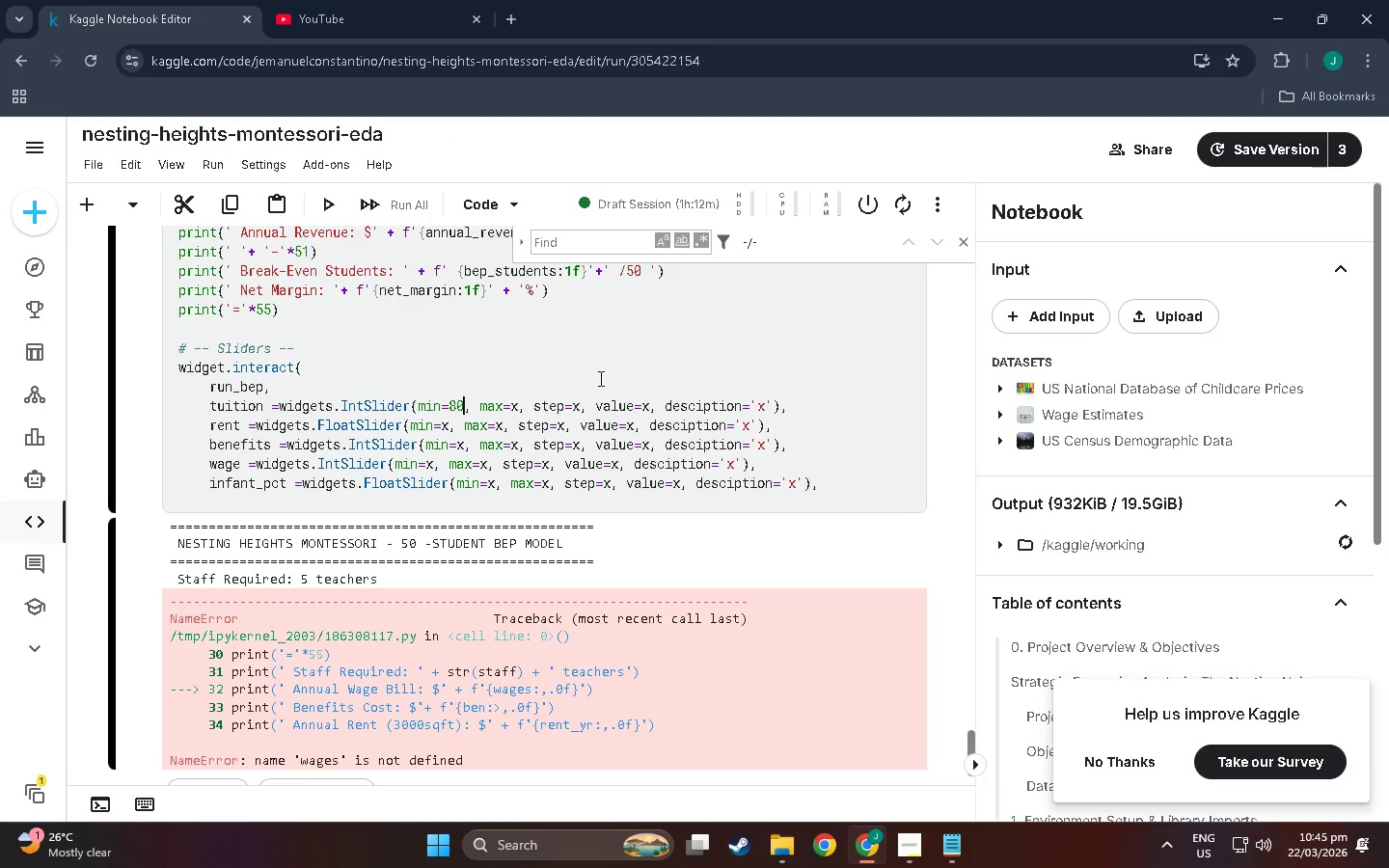 
key(Numpad0)
 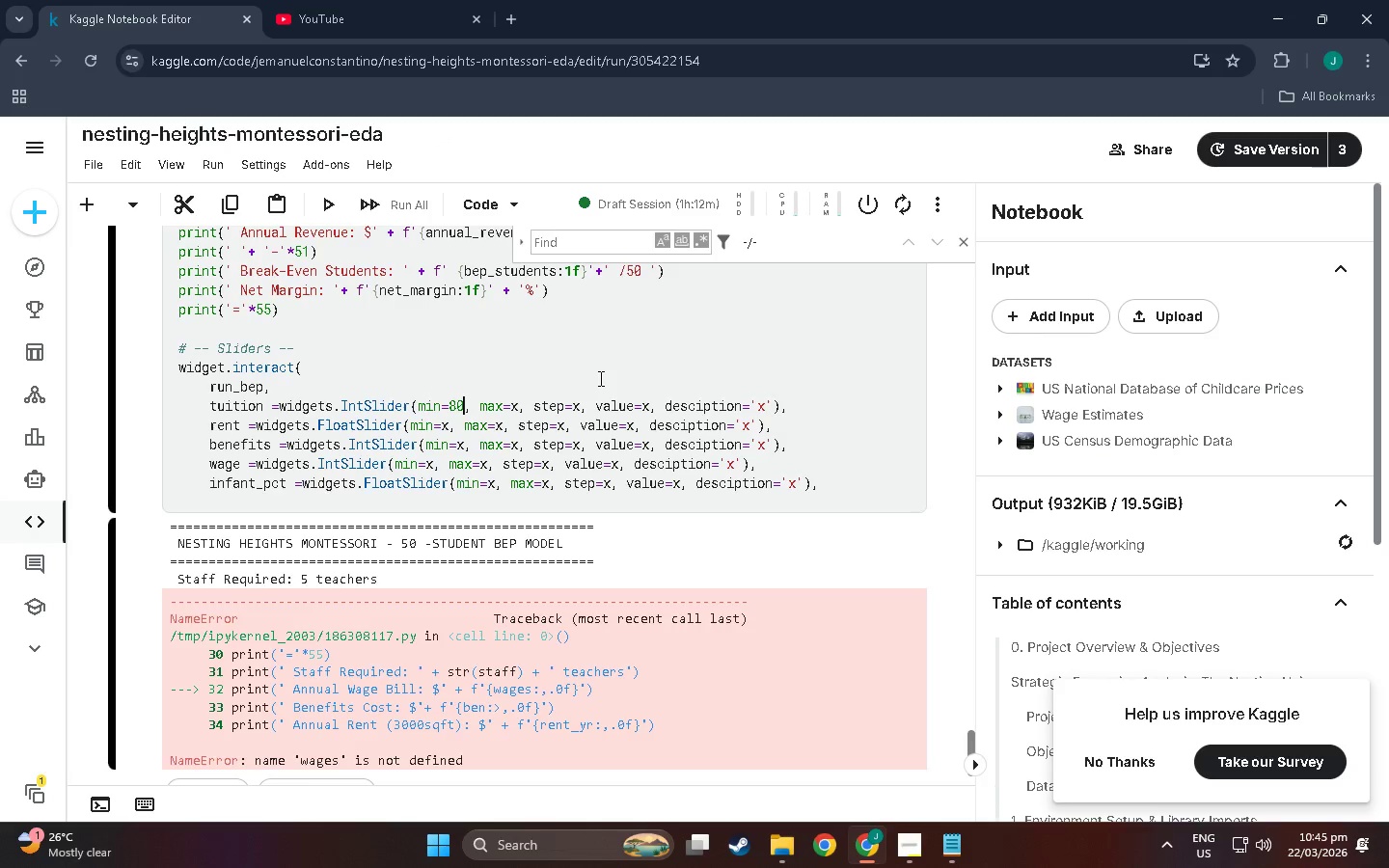 
key(Numpad0)
 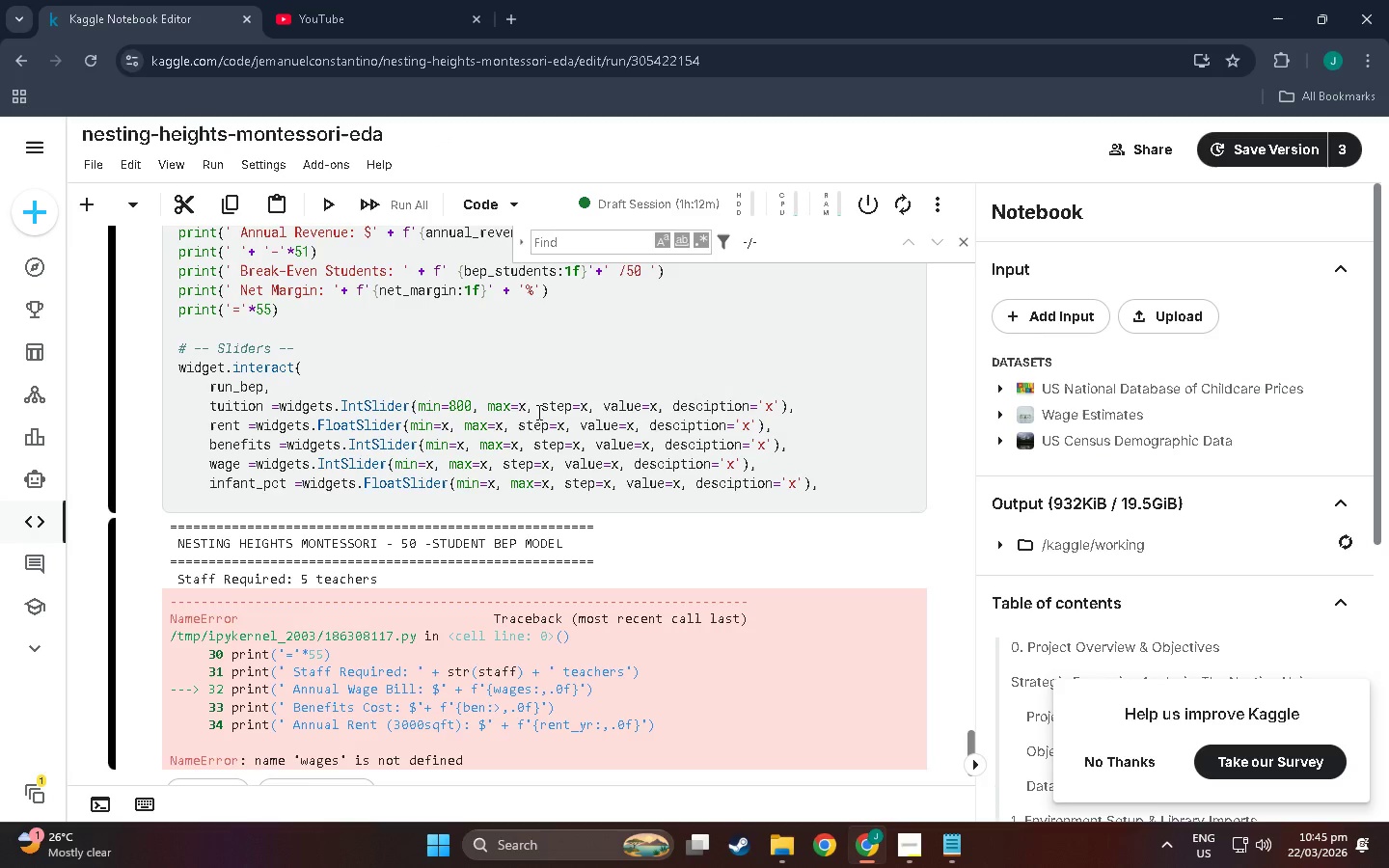 
left_click([523, 412])
 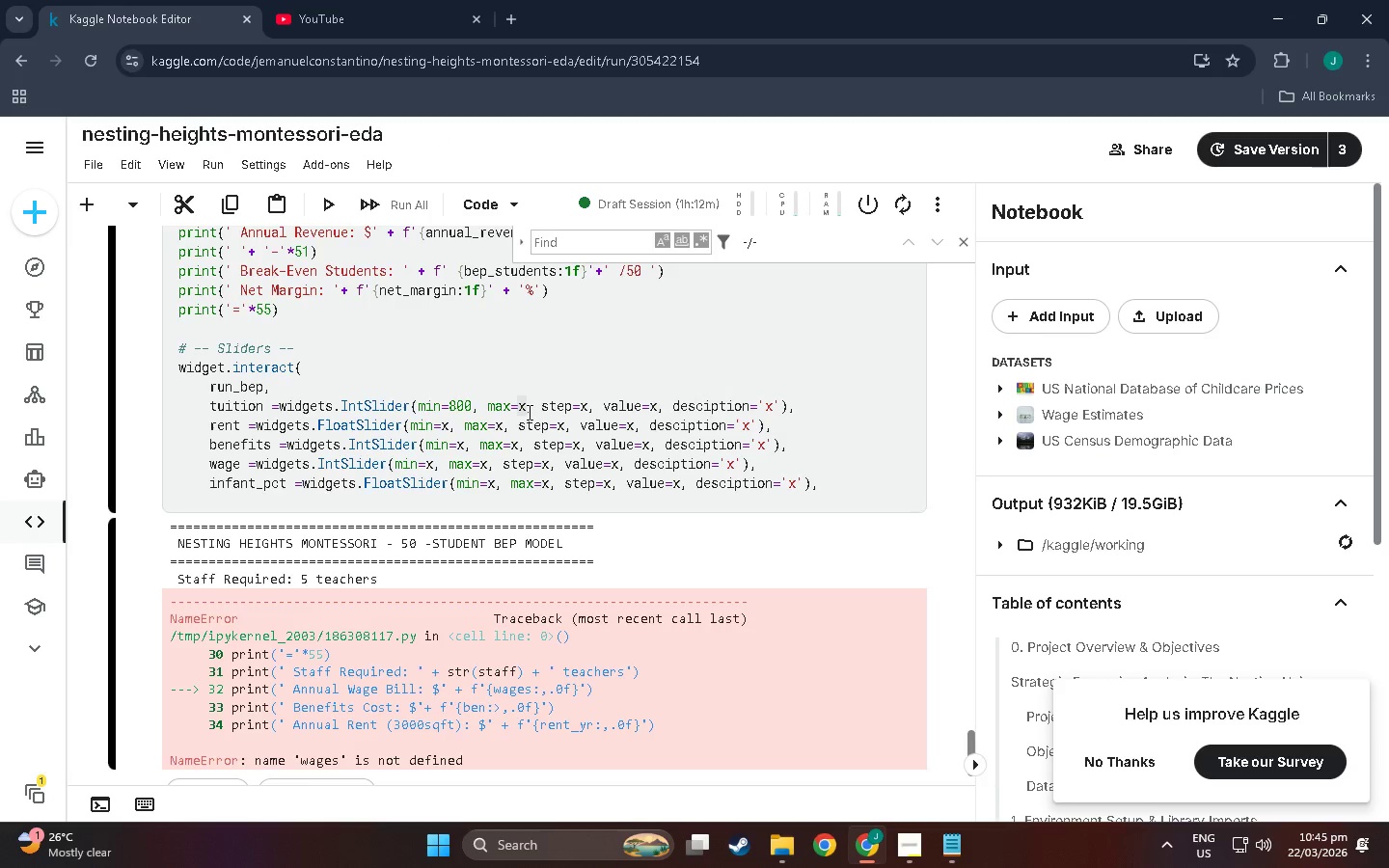 
key(Backspace)
 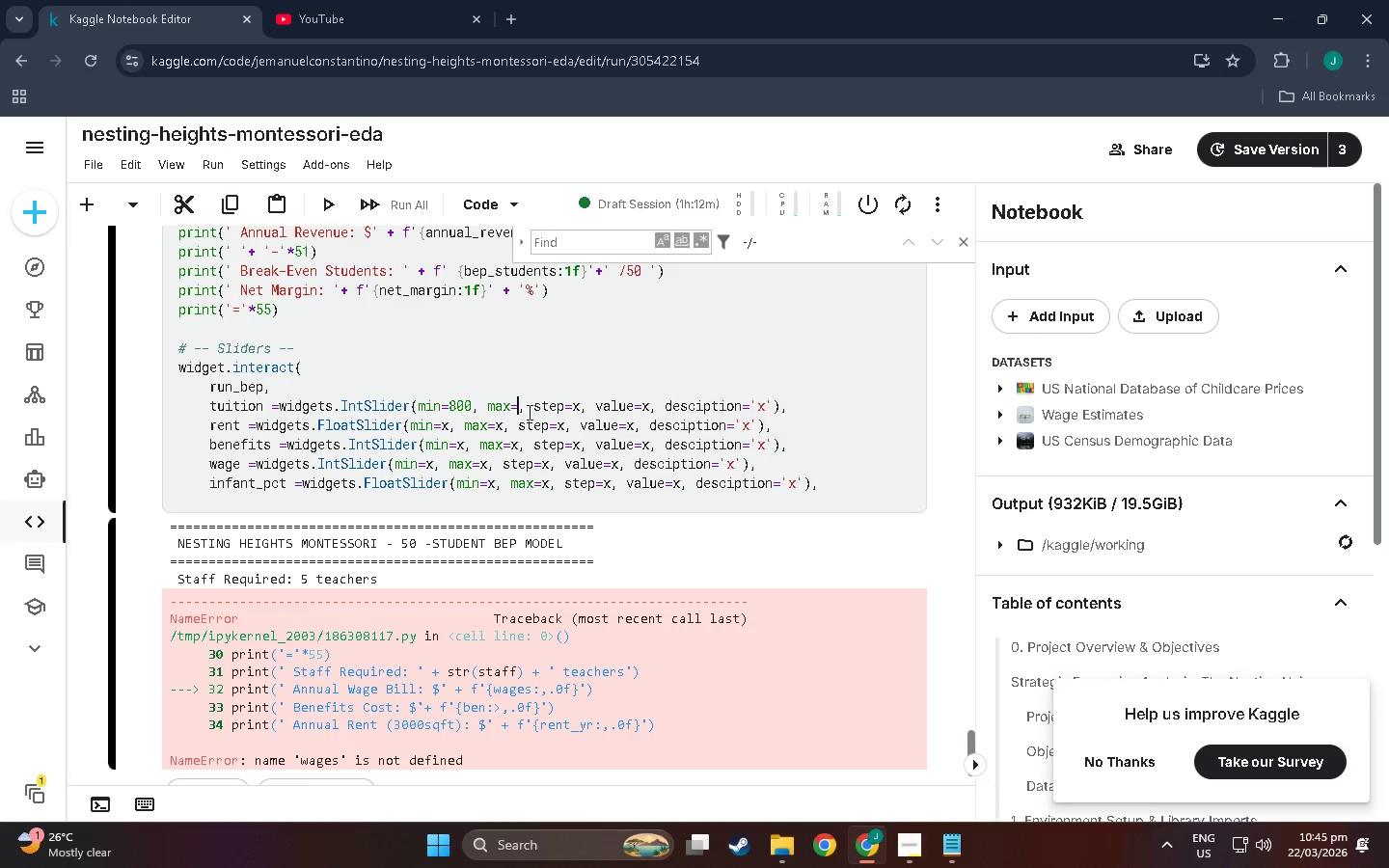 
key(Numpad3)
 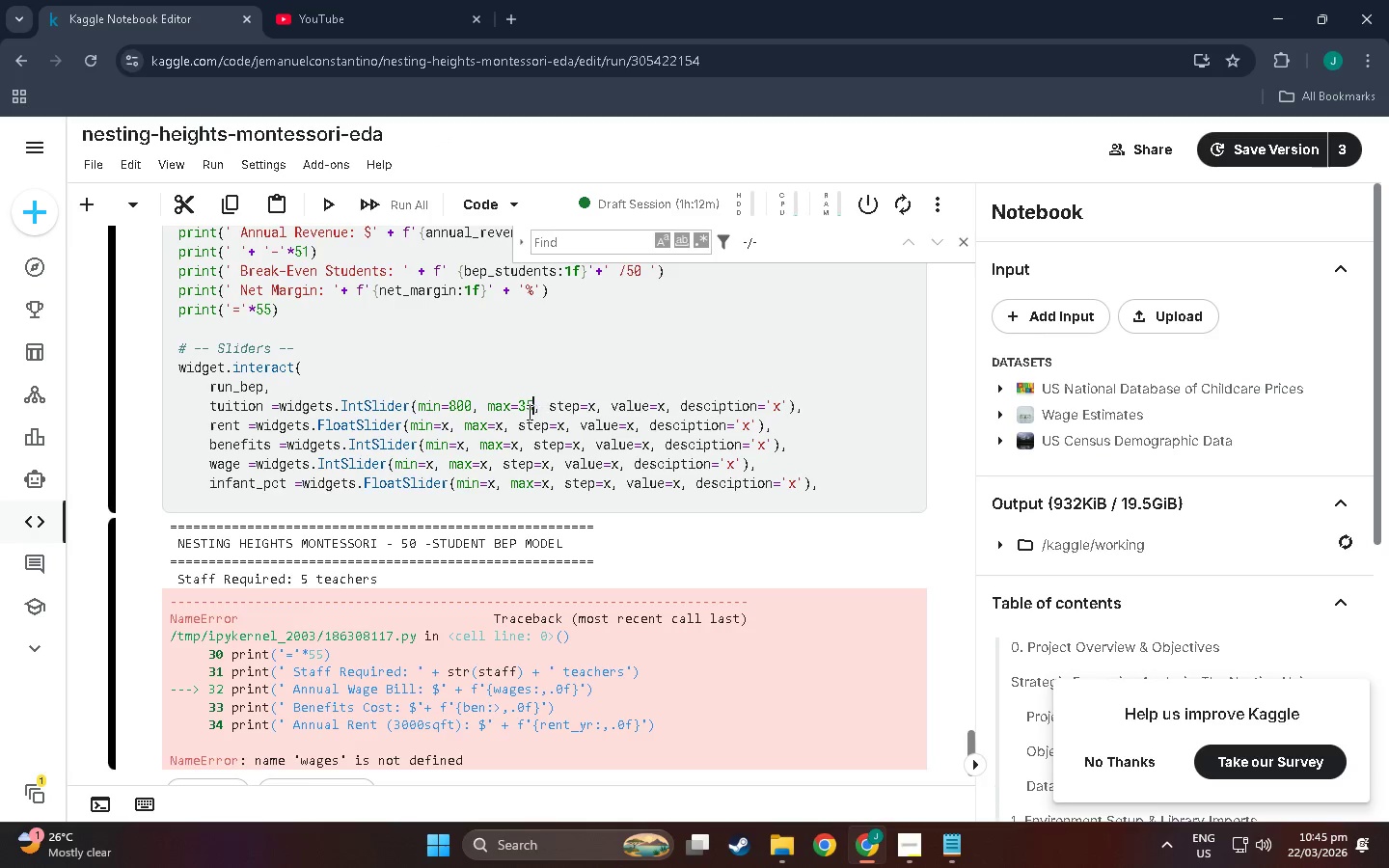 
key(Numpad5)
 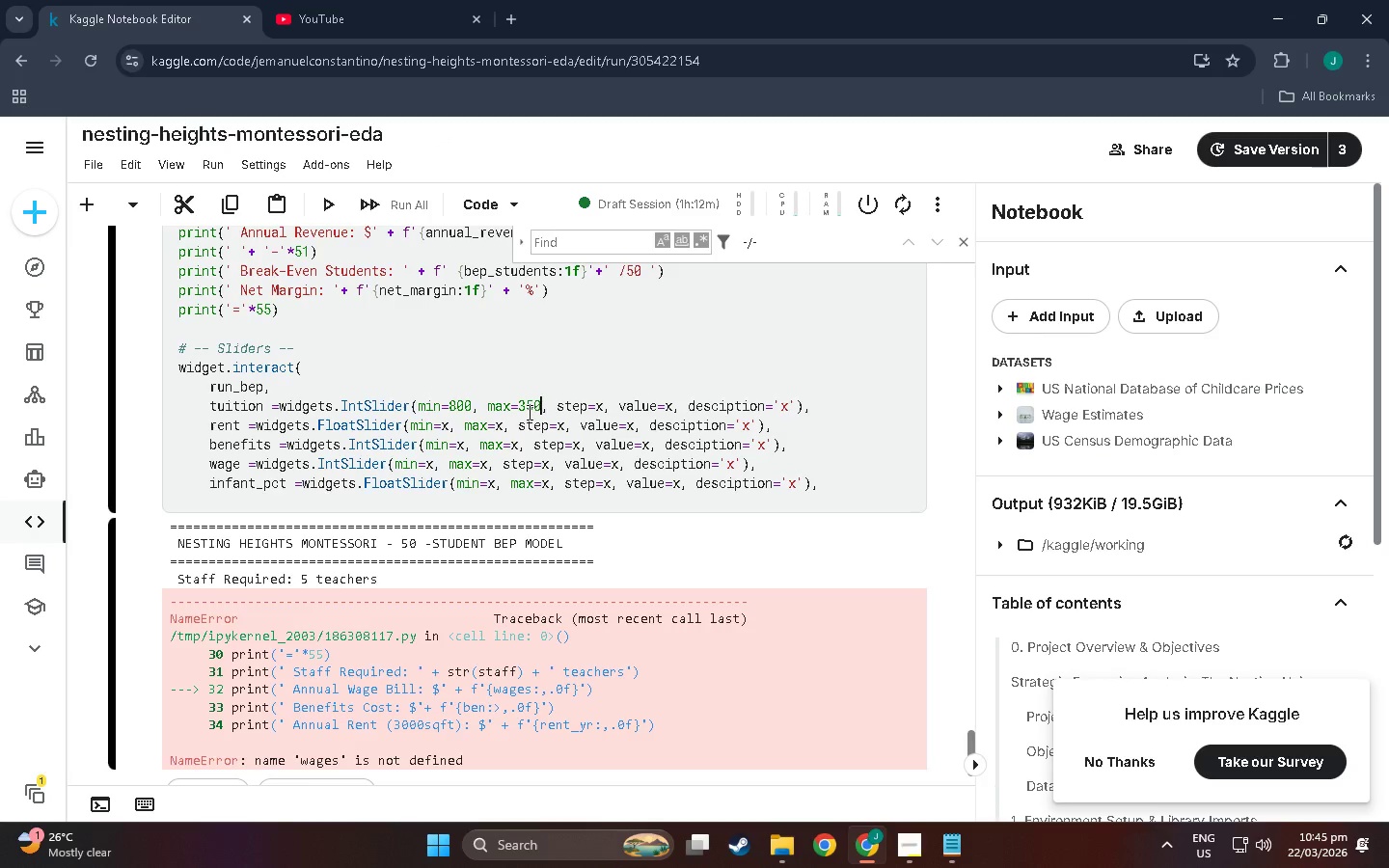 
key(Numpad0)
 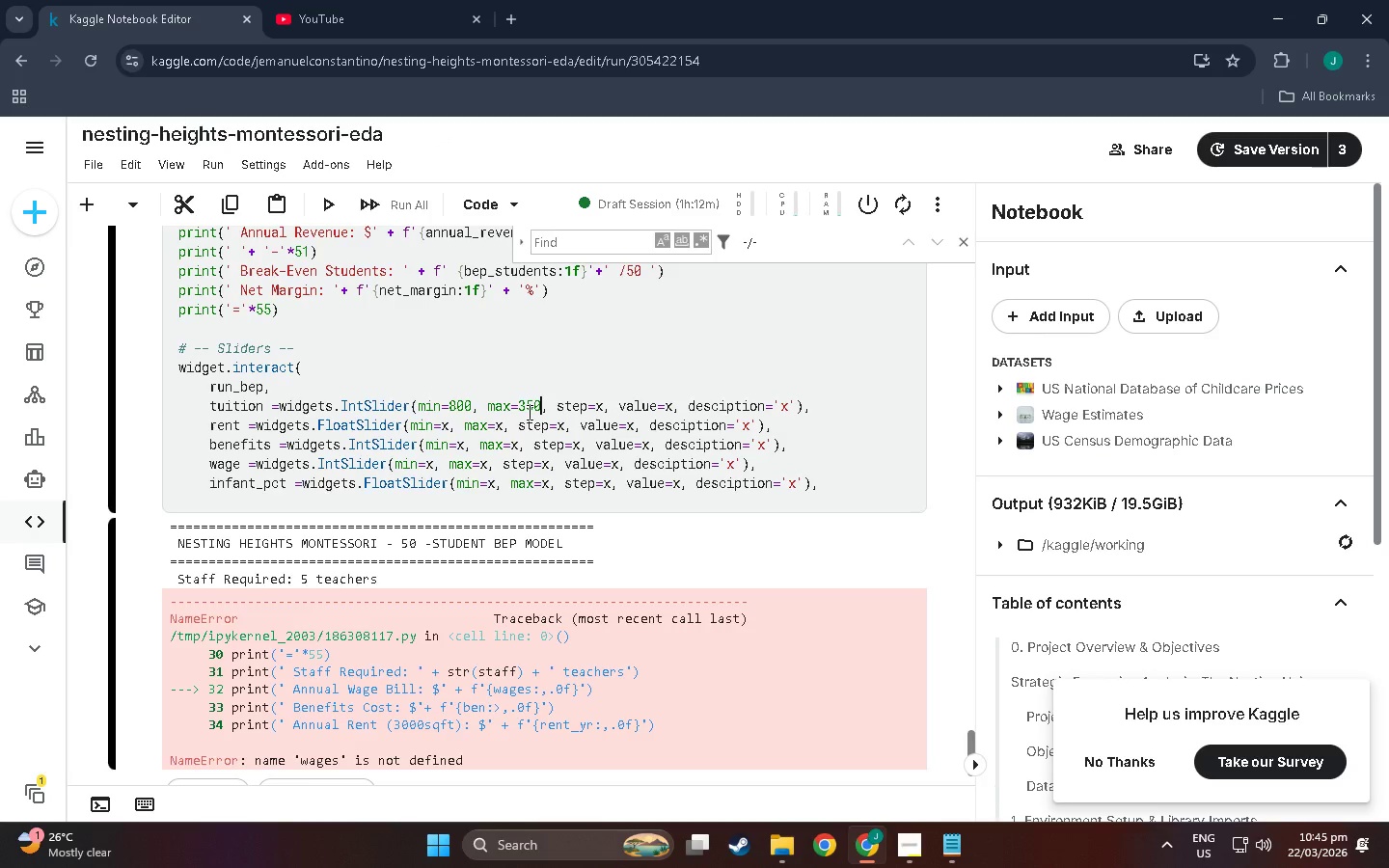 
key(Numpad0)
 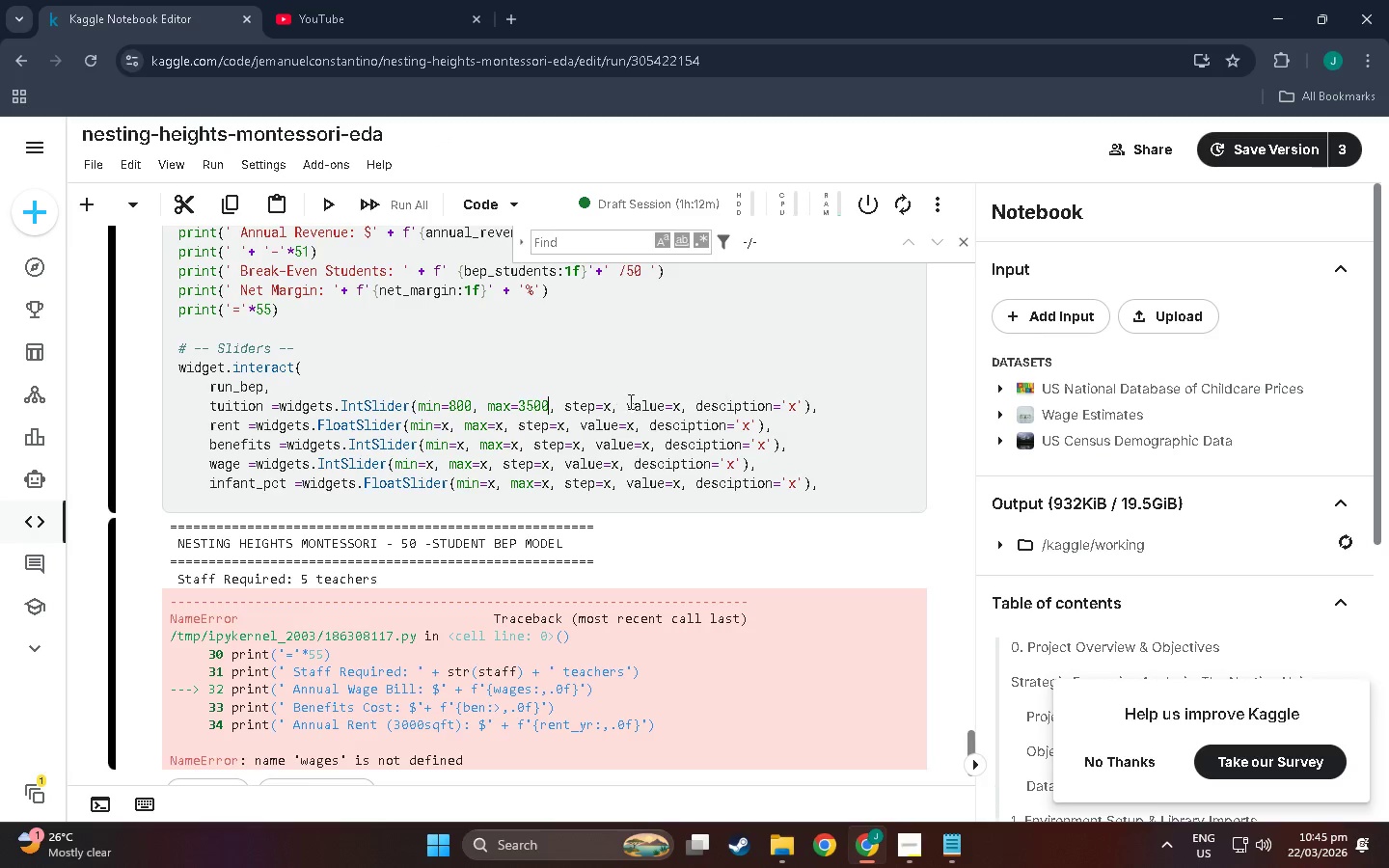 
left_click([612, 402])
 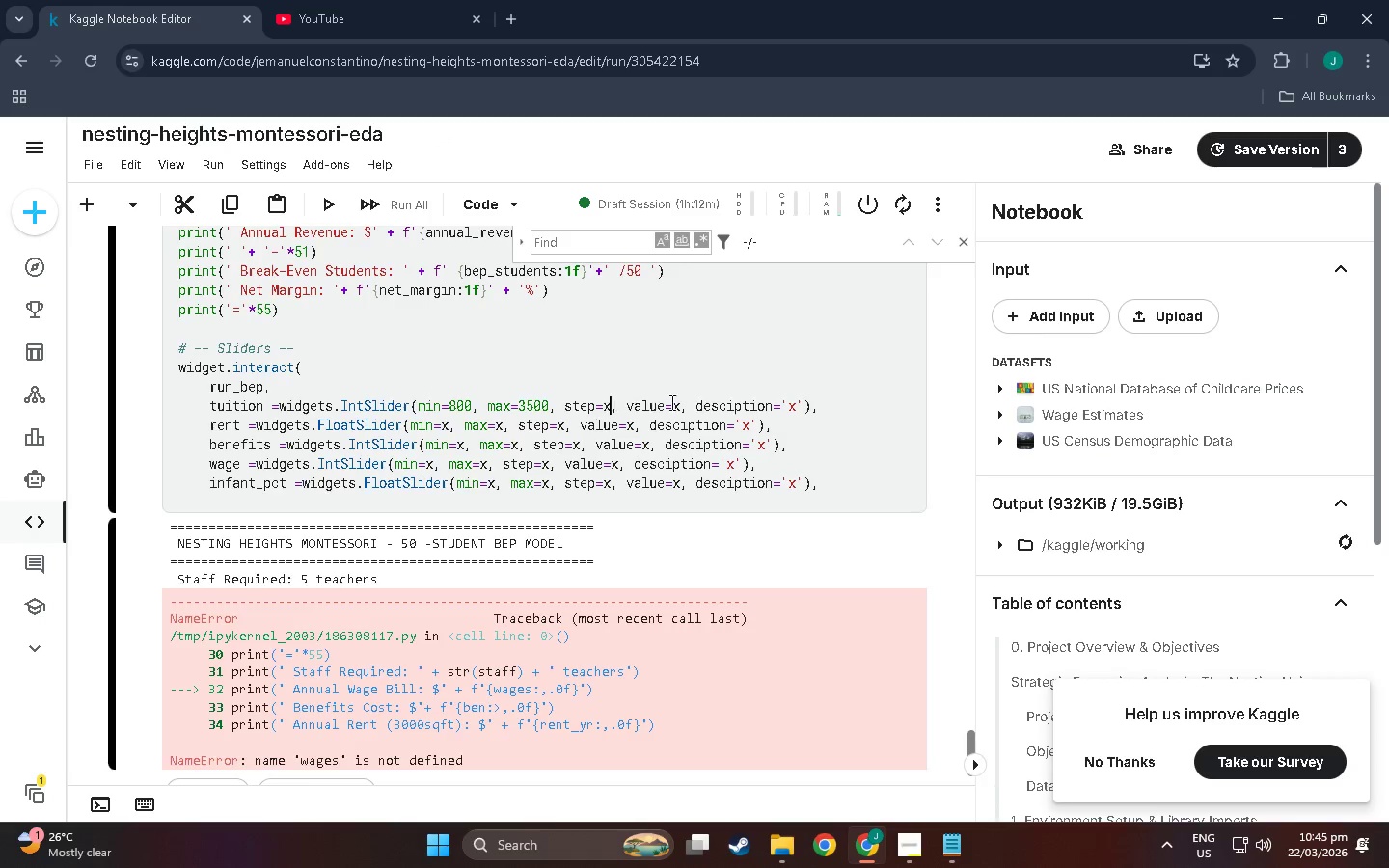 
key(Backspace)
 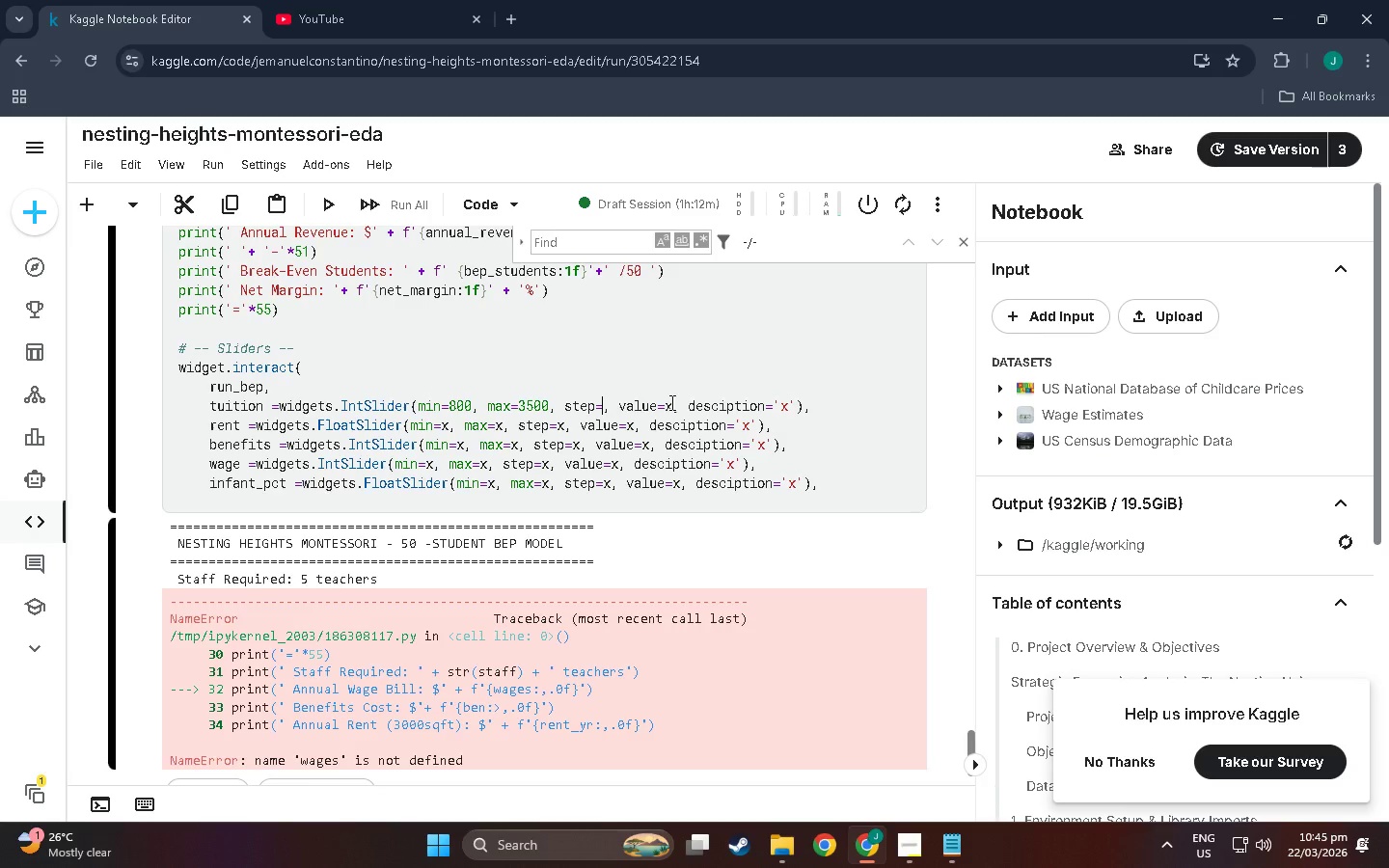 
key(Numpad1)
 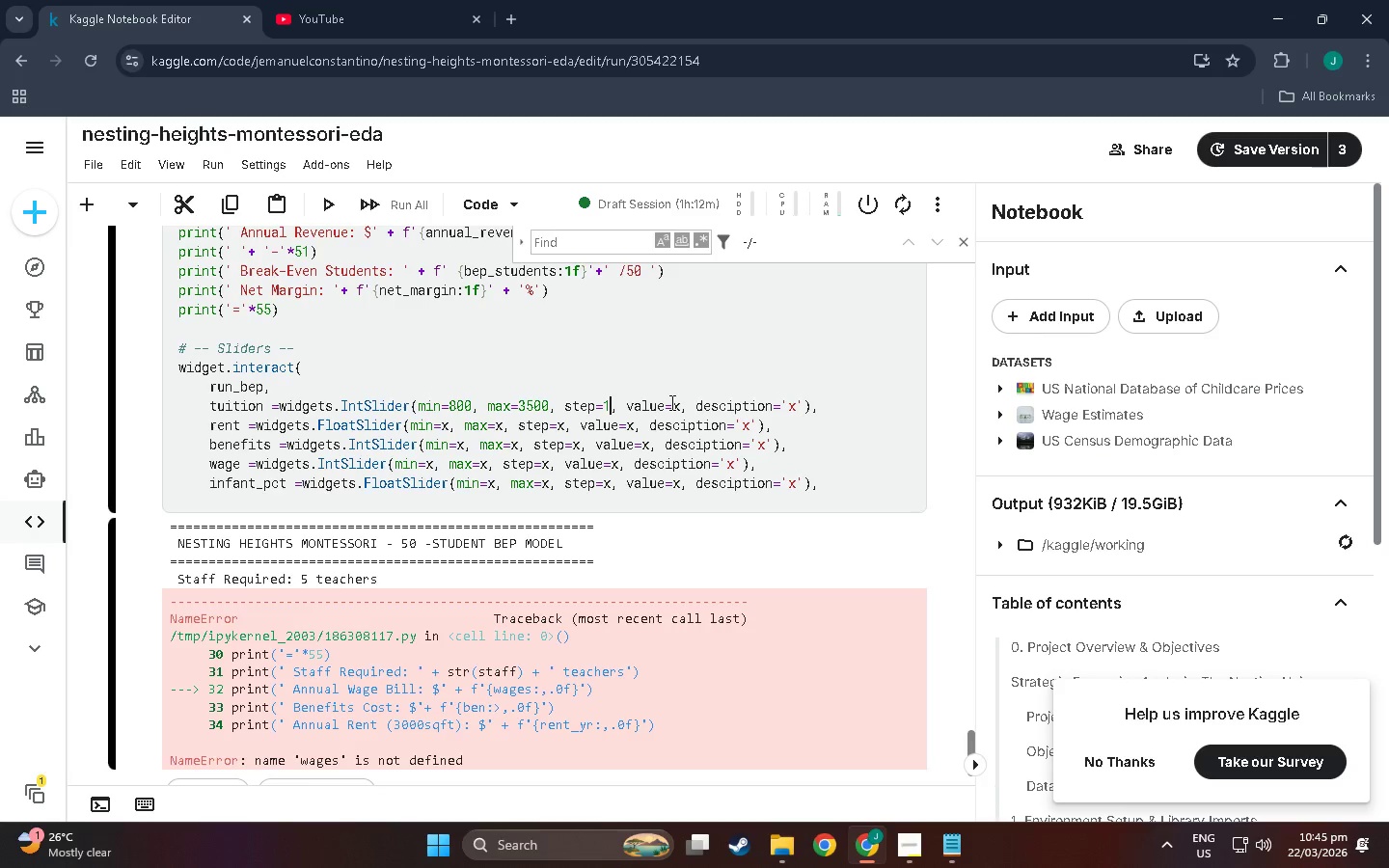 
key(Numpad0)
 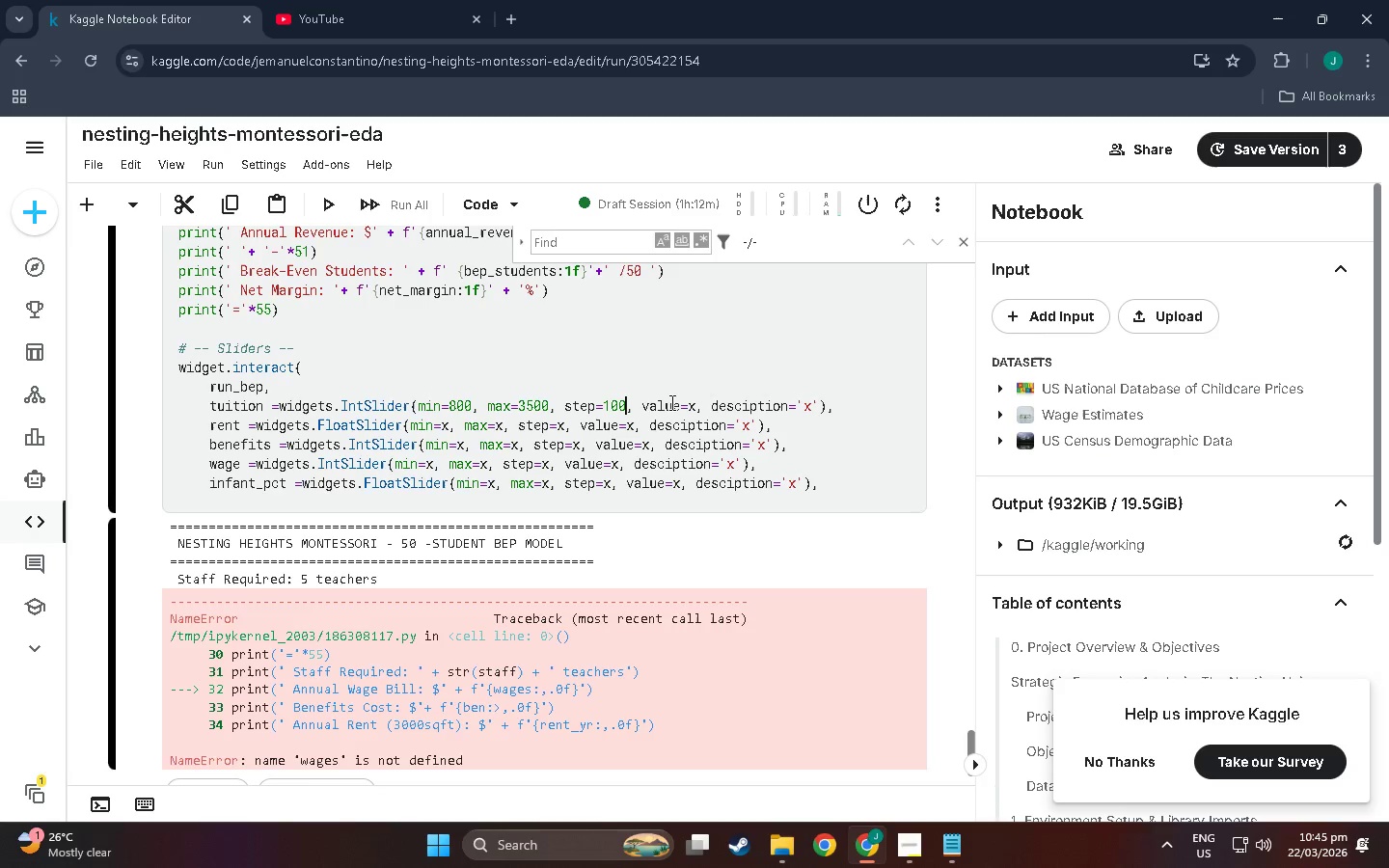 
key(Numpad0)
 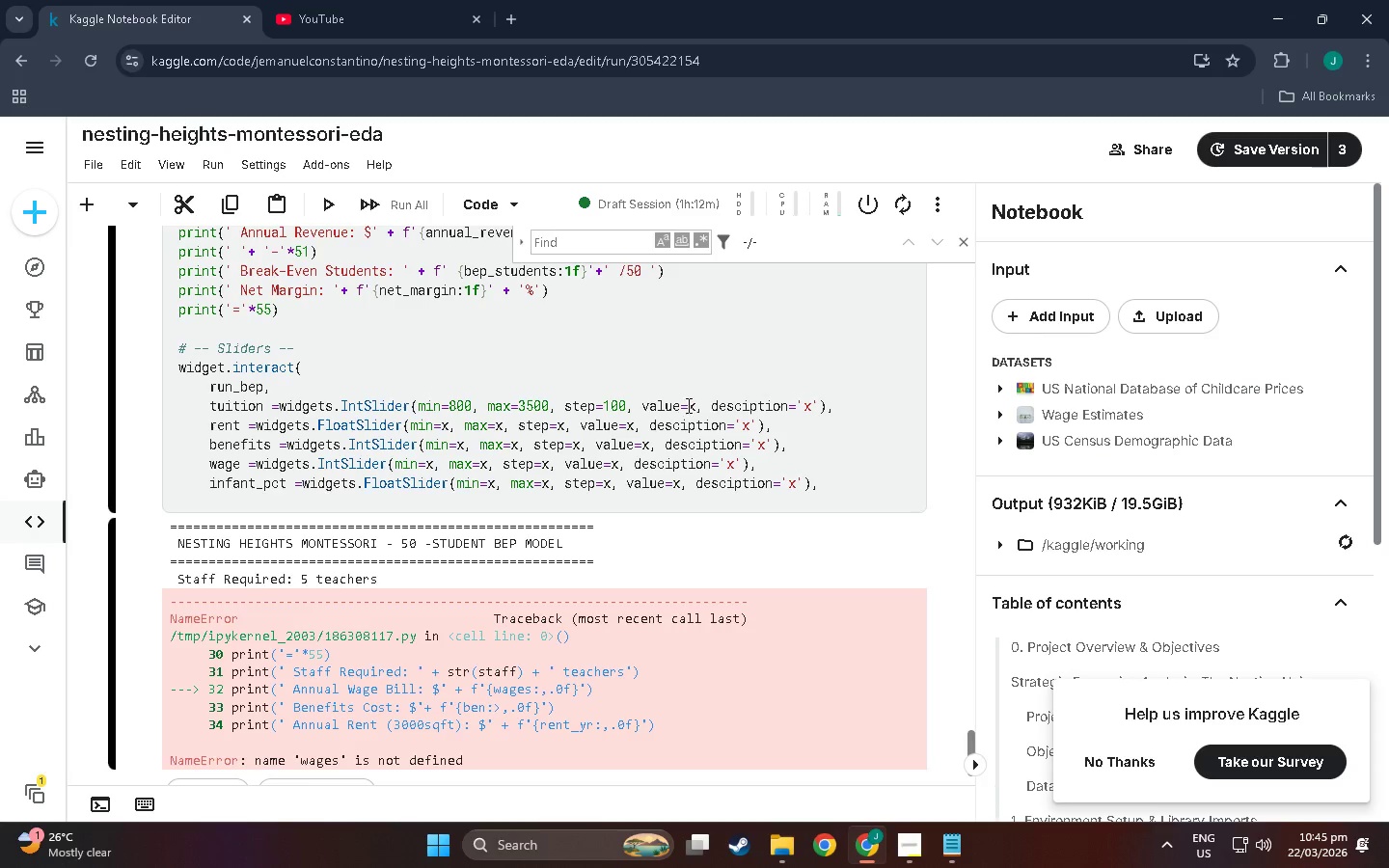 
left_click([698, 405])
 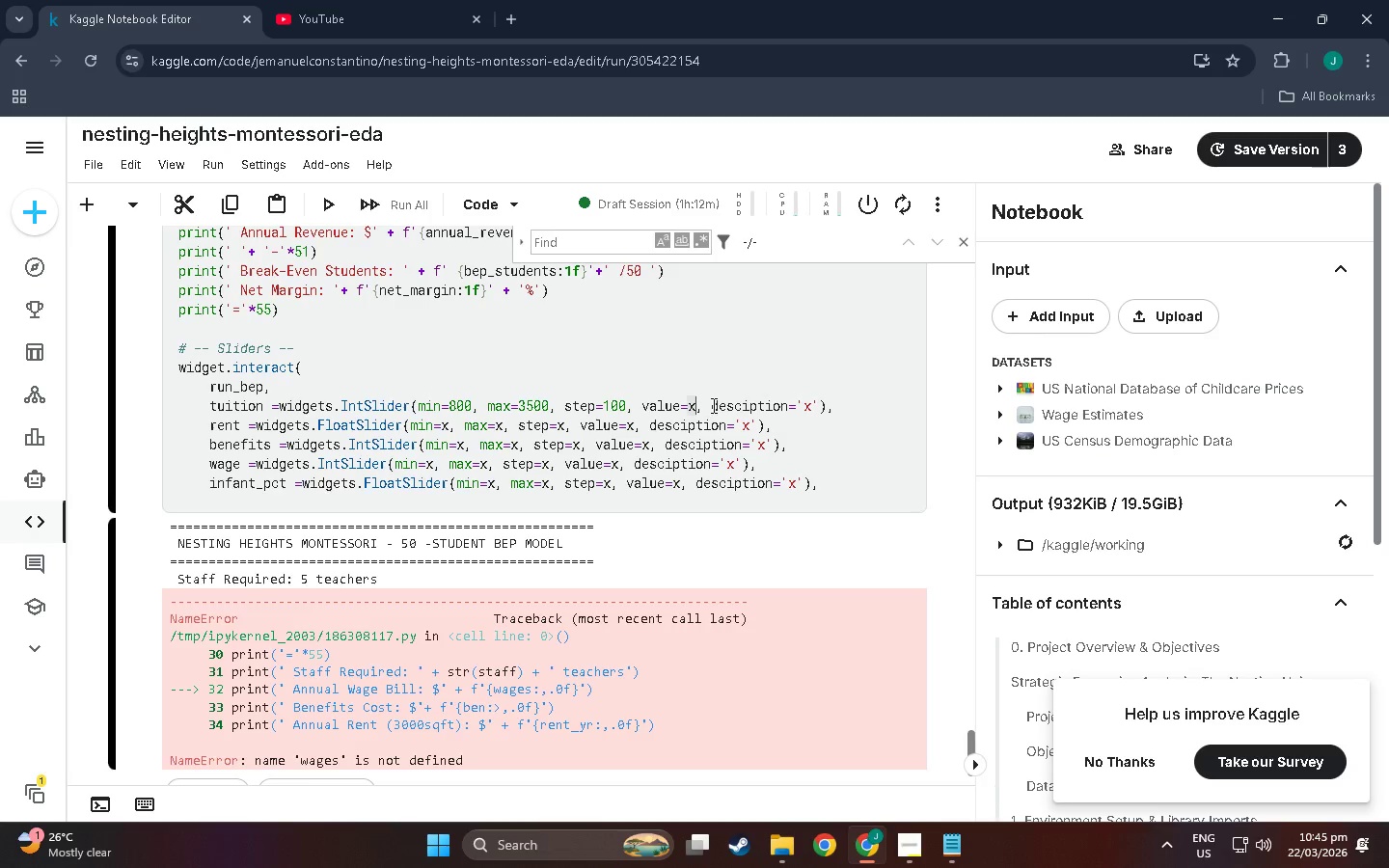 
key(Backspace)
 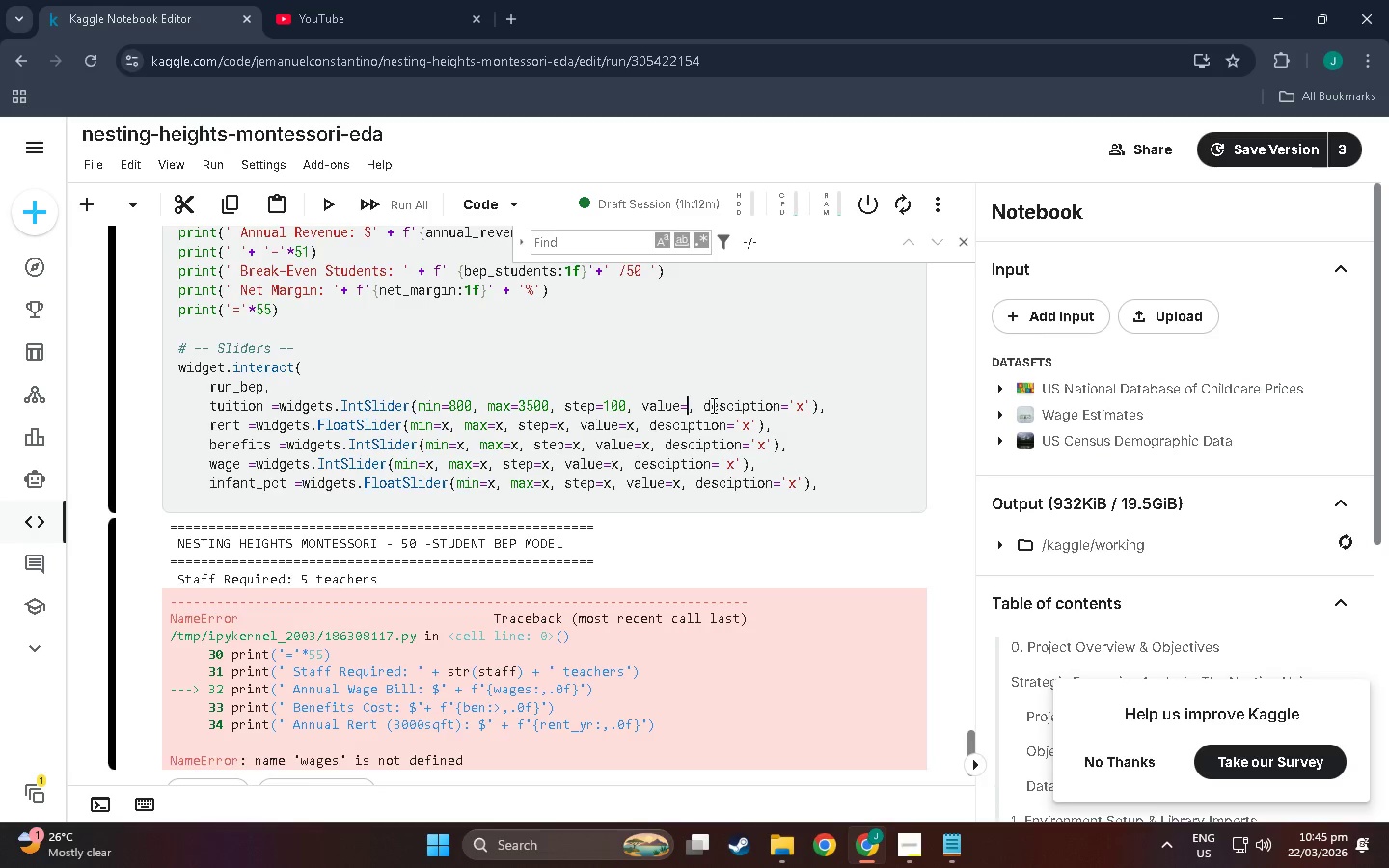 
key(Numpad1)
 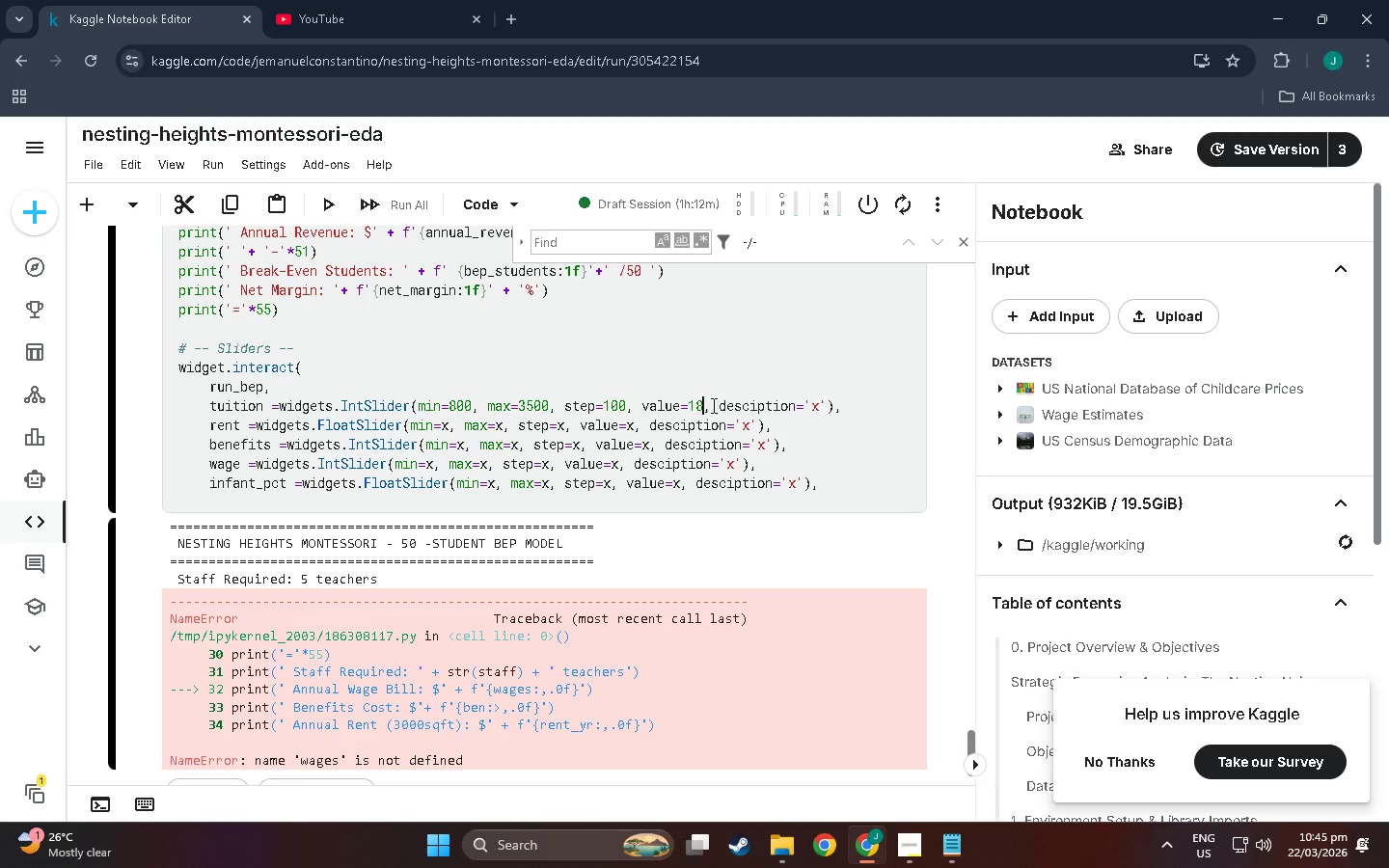 
key(Numpad8)
 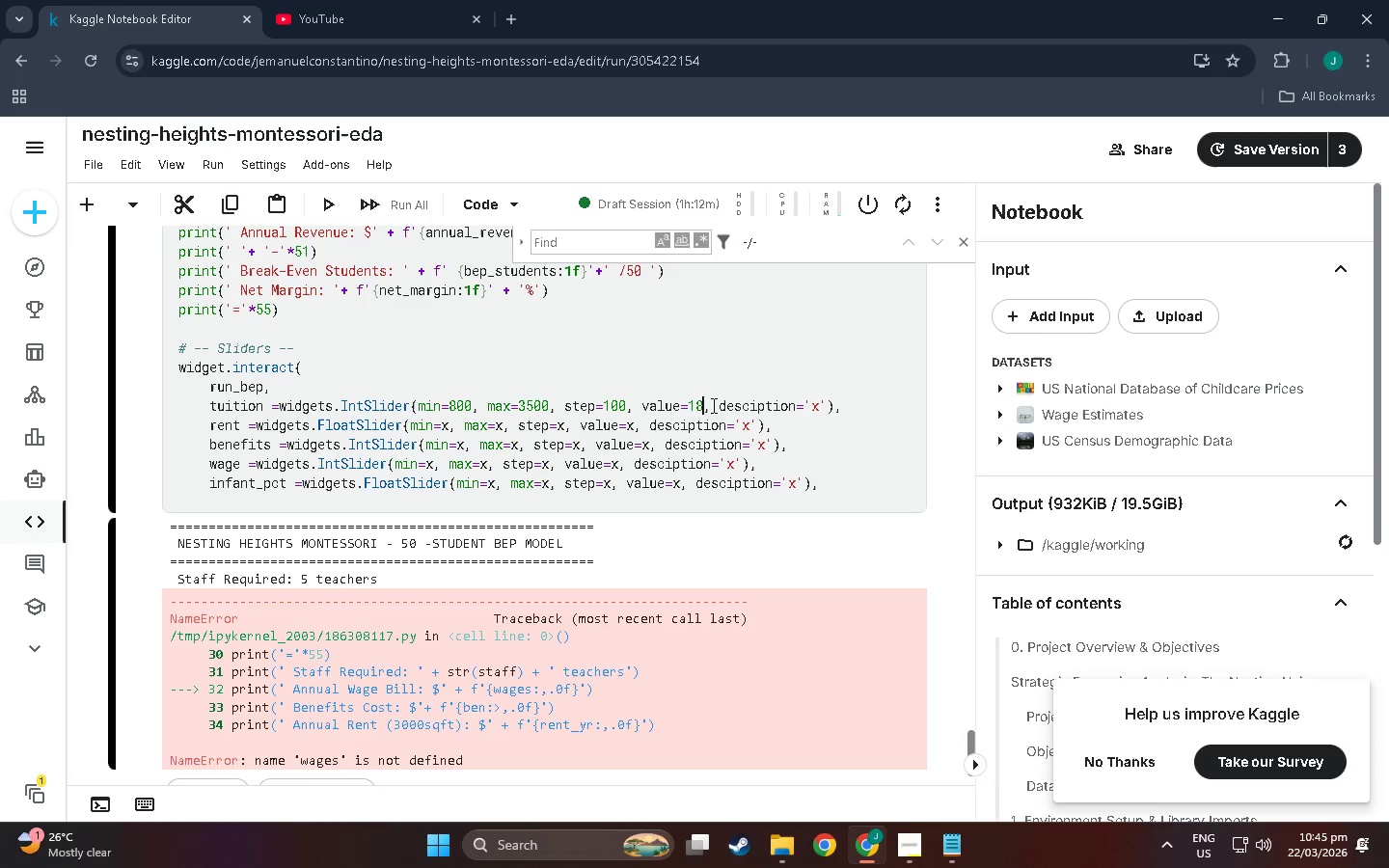 
key(Numpad0)
 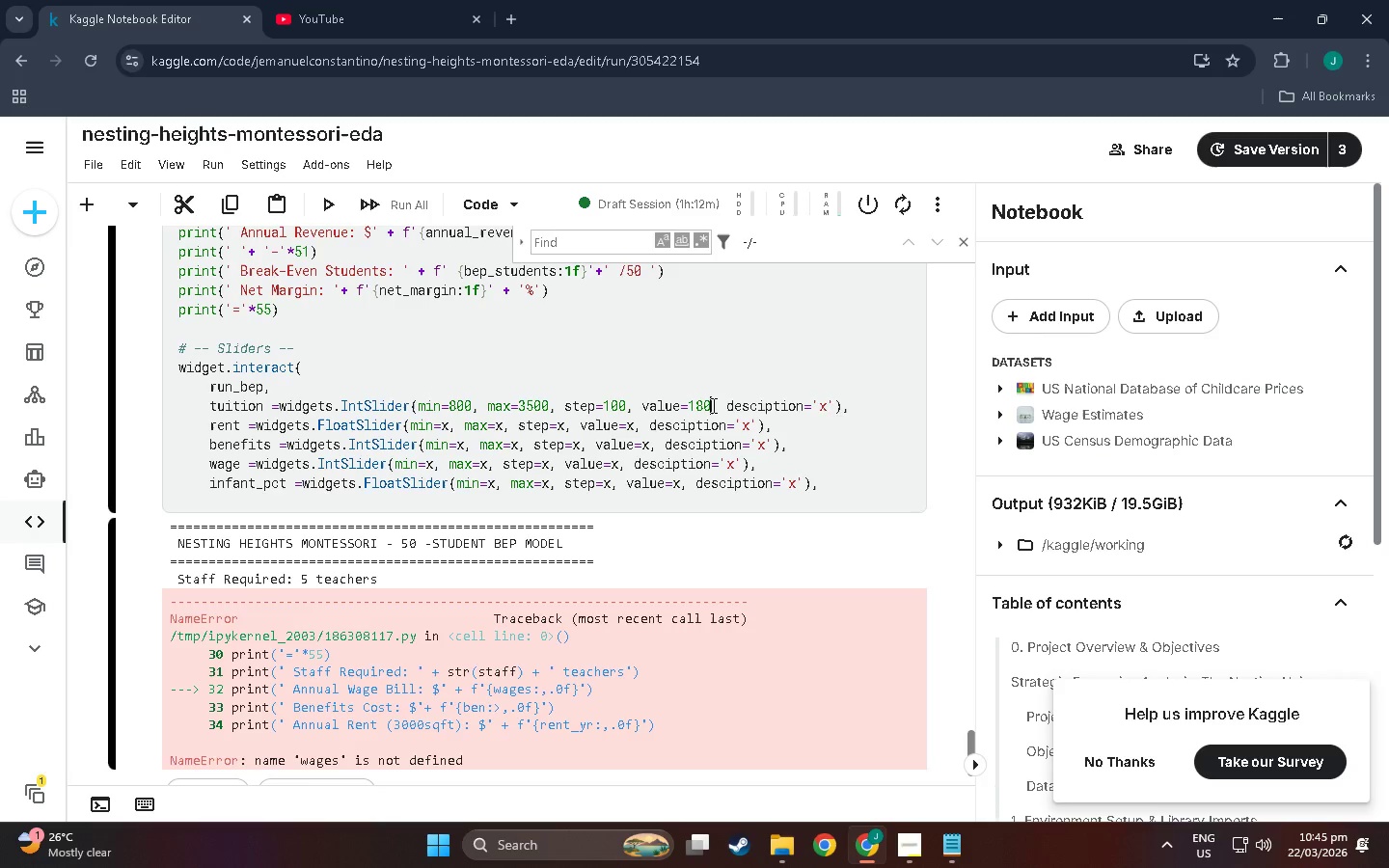 
key(Numpad0)
 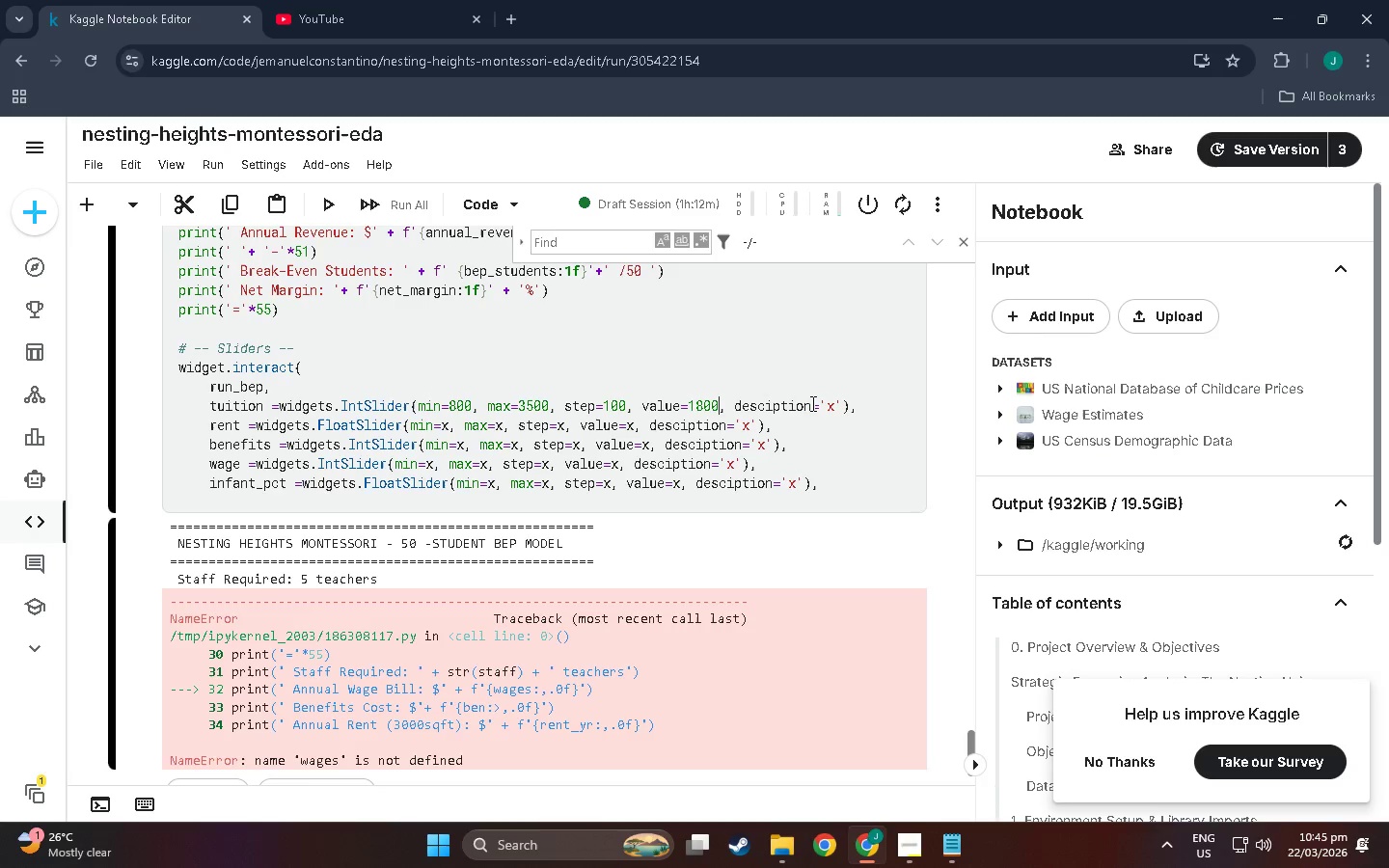 
left_click([837, 397])
 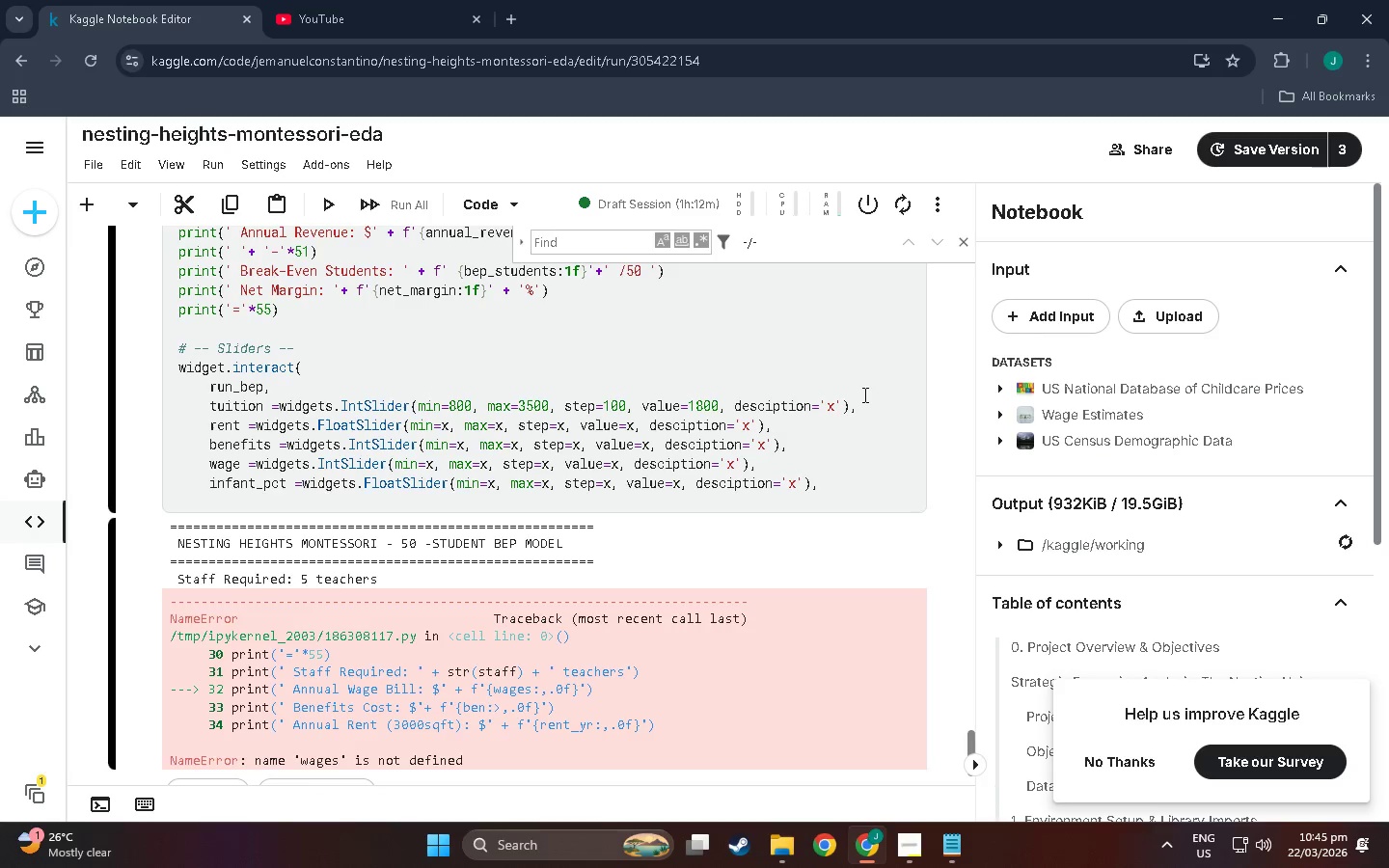 
key(Backspace)
type(Tuition $)
 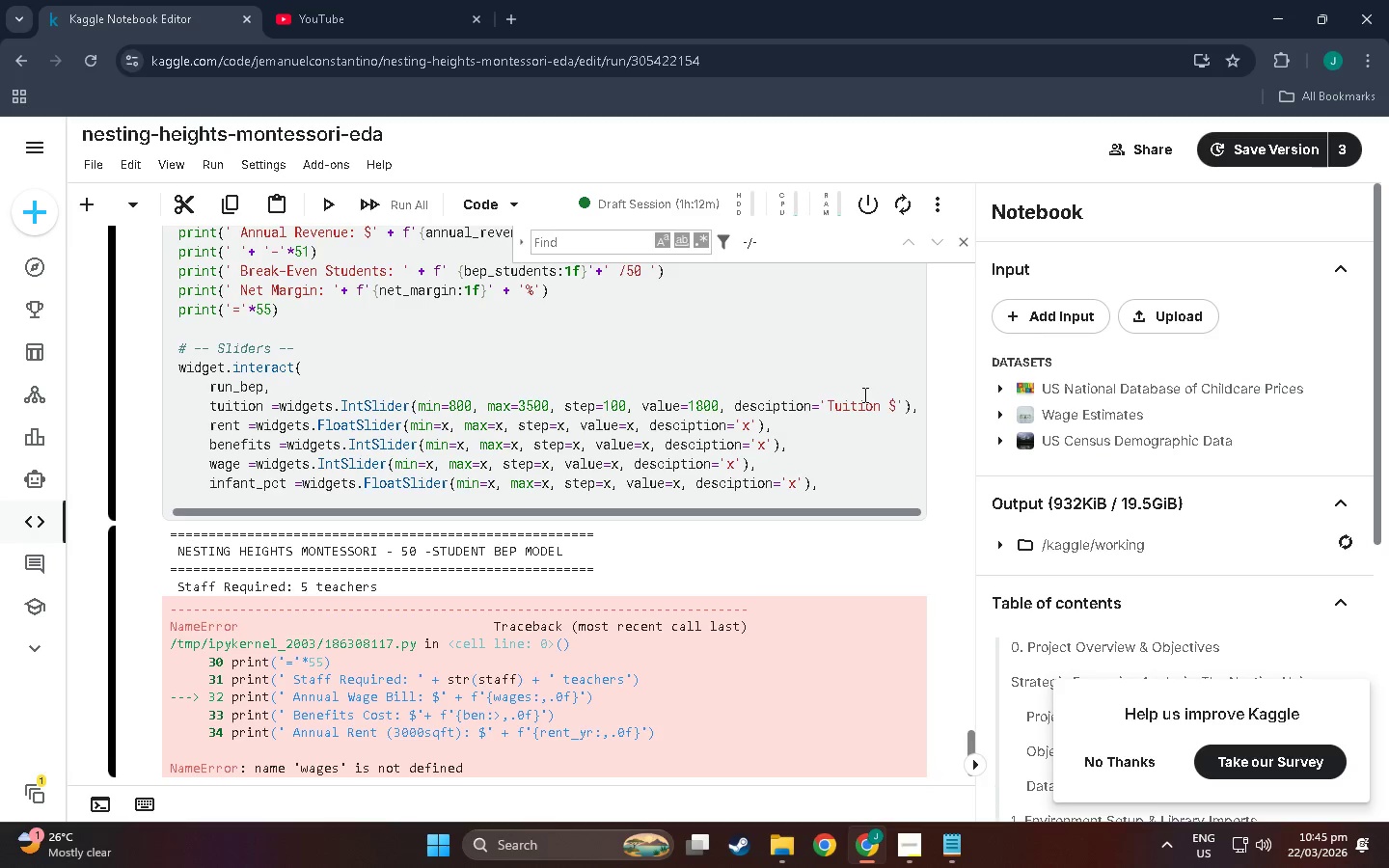 
wait(5.75)
 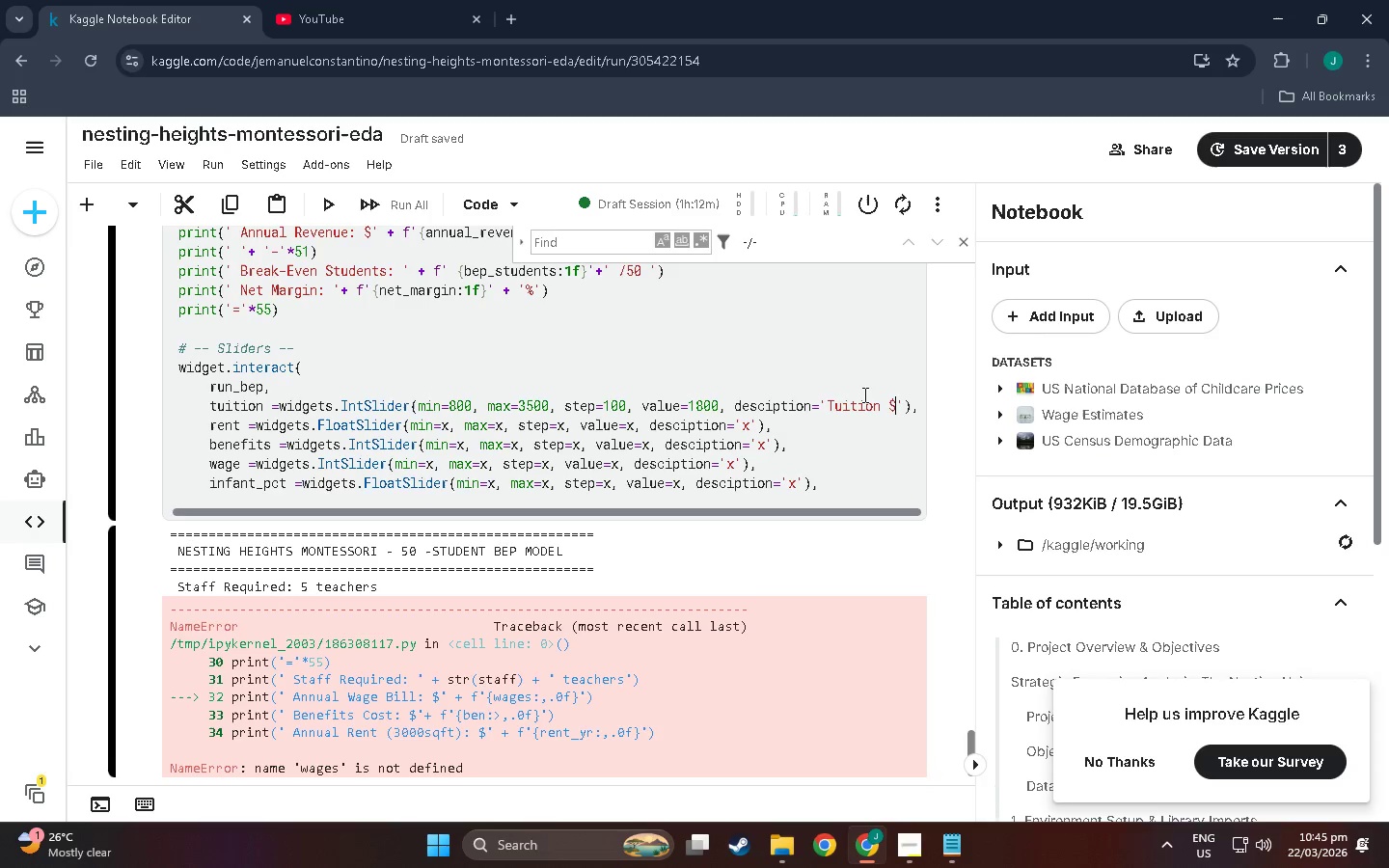 
left_click([446, 422])
 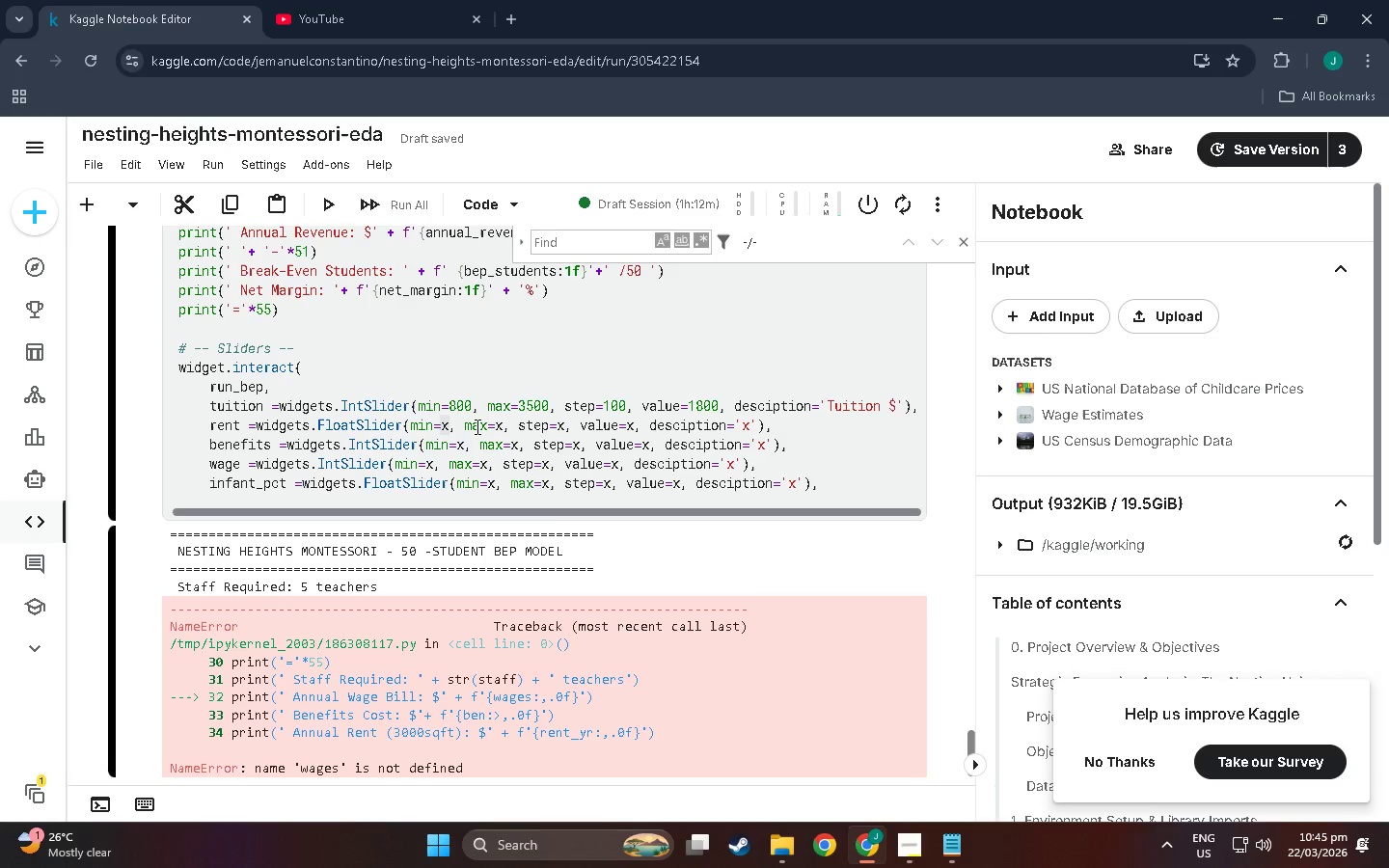 
key(Backspace)
type(10)
 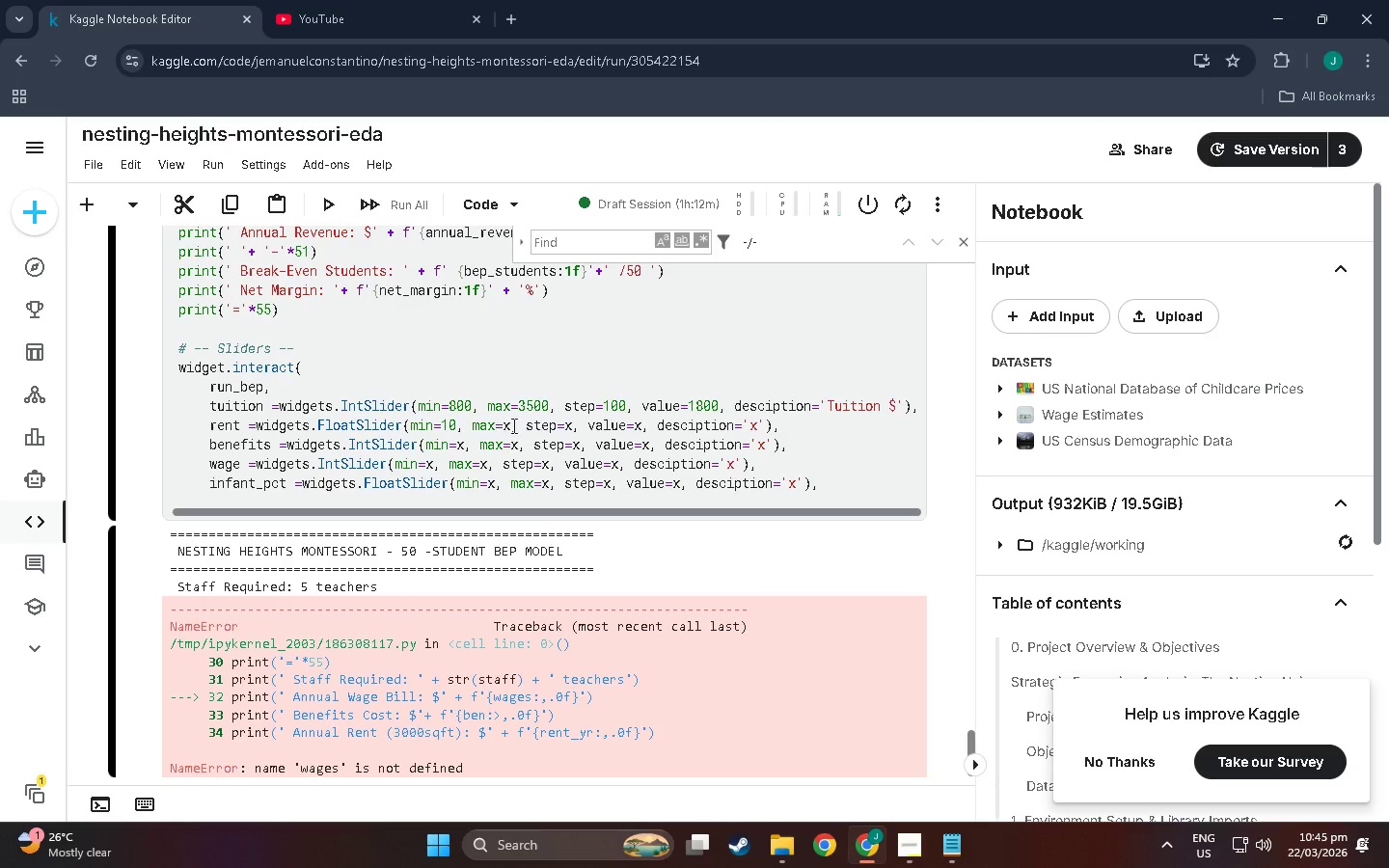 
left_click([512, 425])
 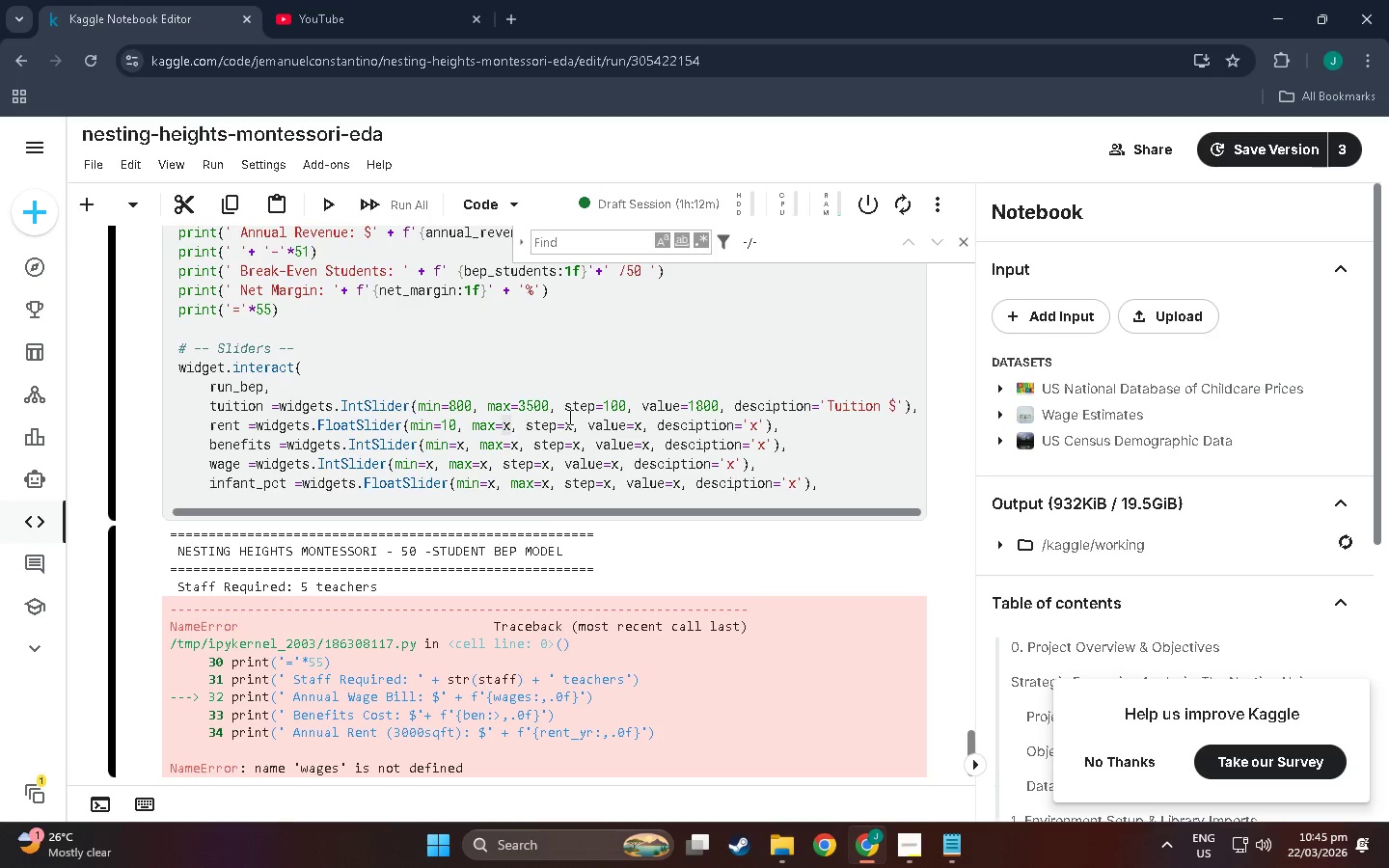 
key(Backspace)
type(60)
 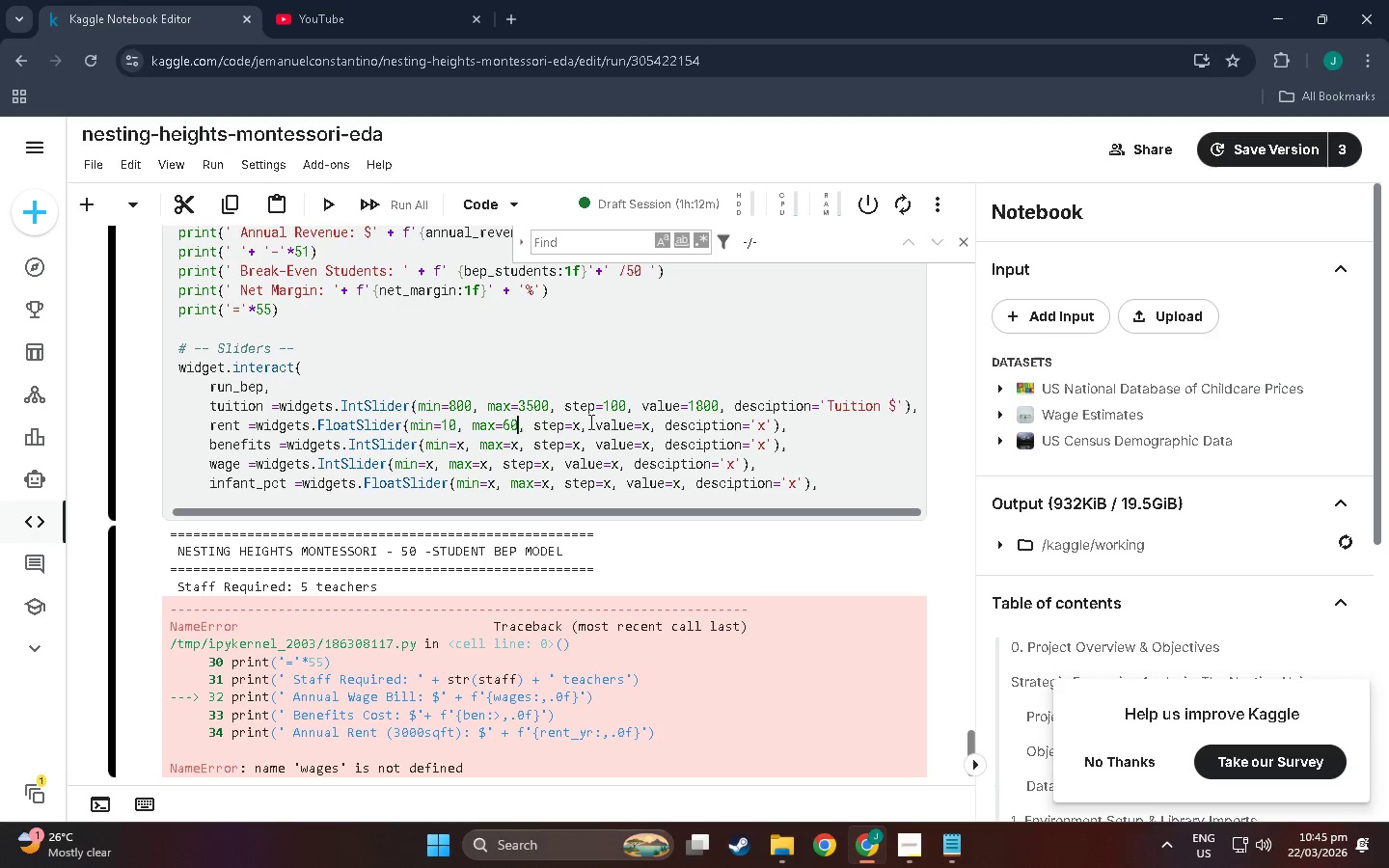 
left_click([583, 422])
 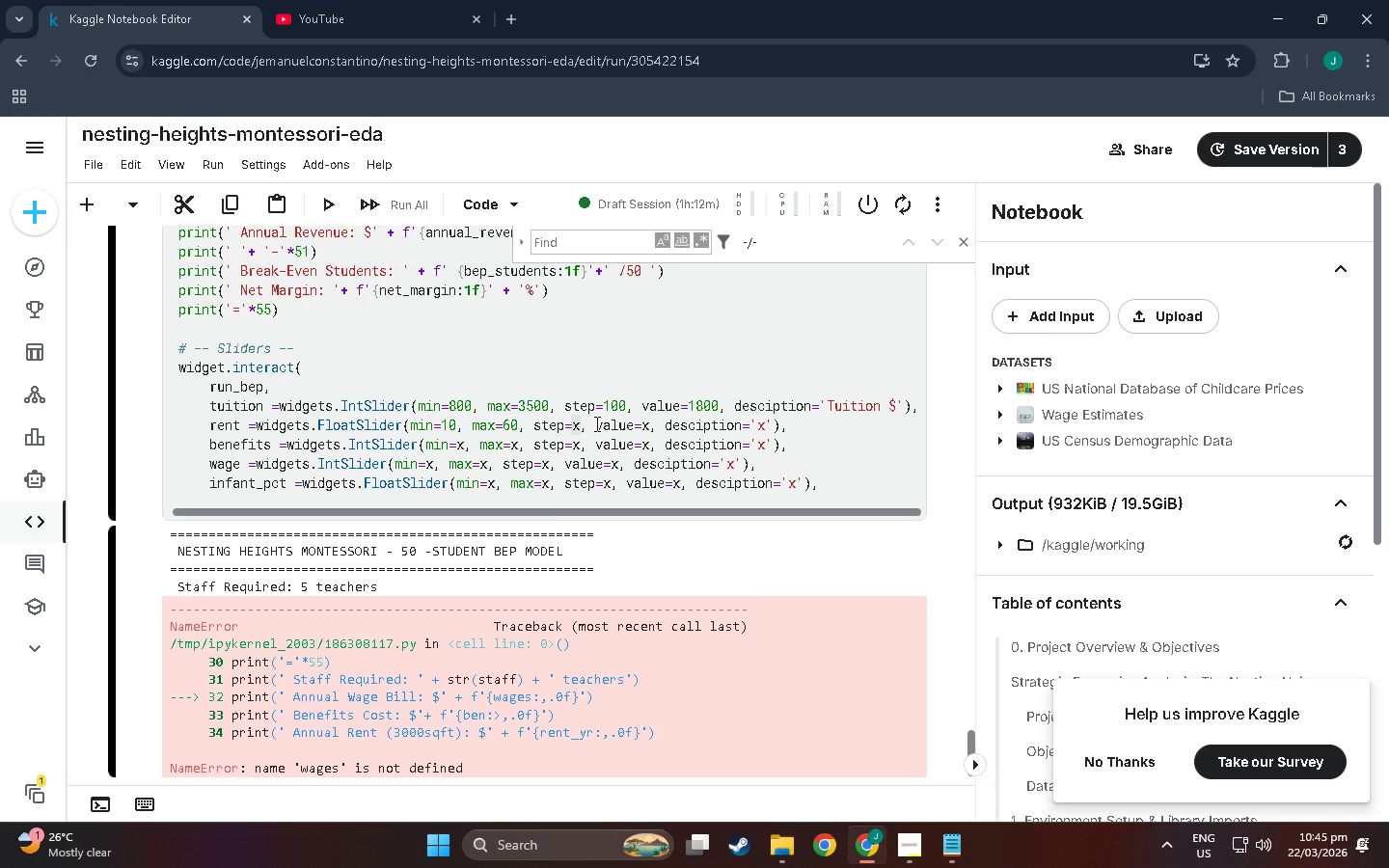 
key(Backspace)
 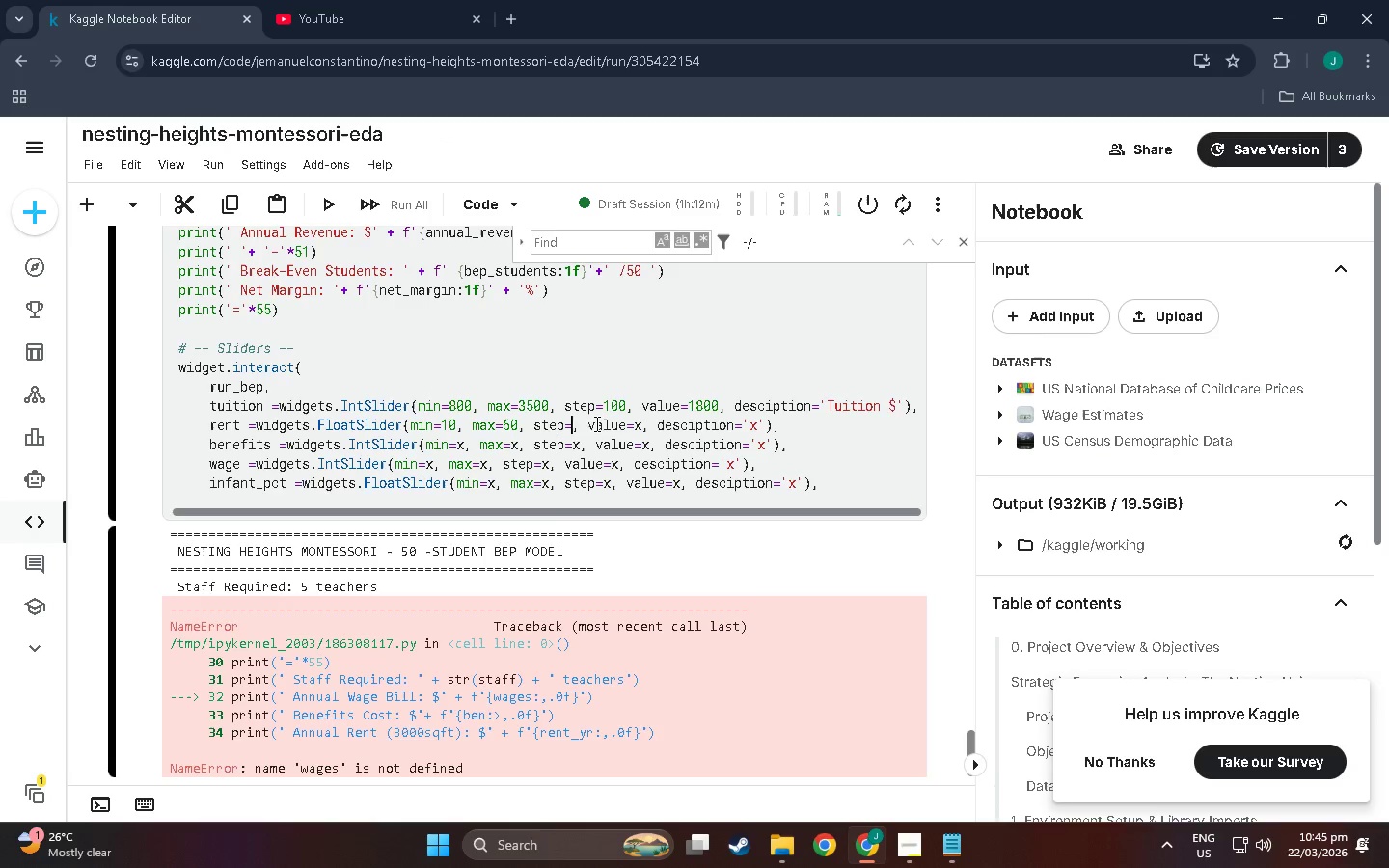 
key(1)
 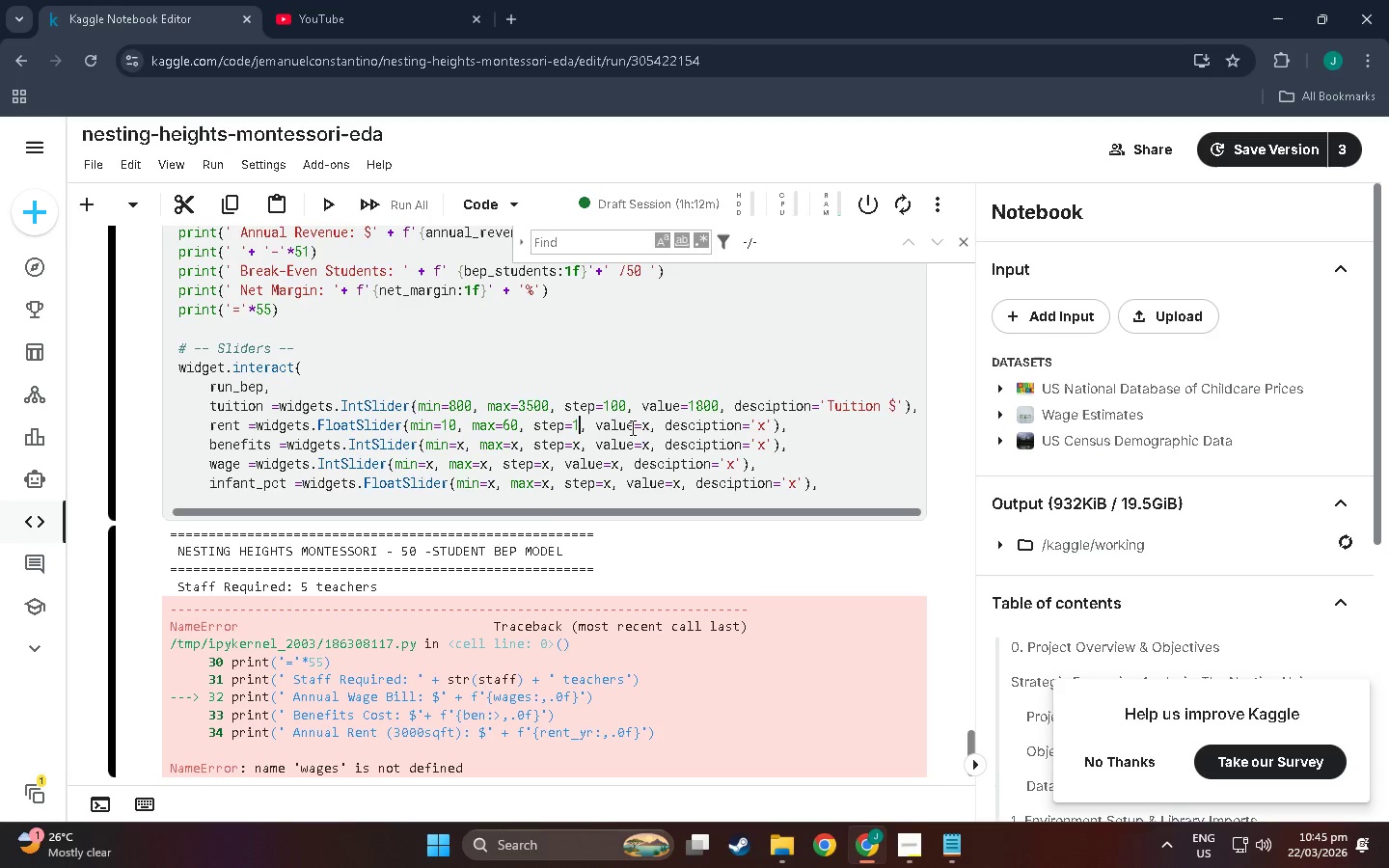 
left_click([649, 427])
 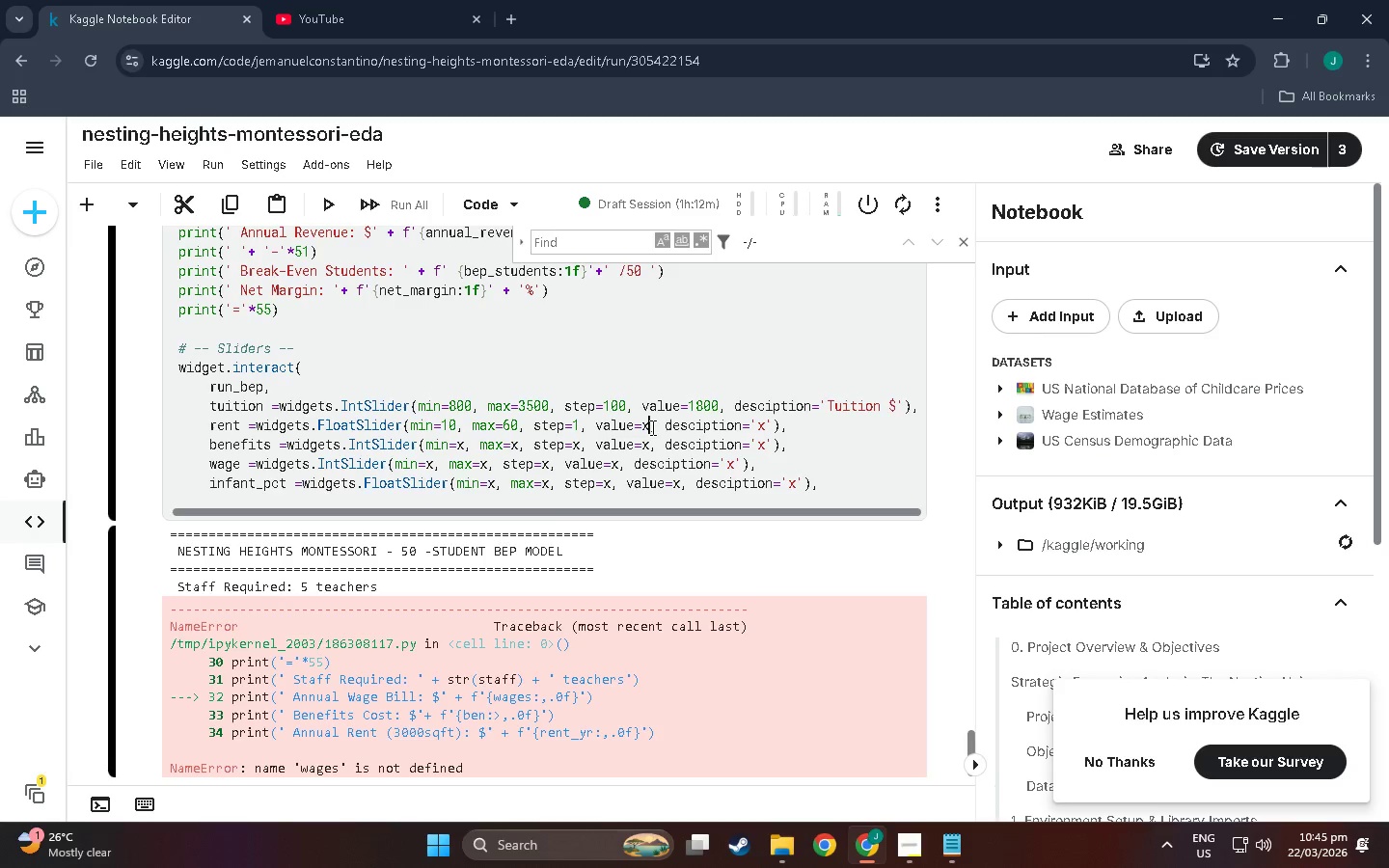 
key(Backspace)
type(28)
 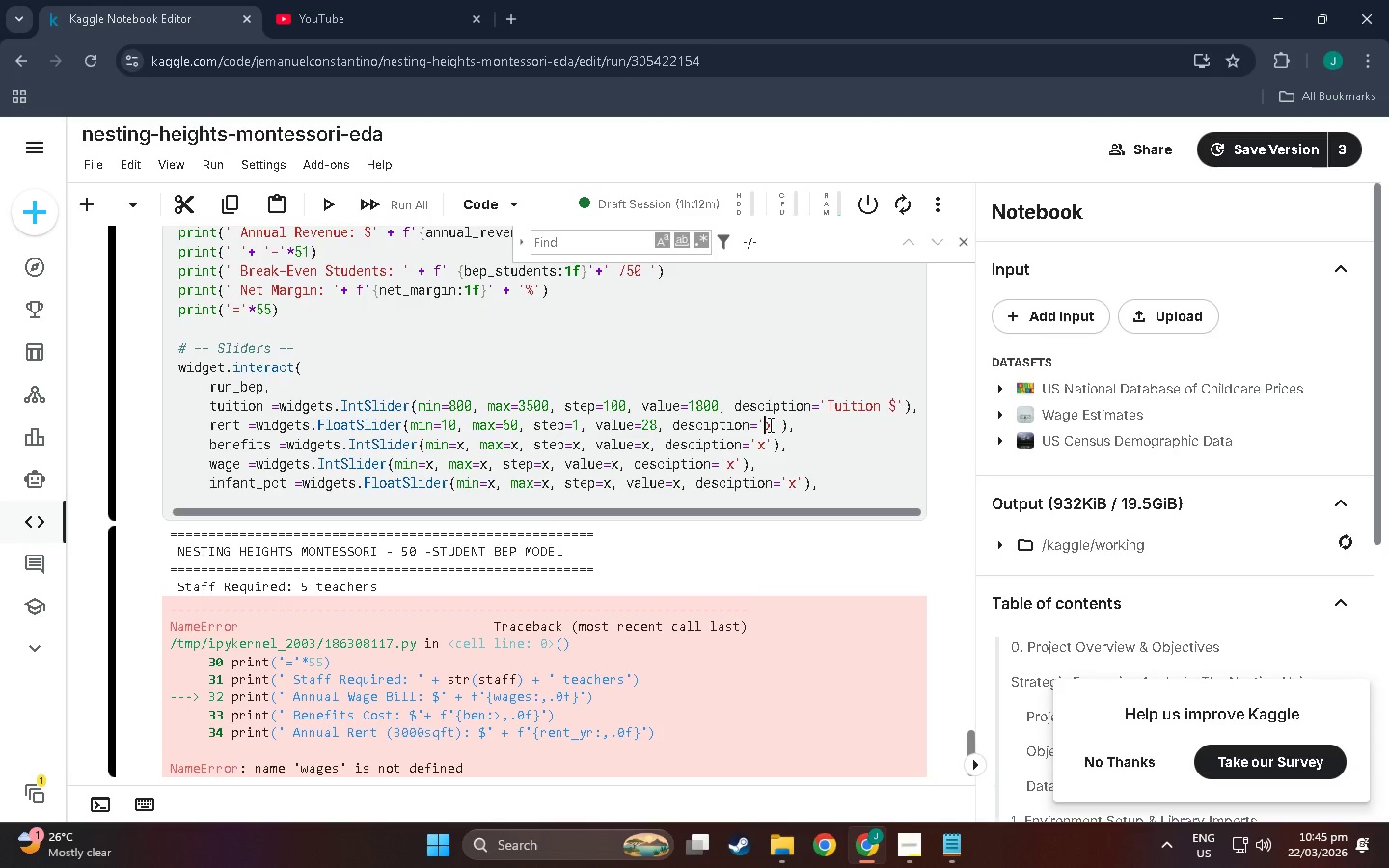 
double_click([775, 427])
 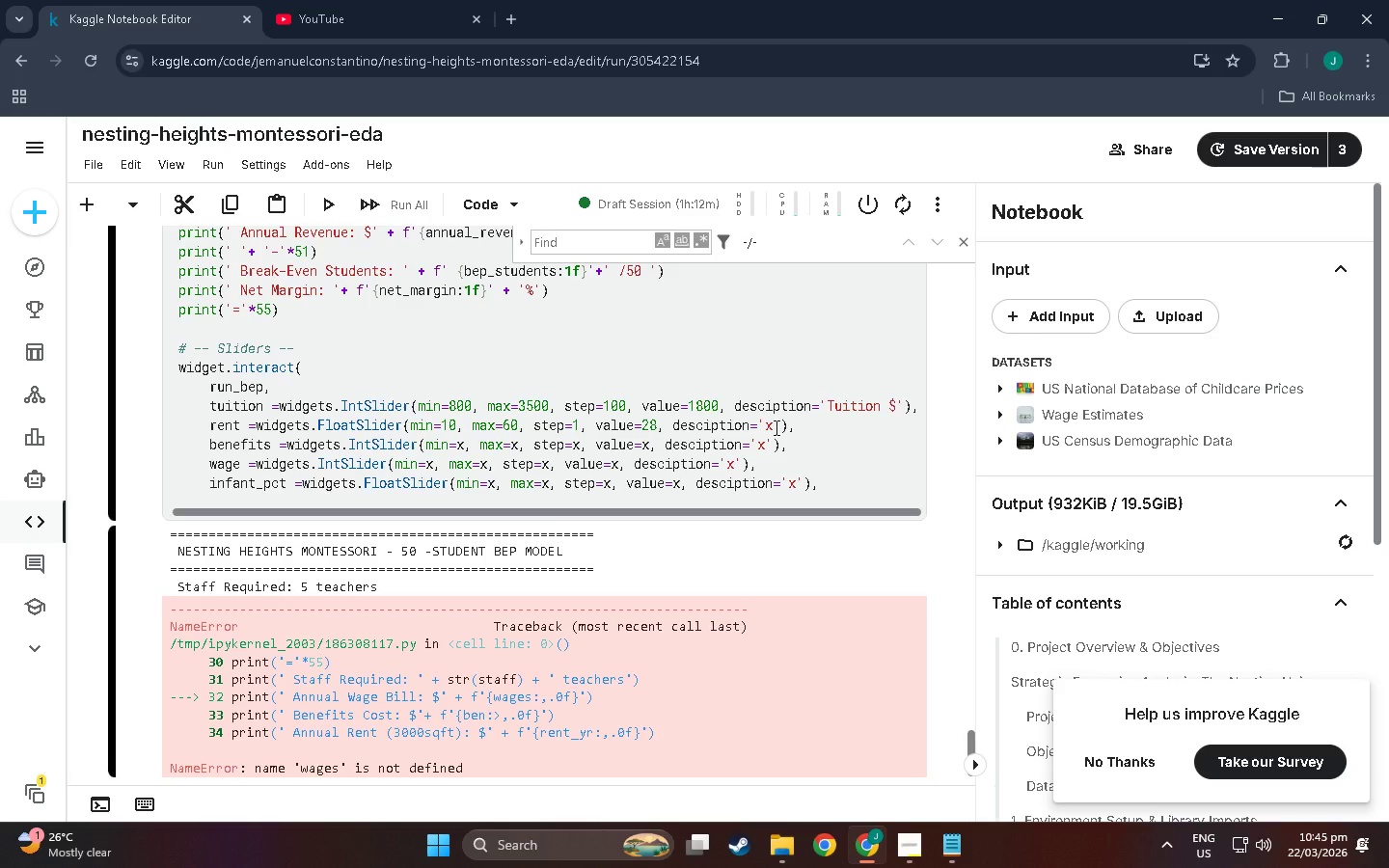 
key(Backspace)
type(Rent/sqft)
 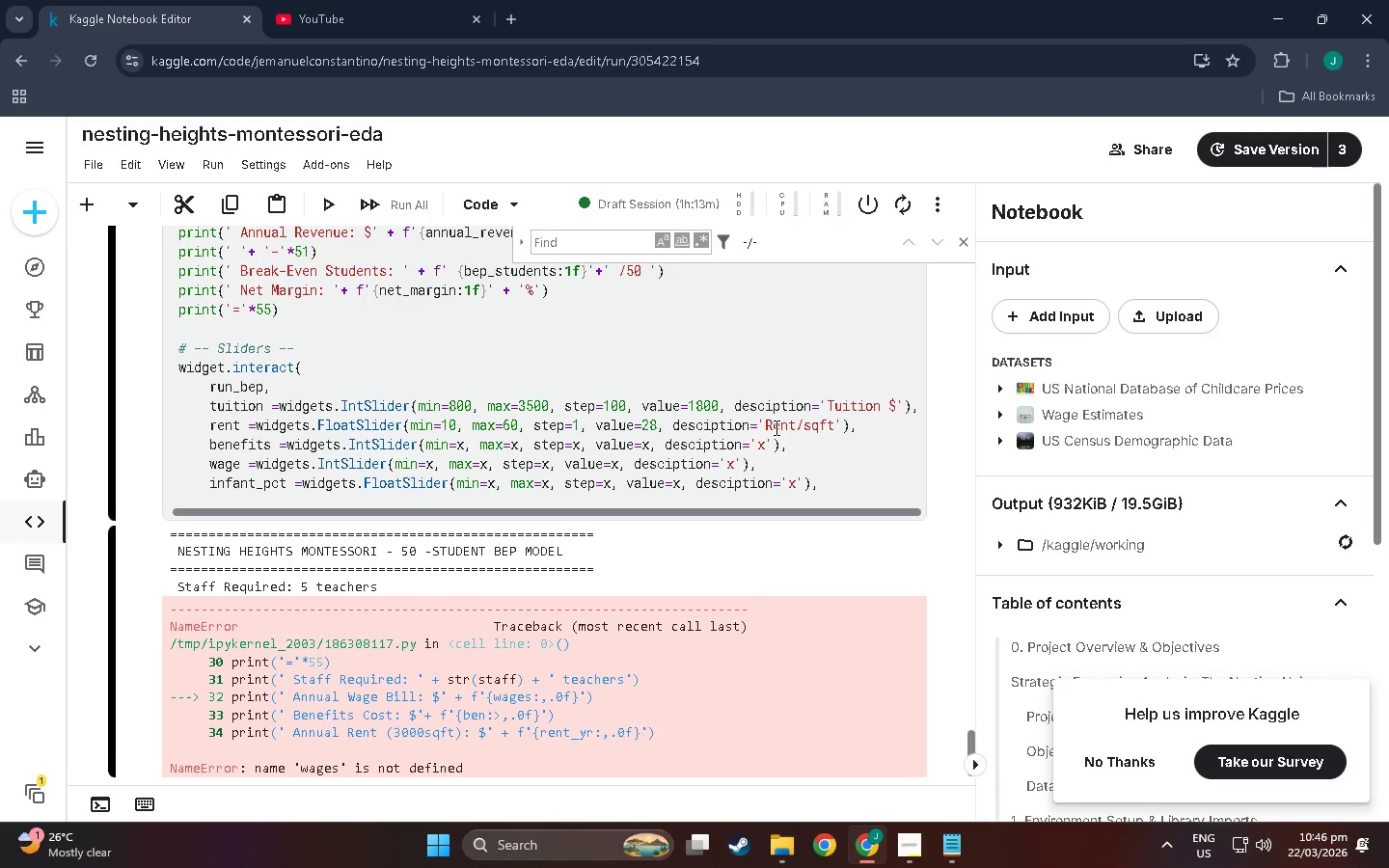 
key(ArrowRight)
 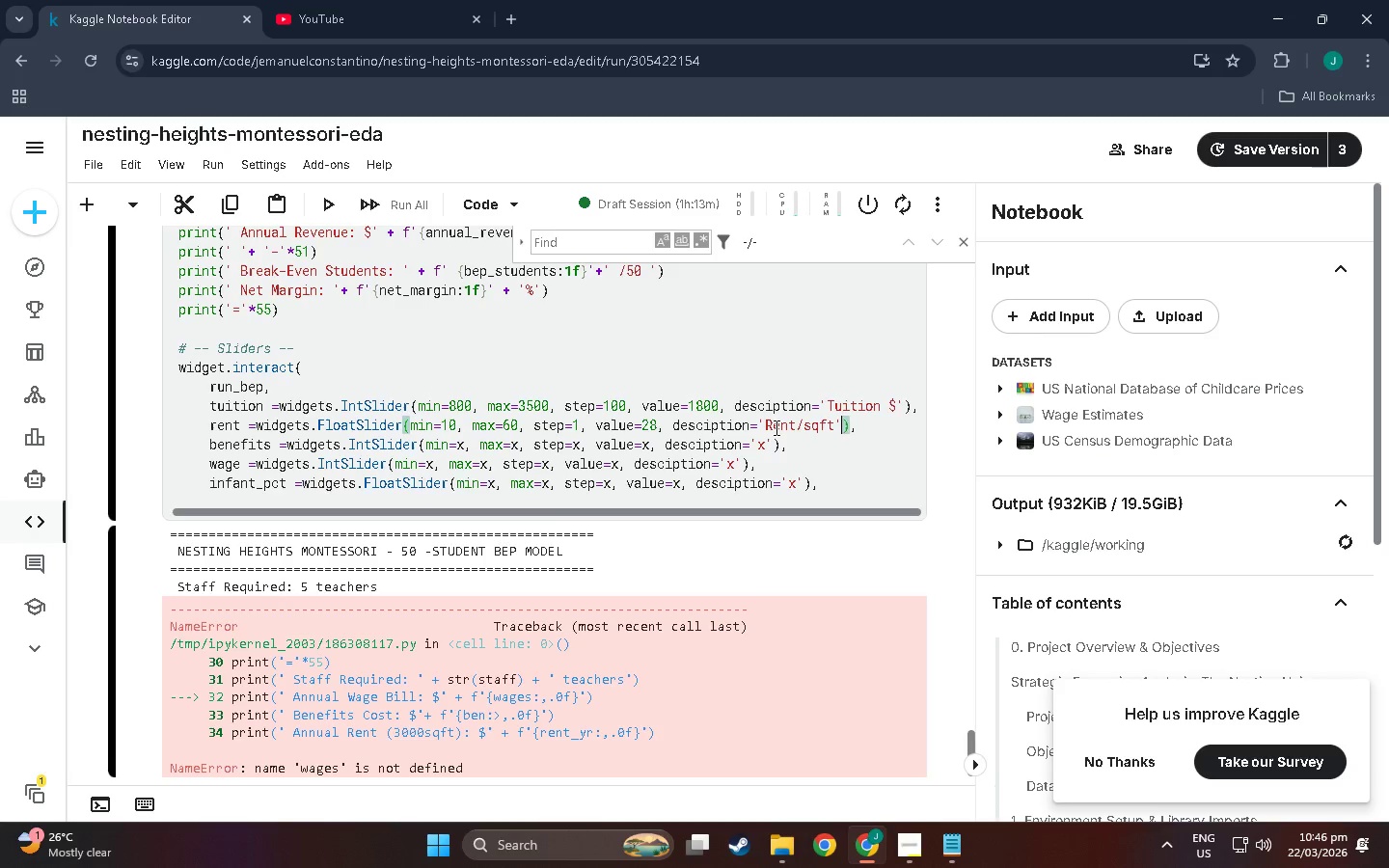 
key(ArrowRight)
 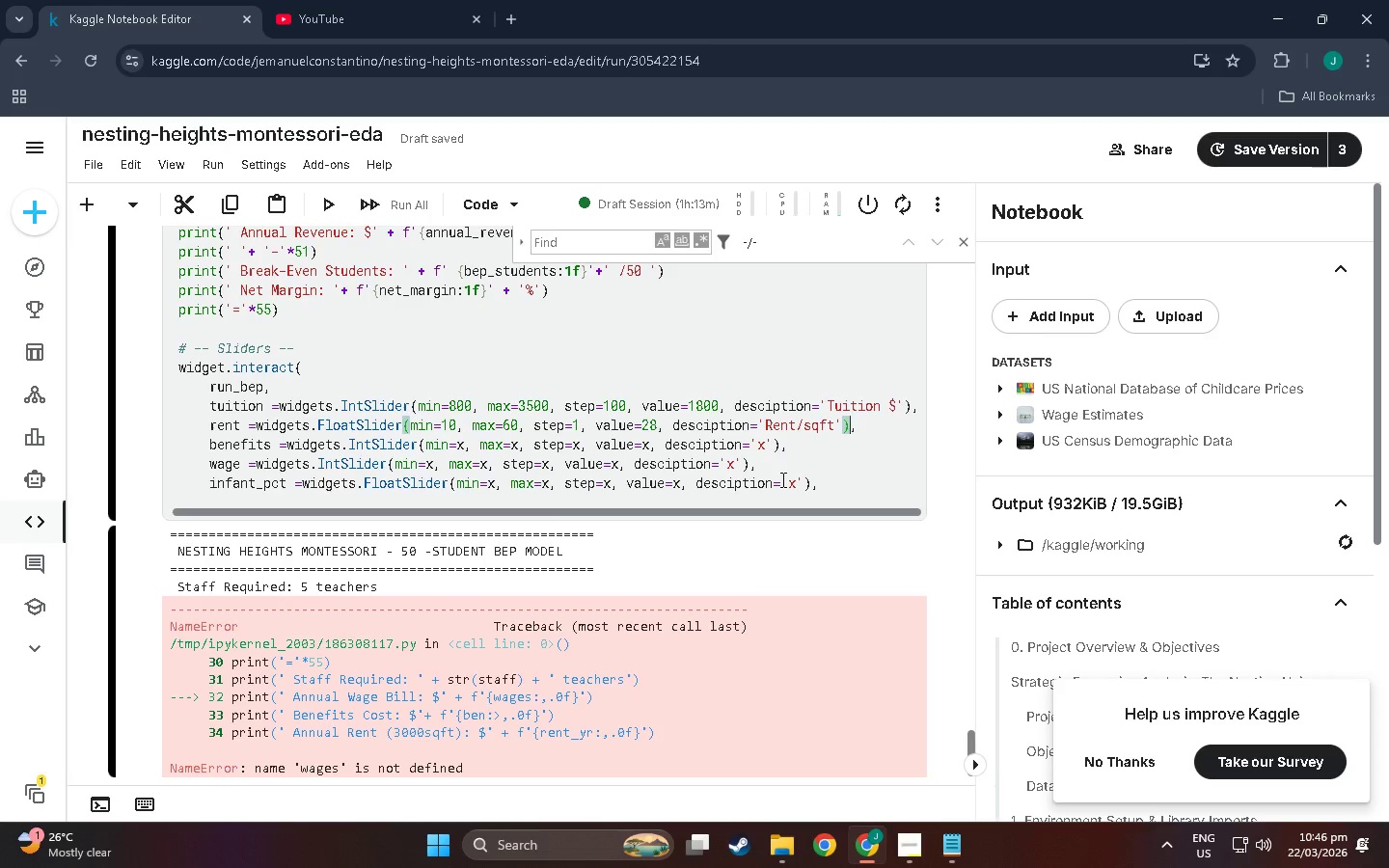 
left_click([821, 482])
 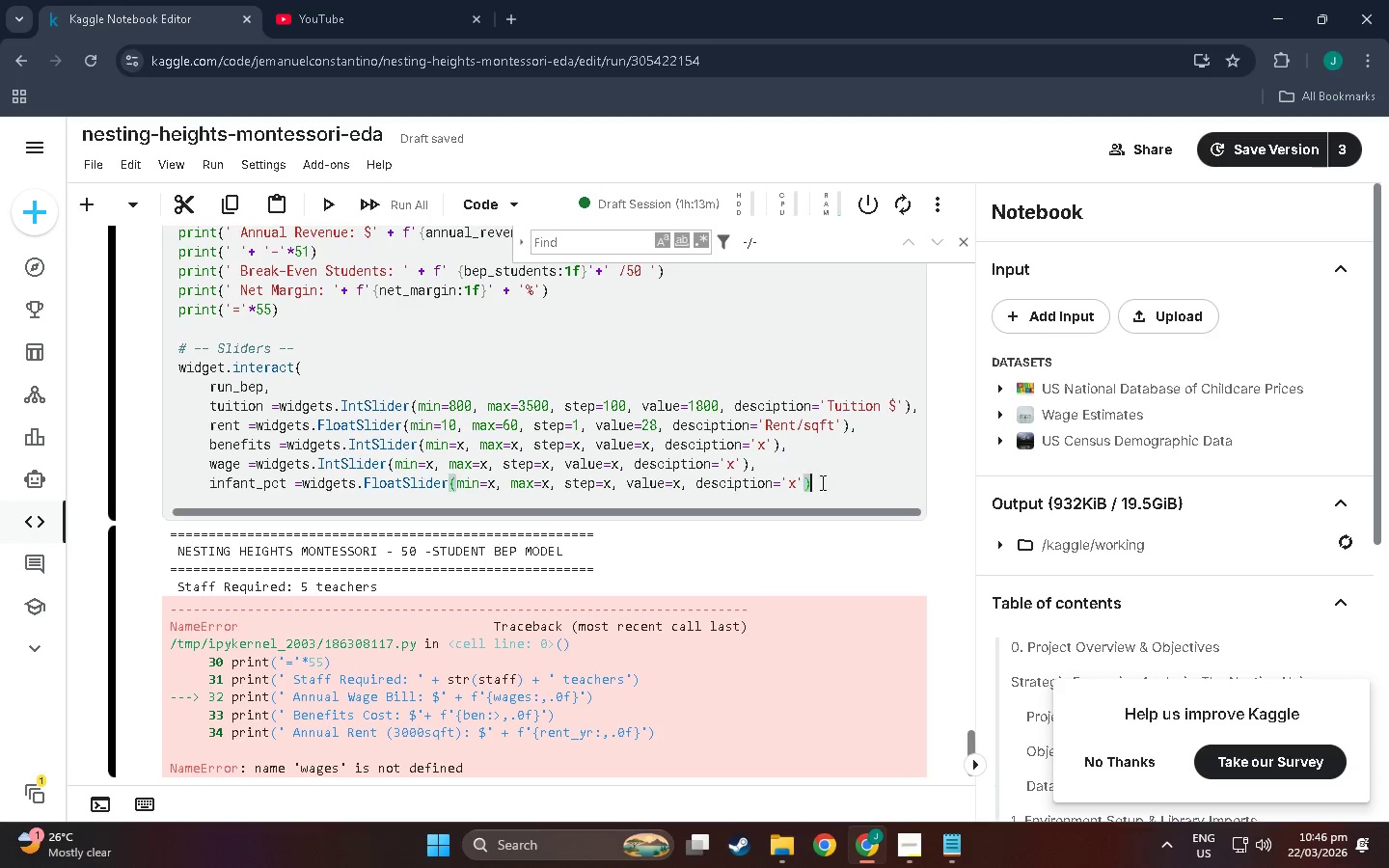 
key(Backspace)
 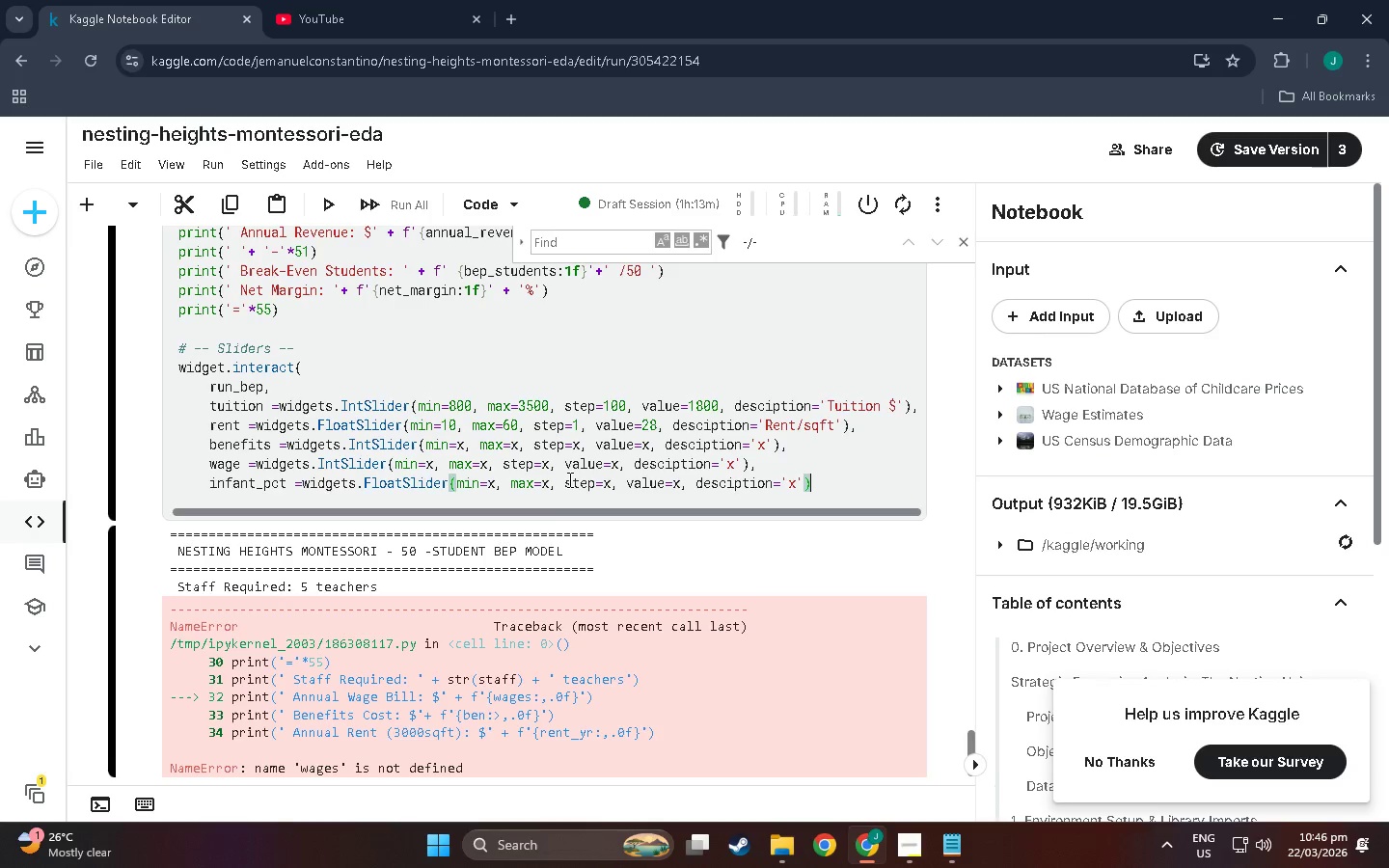 
left_click_drag(start_coordinate=[483, 479], to_coordinate=[0, 475])
 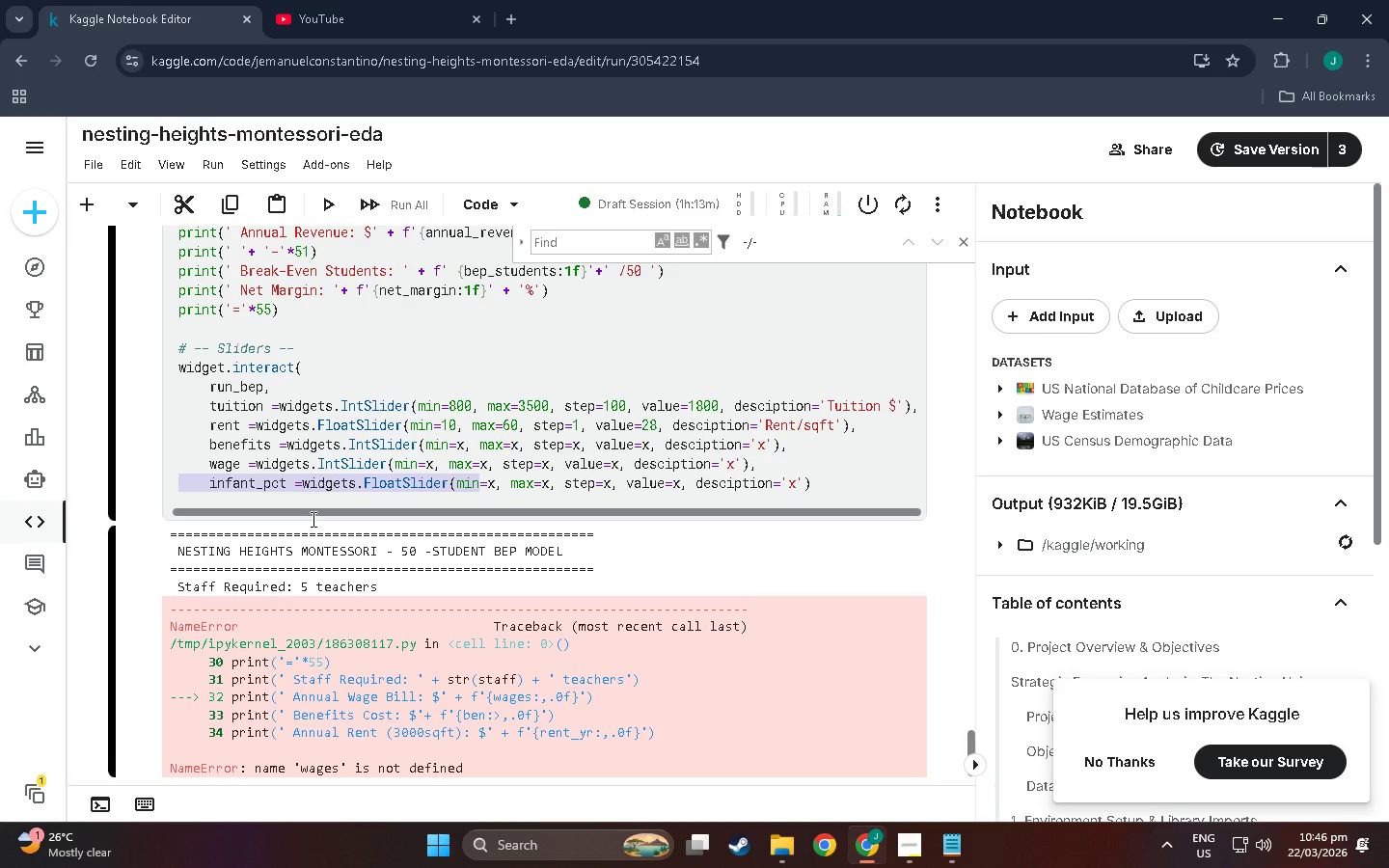 
left_click_drag(start_coordinate=[312, 519], to_coordinate=[271, 511])
 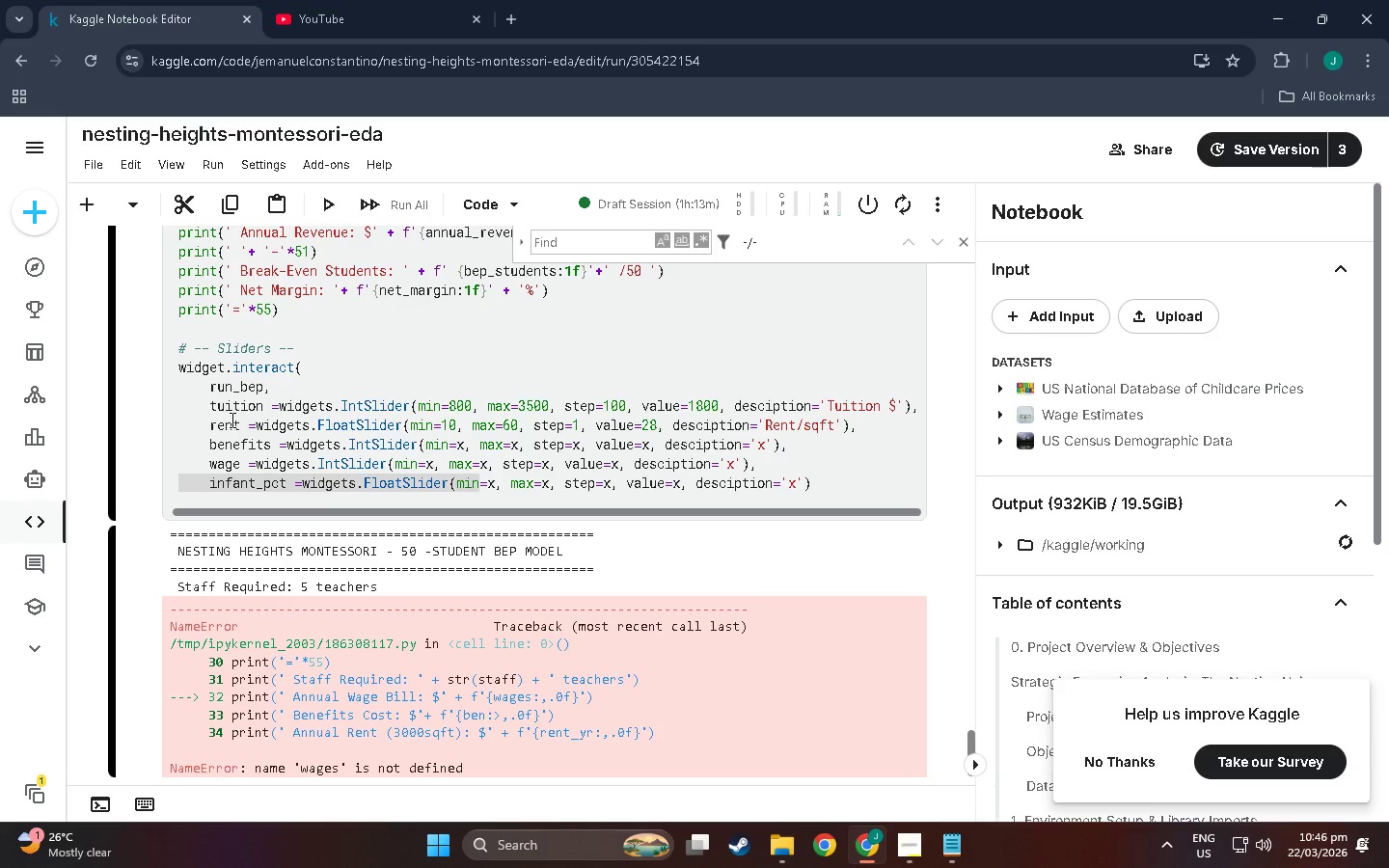 
wait(7.69)
 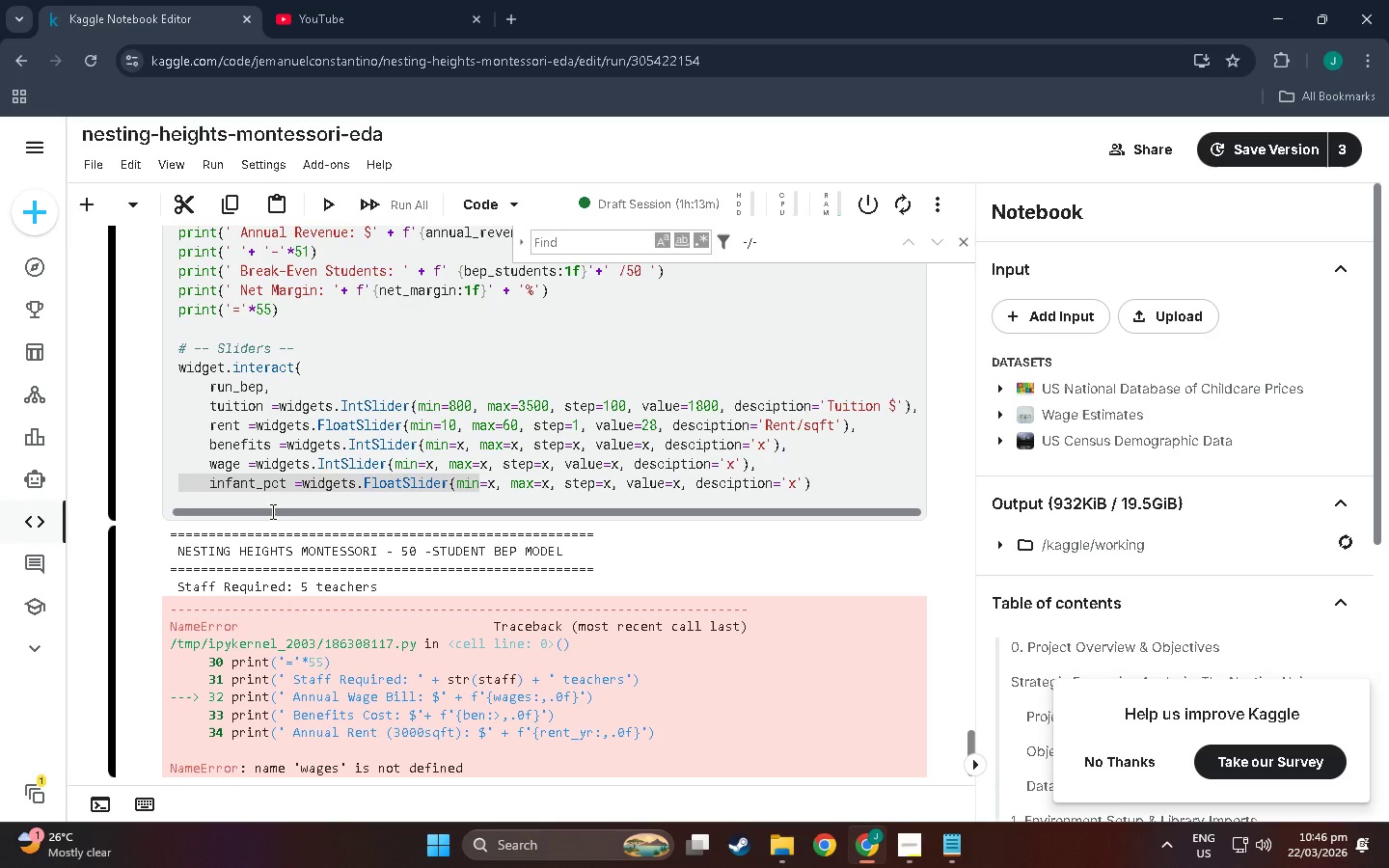 
left_click([465, 439])
 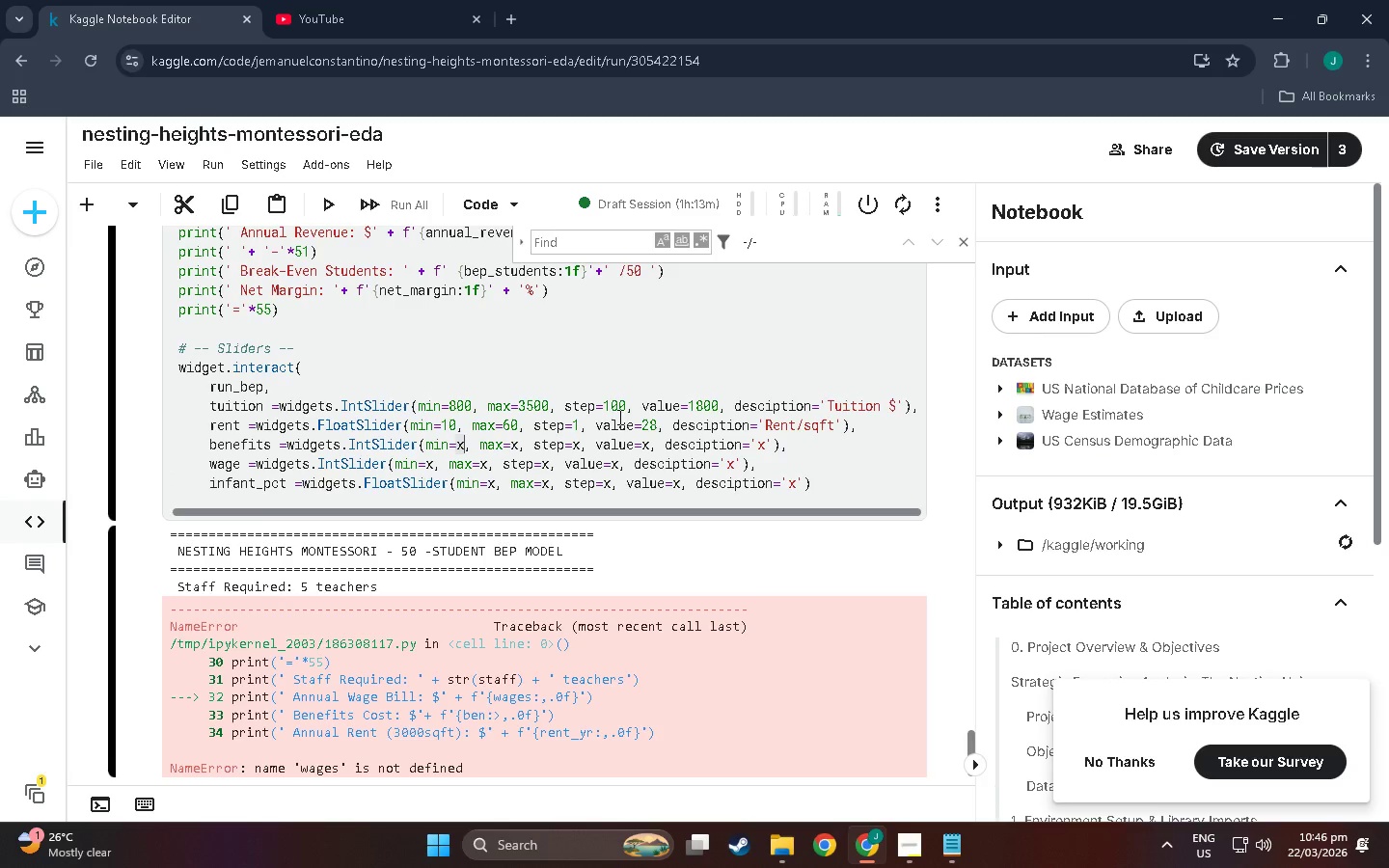 
key(Backspace)
 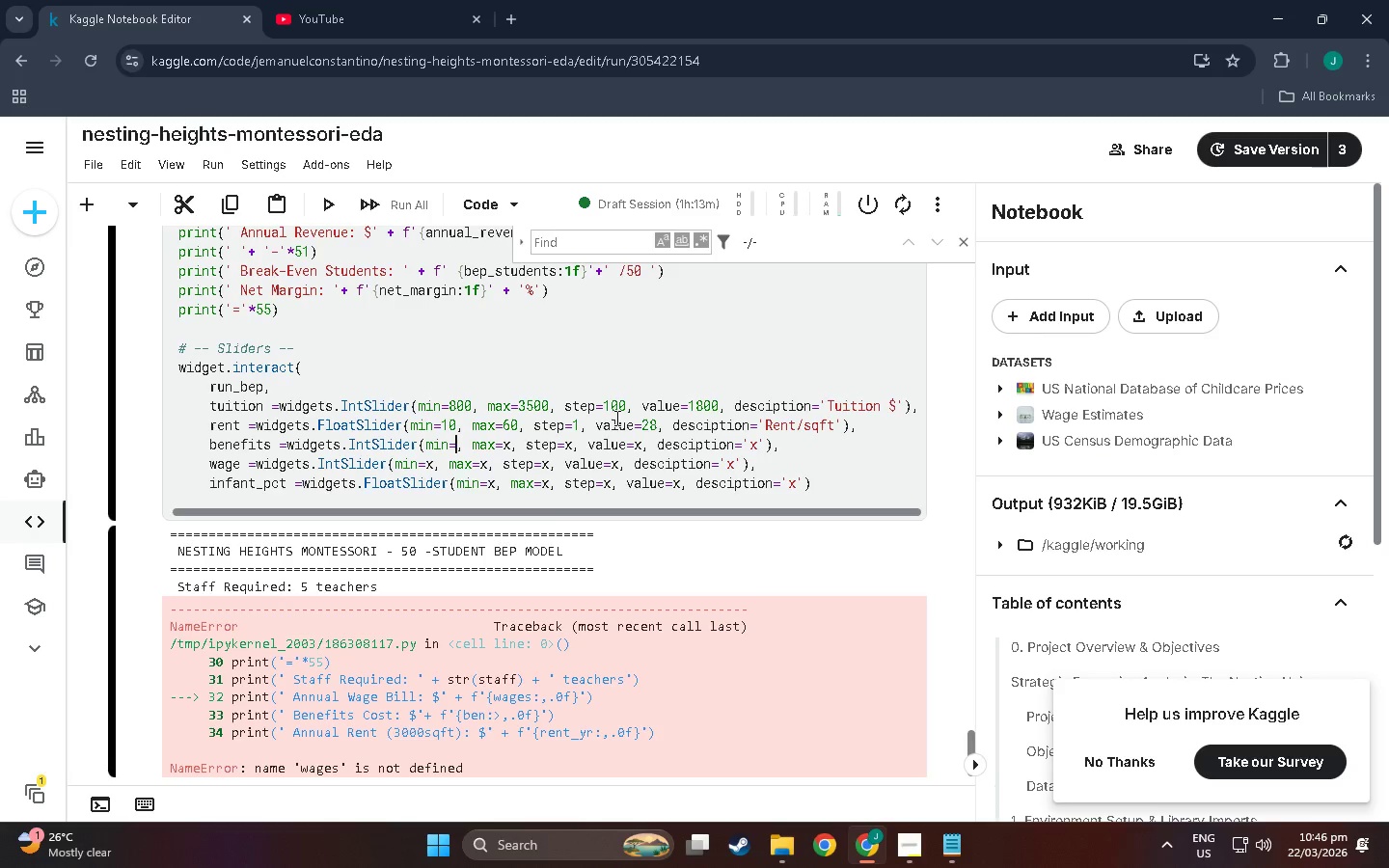 
wait(8.61)
 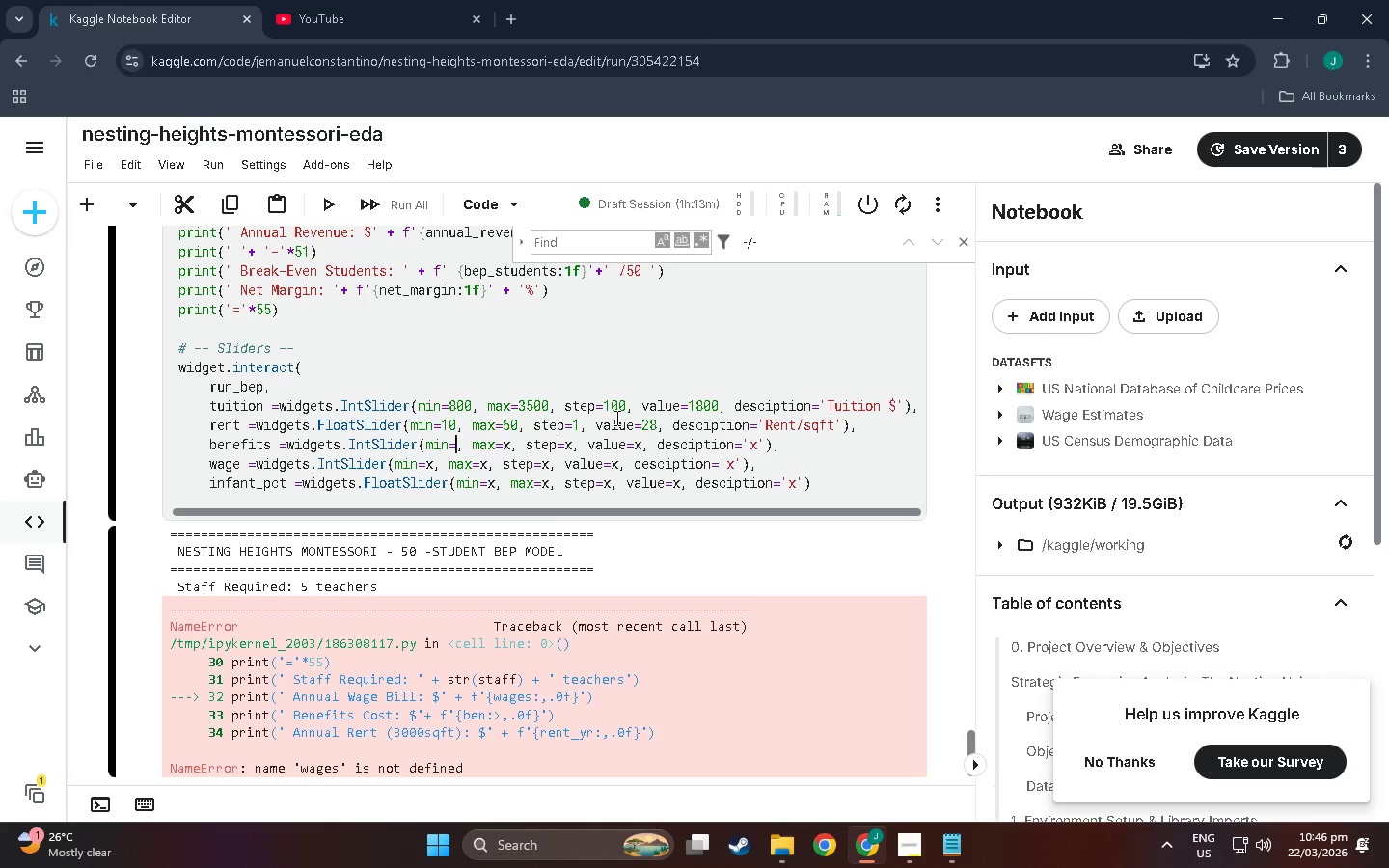 
key(Numpad1)
 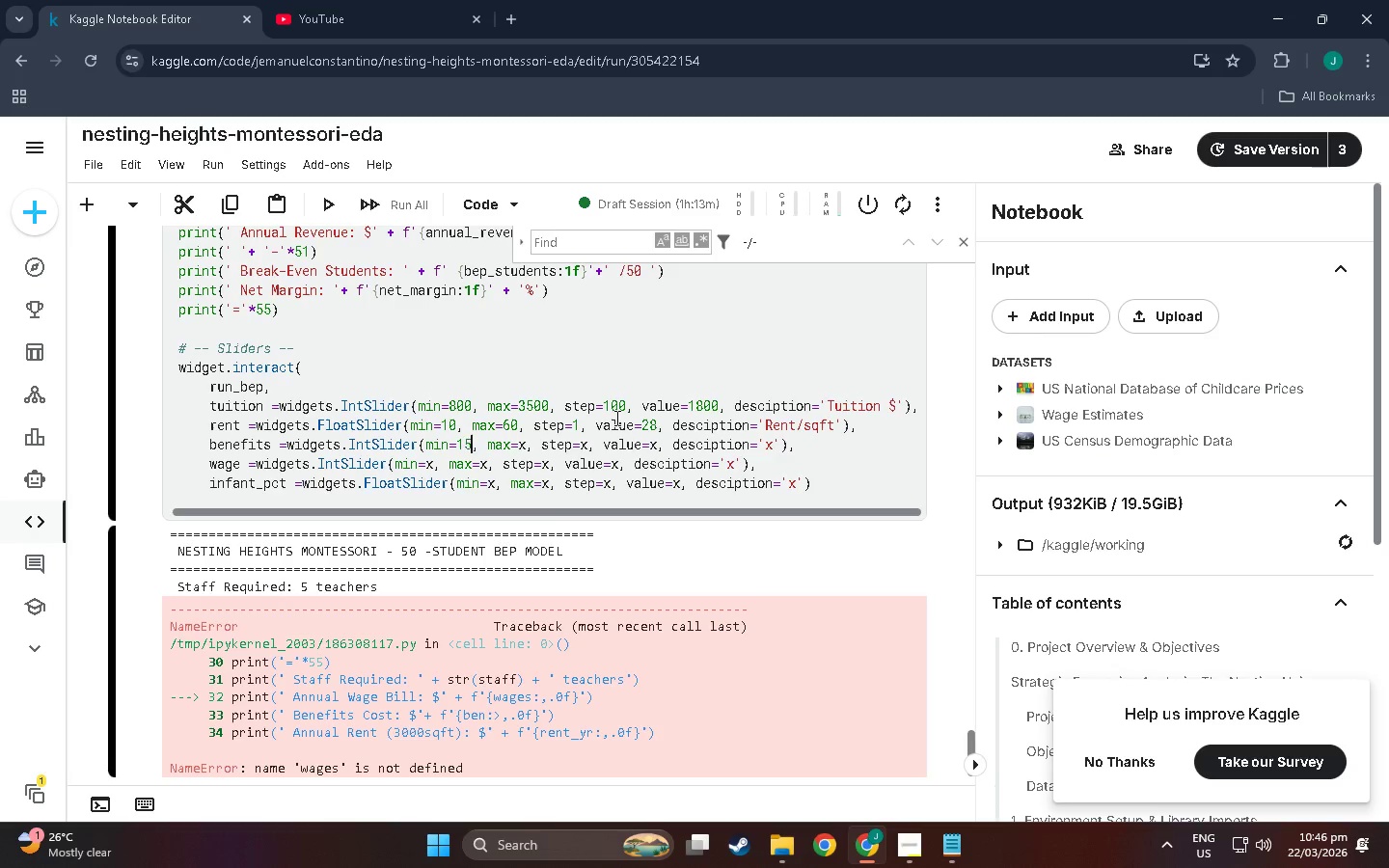 
key(Numpad5)
 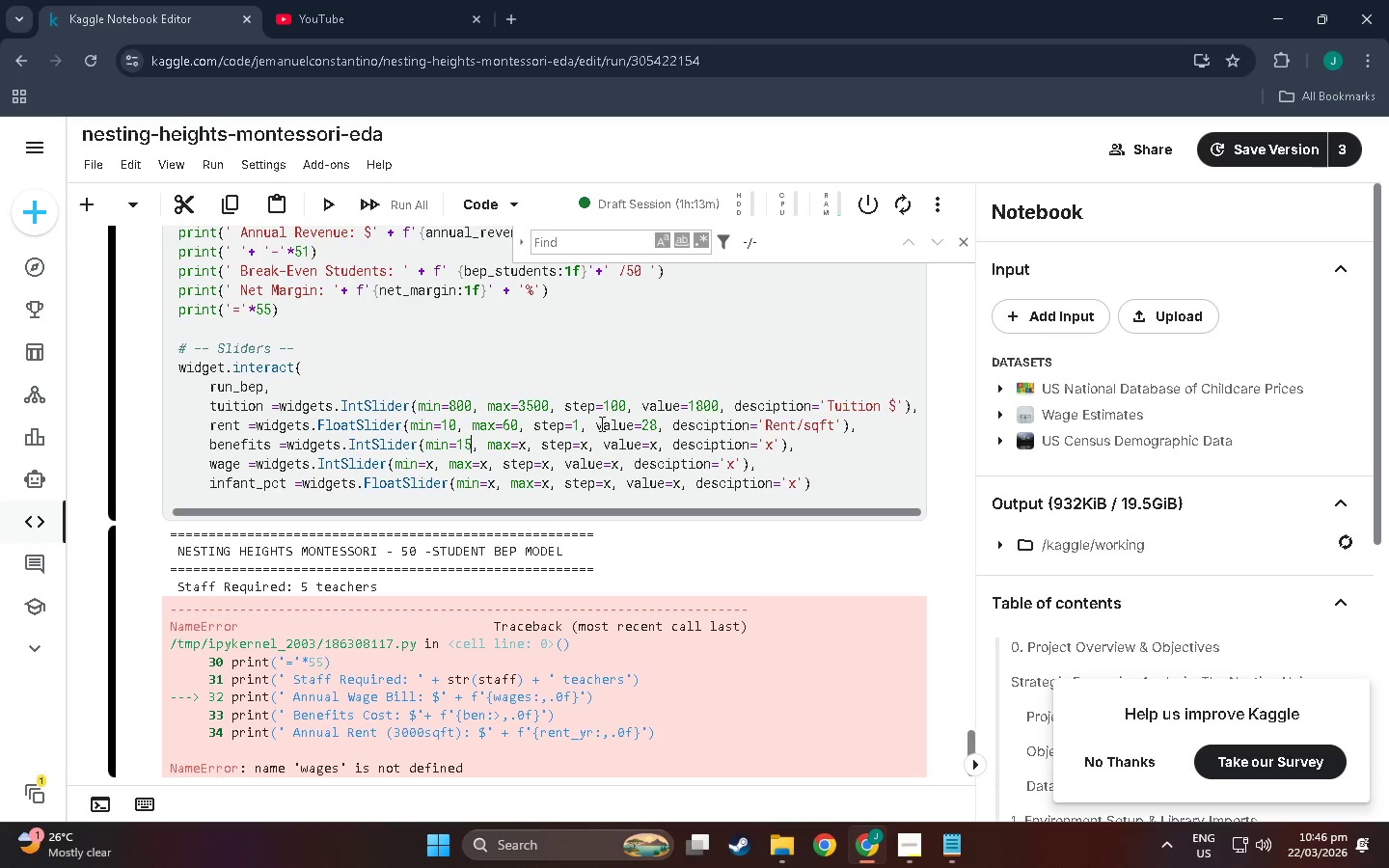 
left_click([524, 439])
 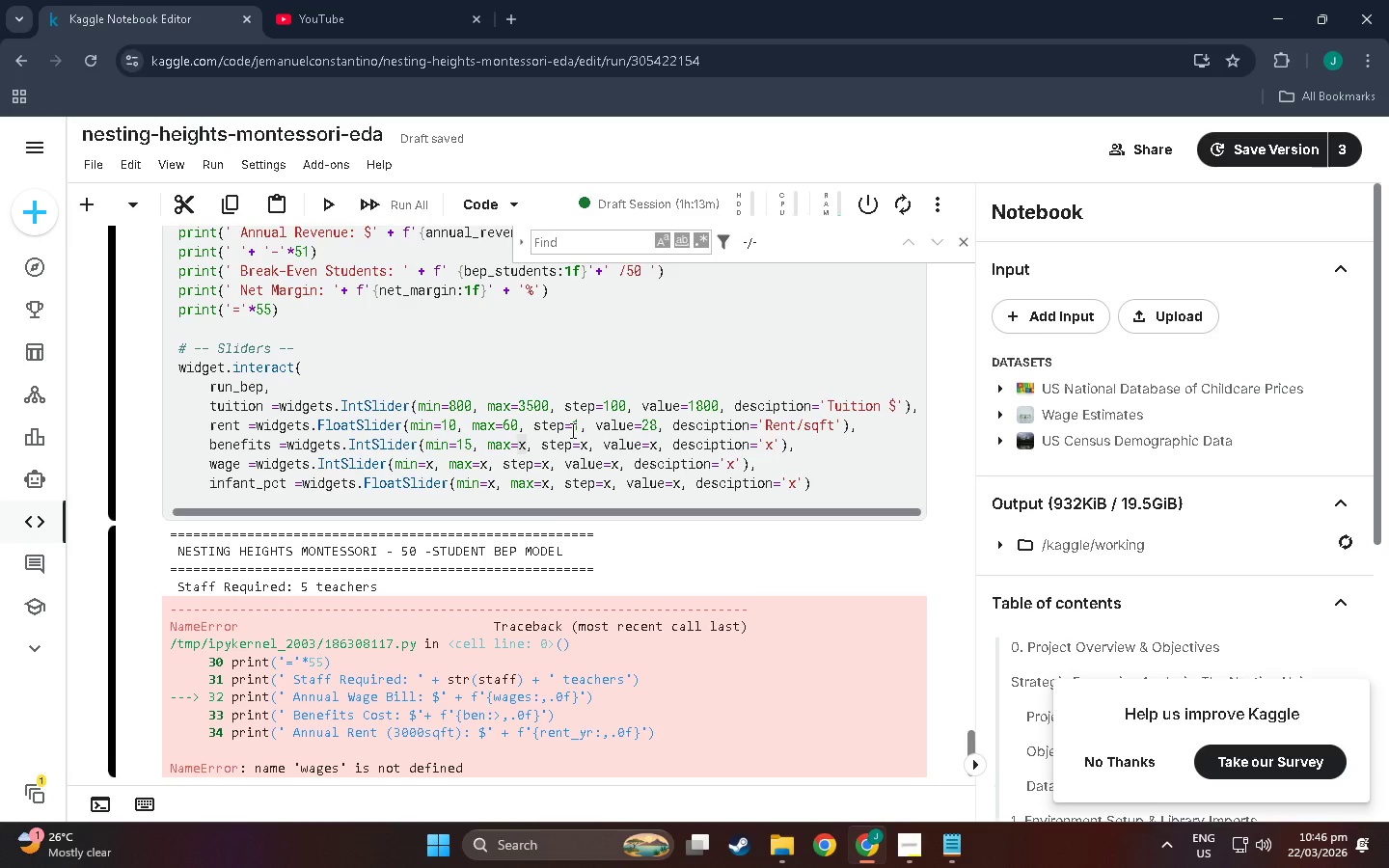 
key(Backspace)
 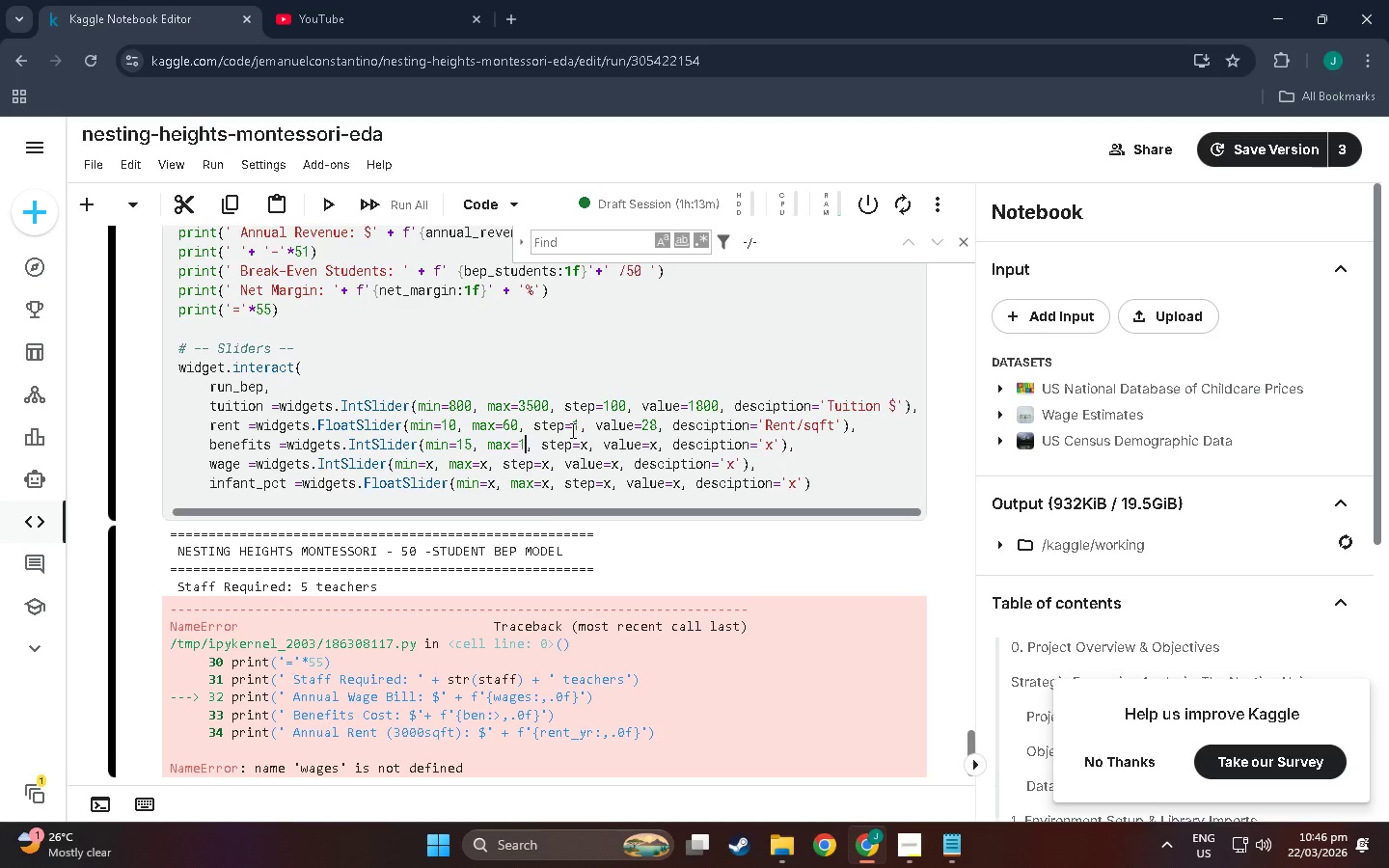 
key(Numpad1)
 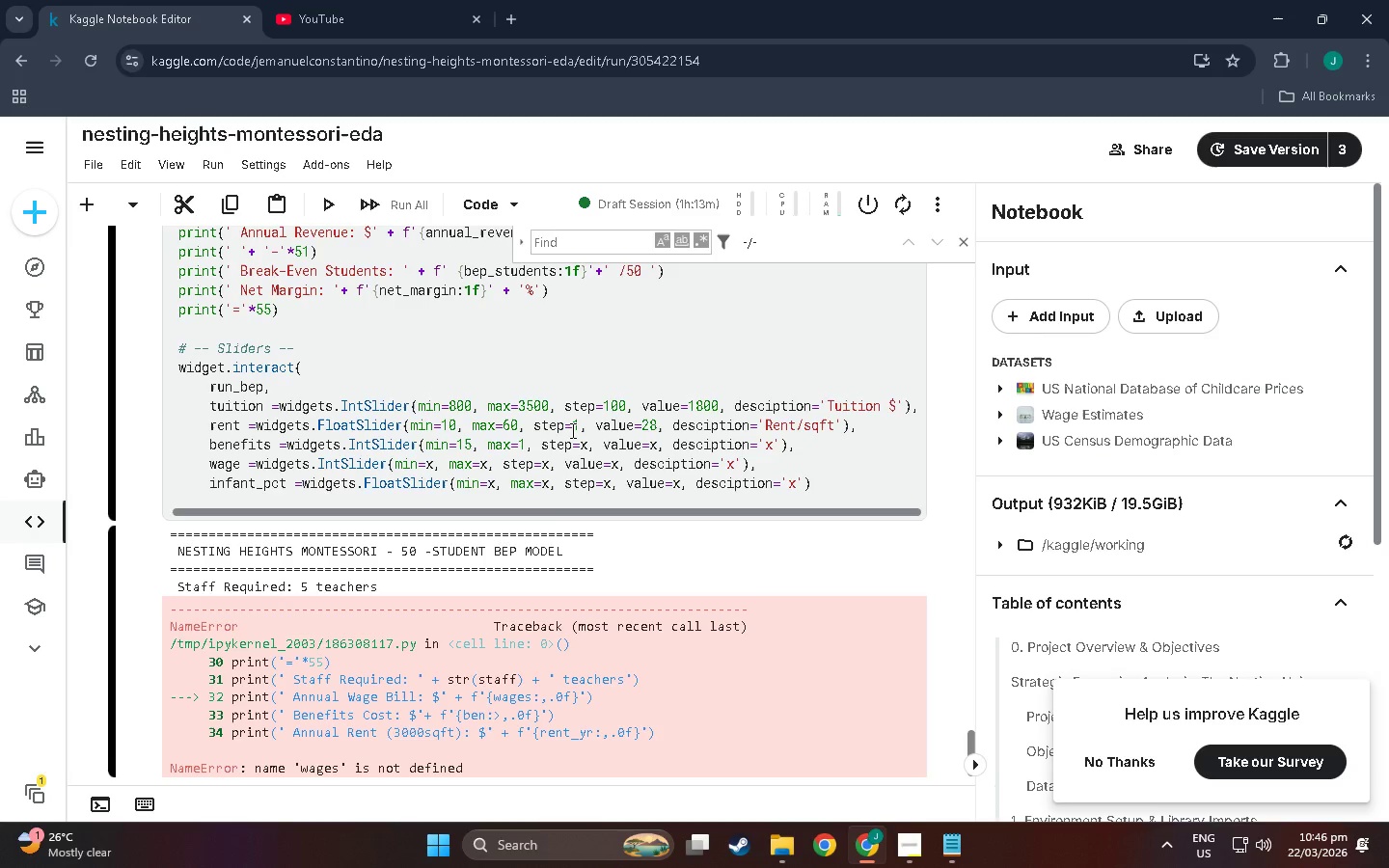 
key(Backspace)
 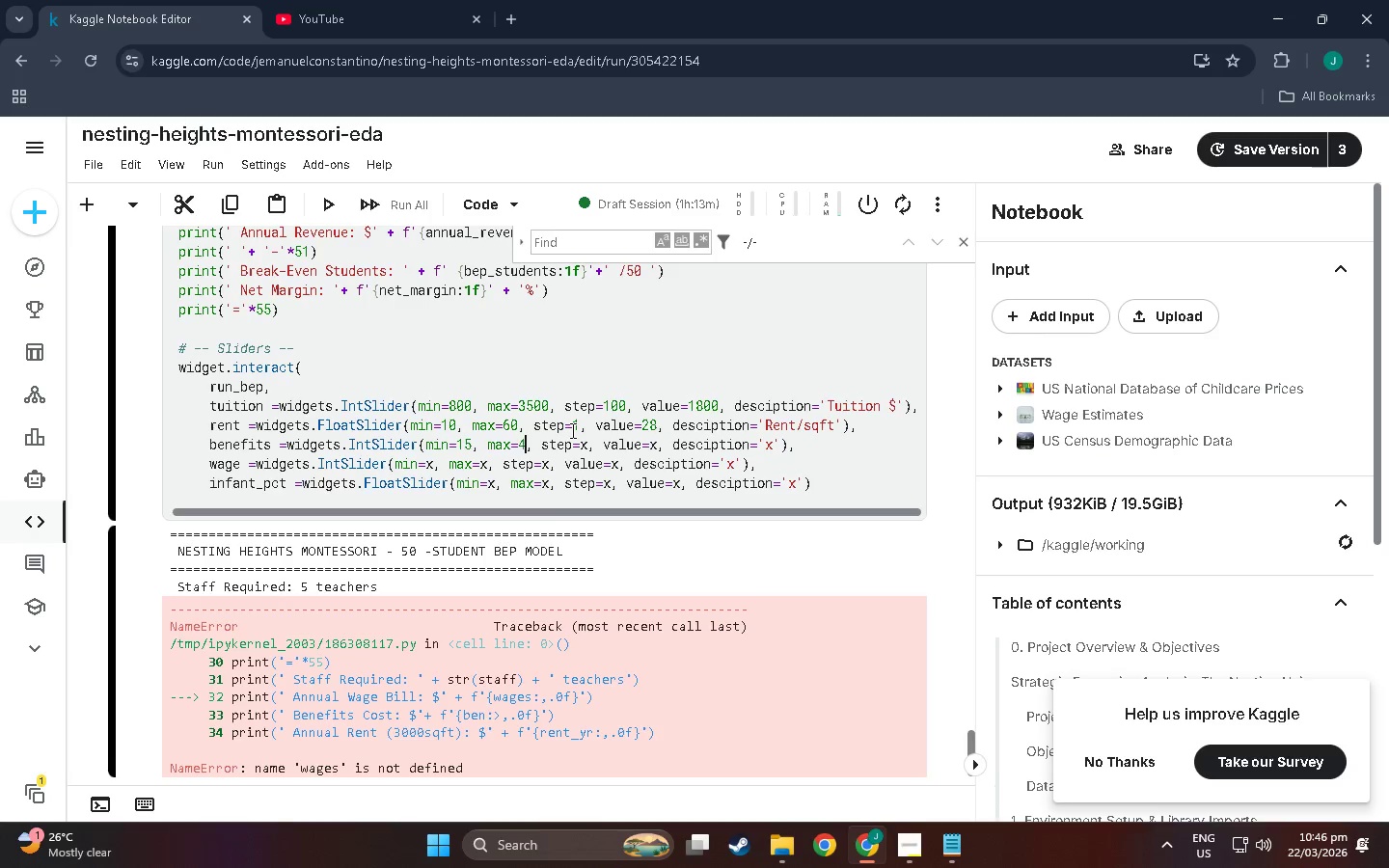 
key(Numpad4)
 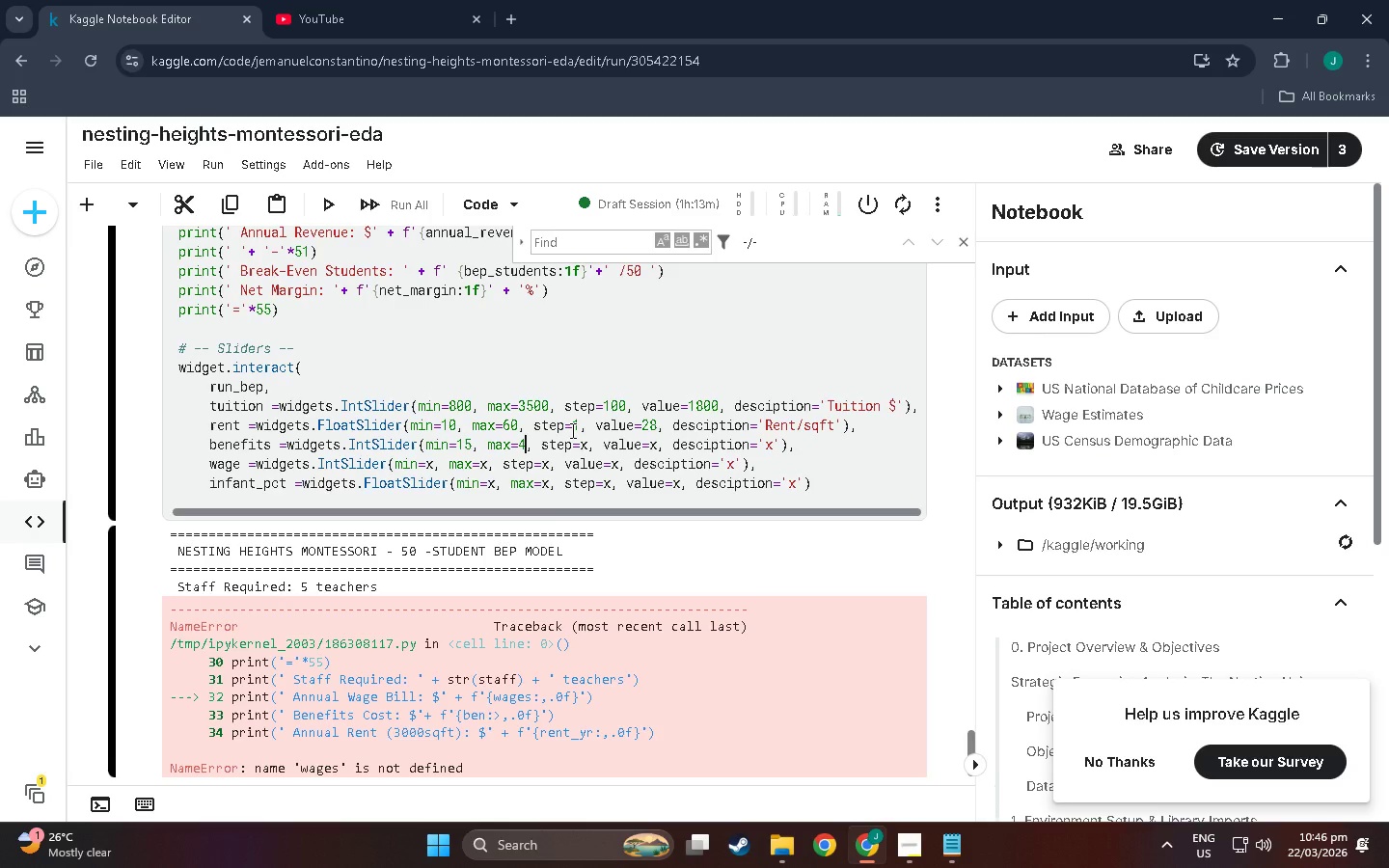 
key(Numpad5)
 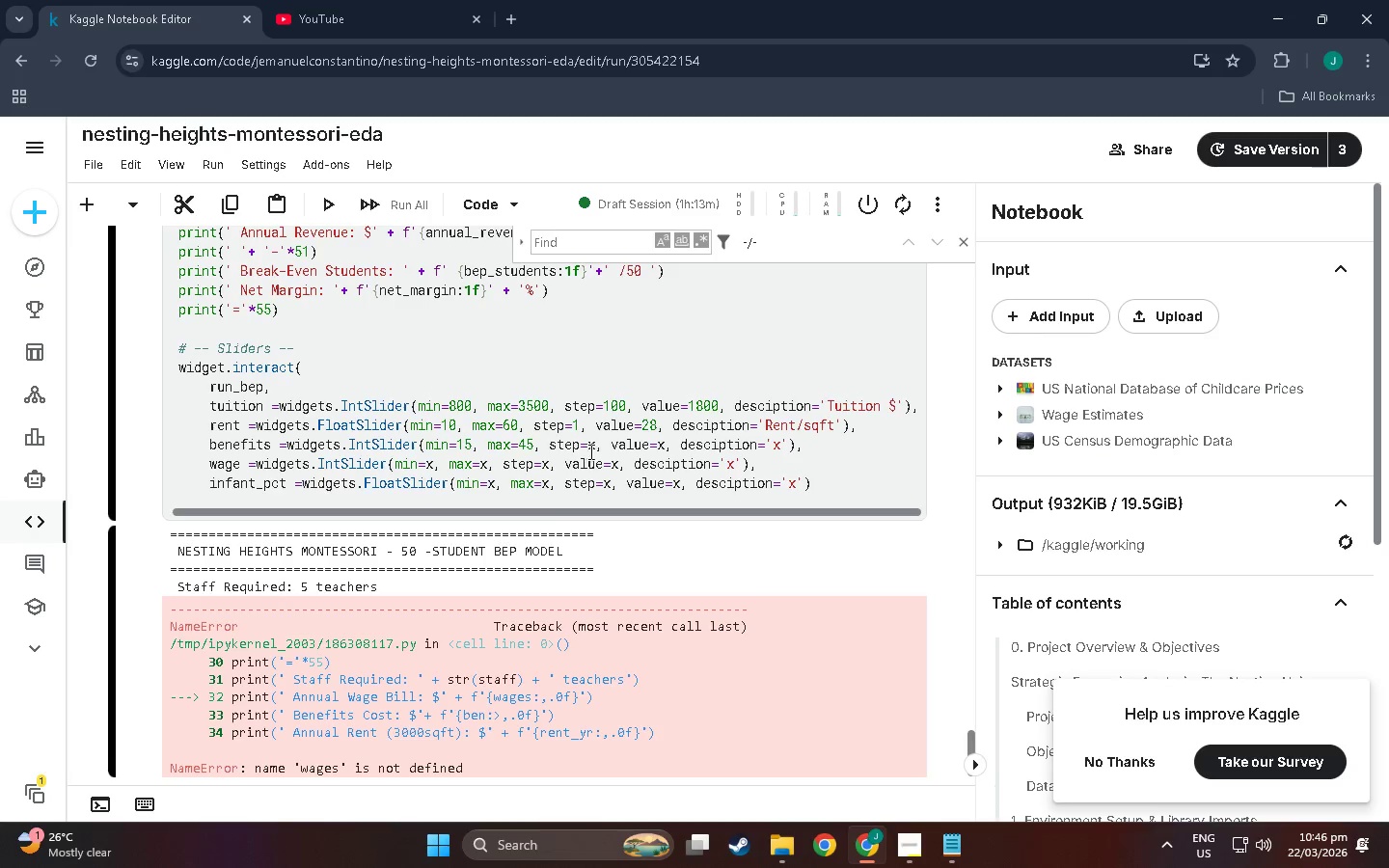 
left_click([593, 451])
 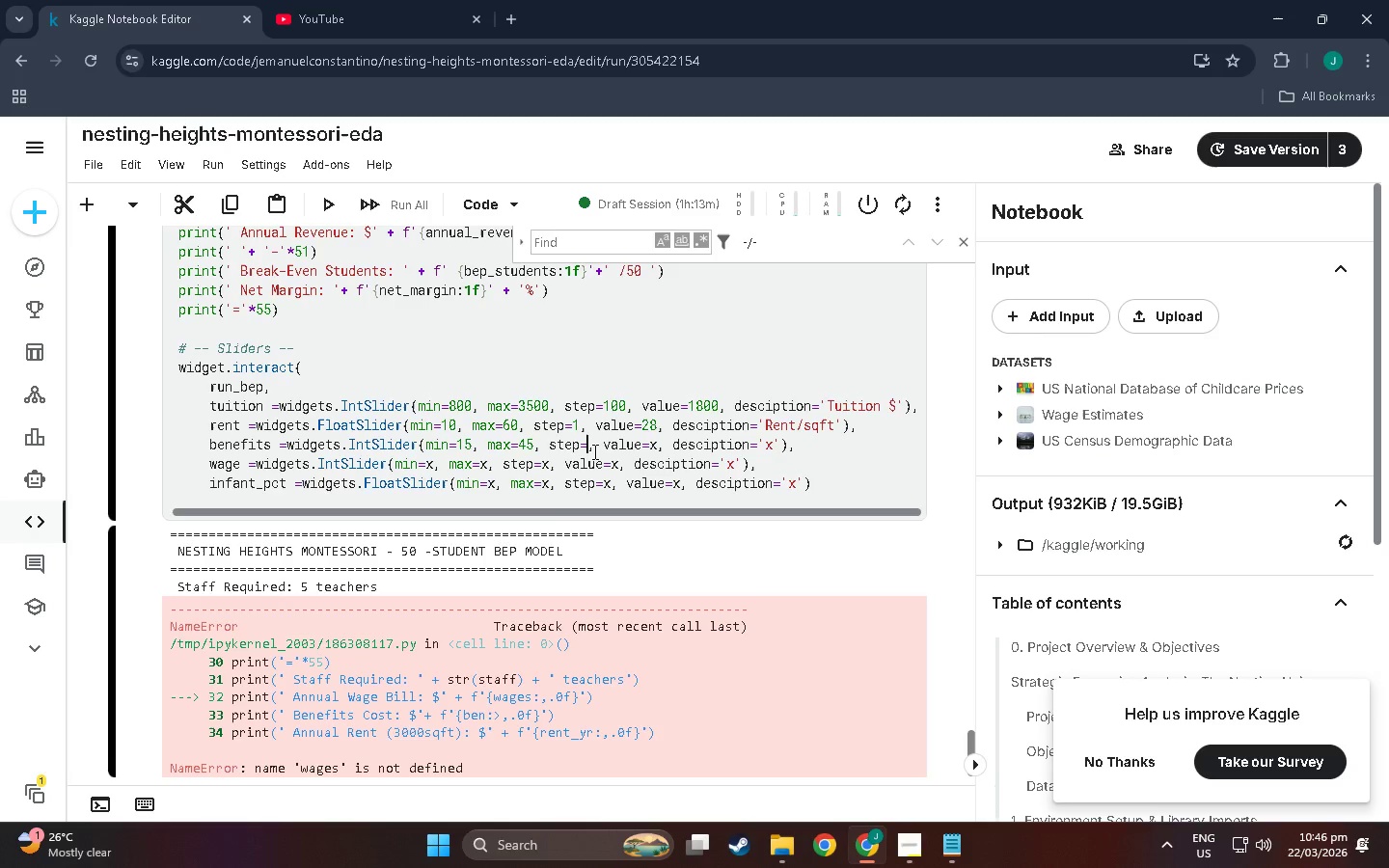 
key(Backspace)
 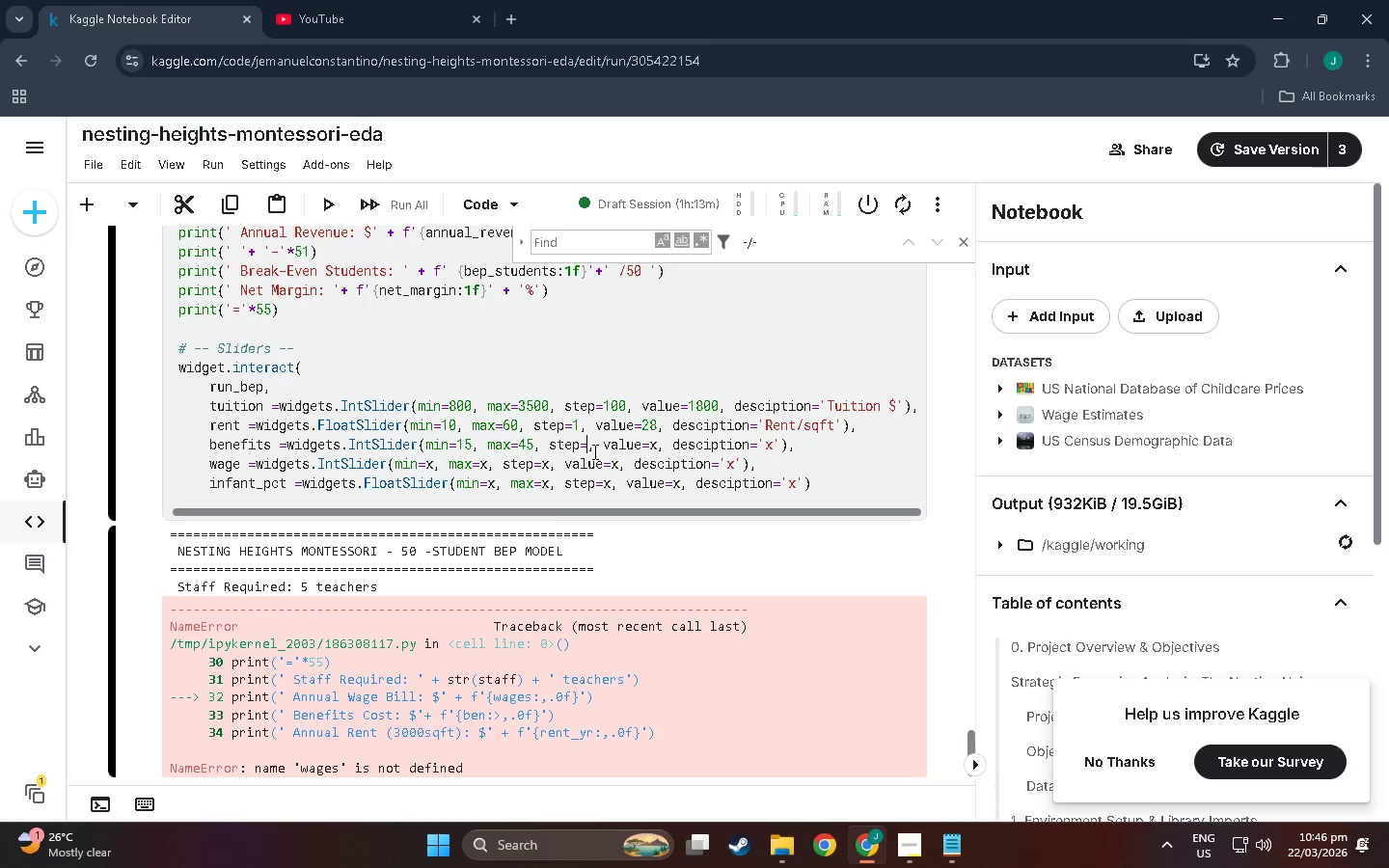 
key(Numpad1)
 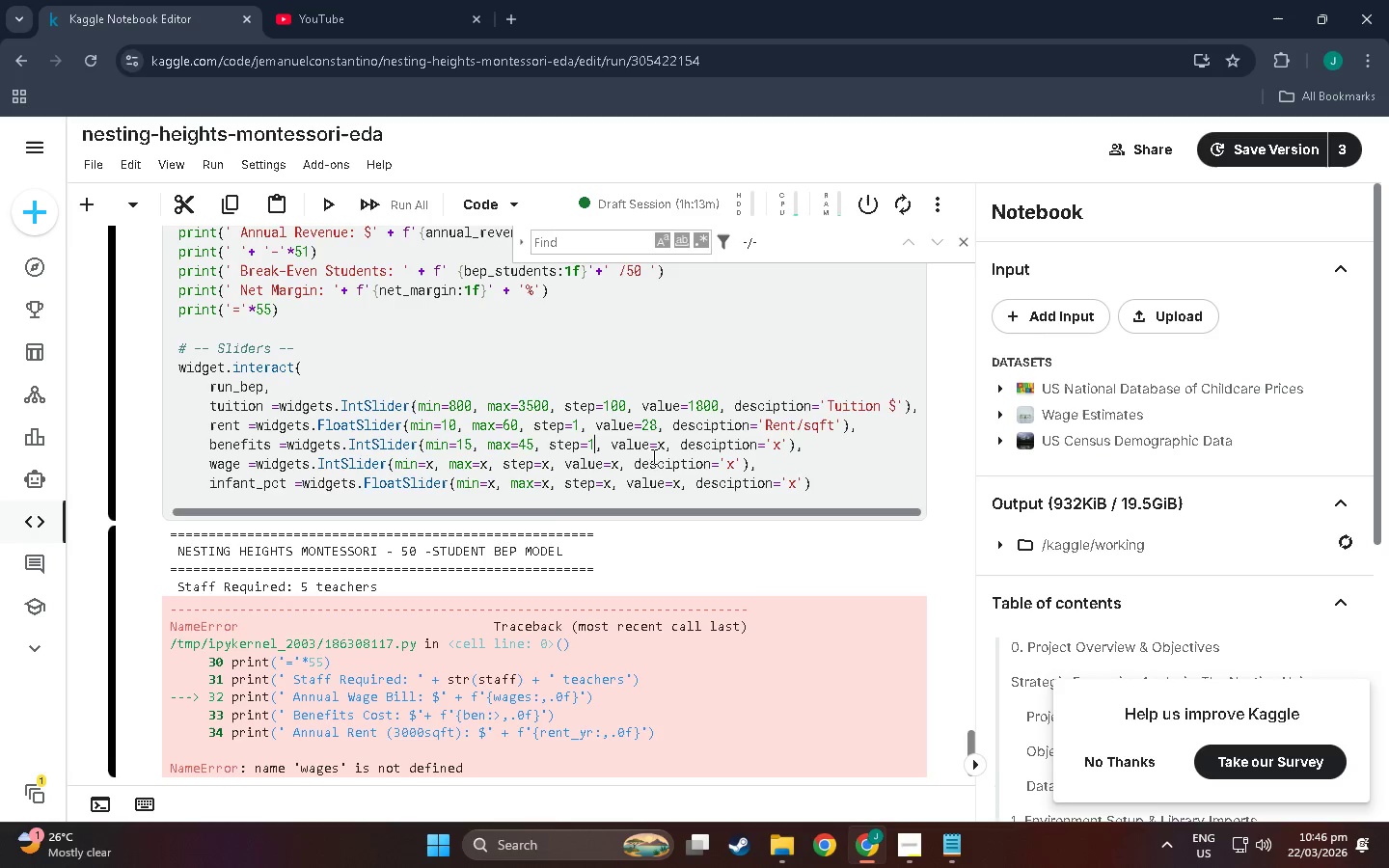 
left_click([664, 445])
 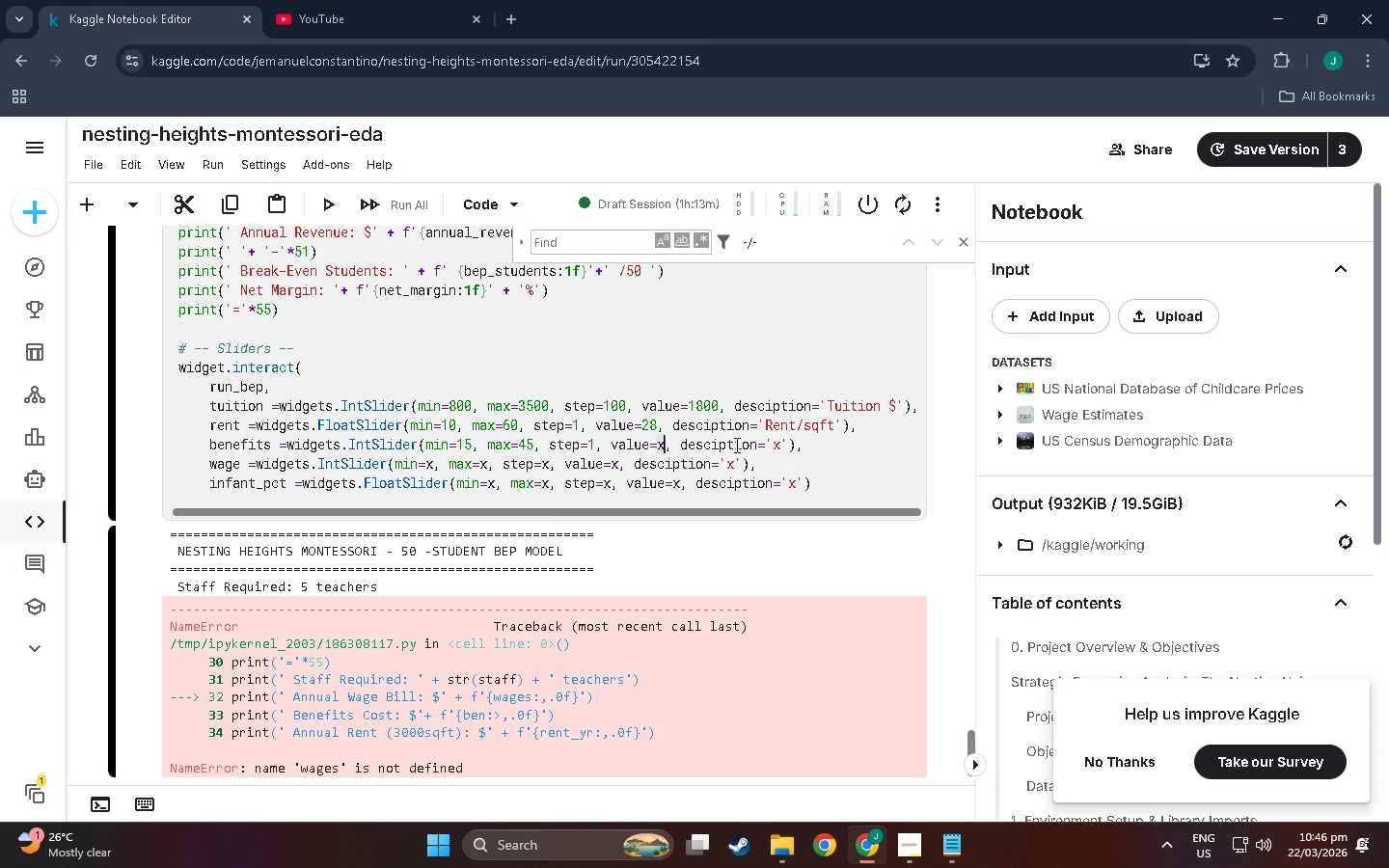 
key(Backspace)
 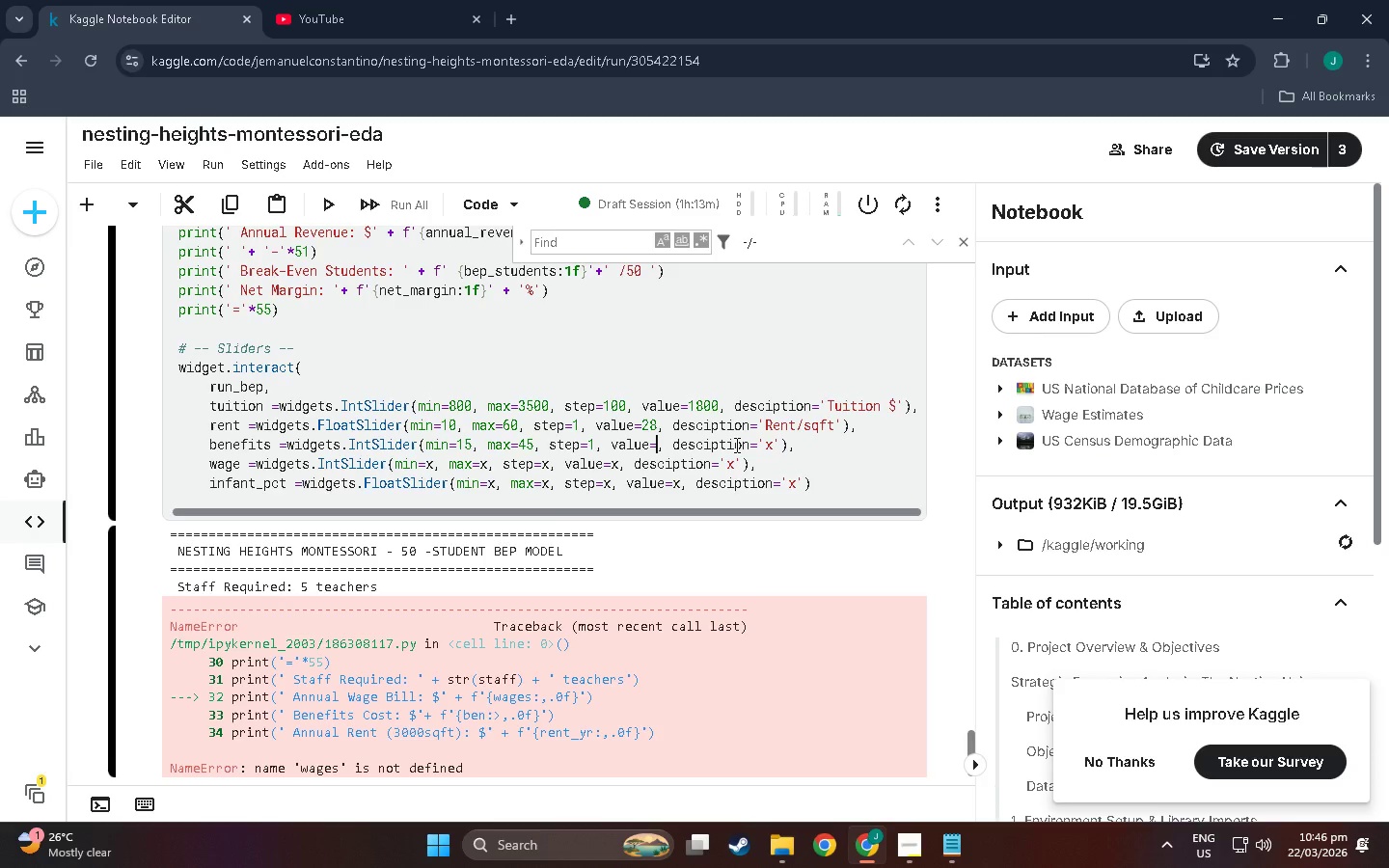 
key(Numpad2)
 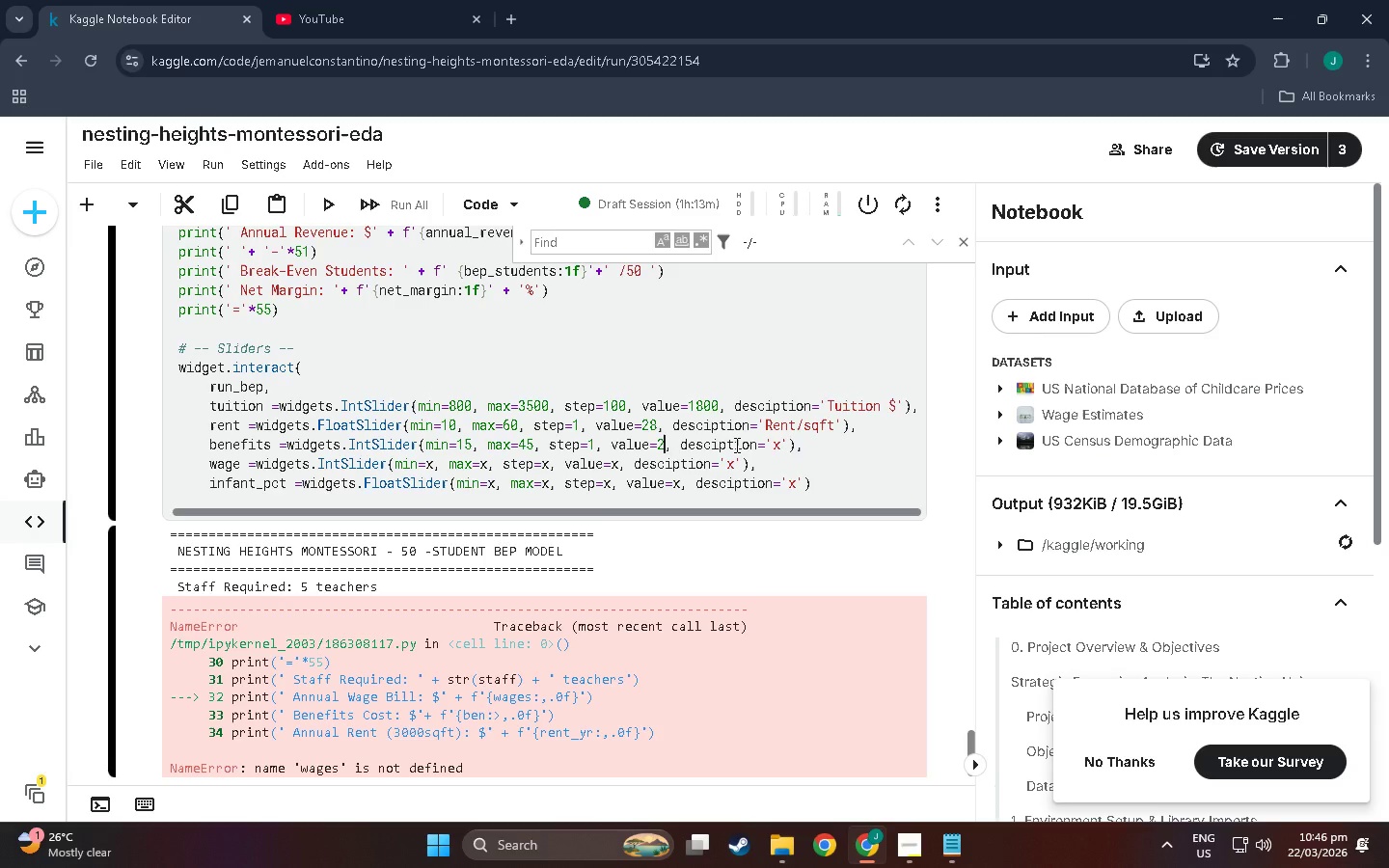 
key(Numpad8)
 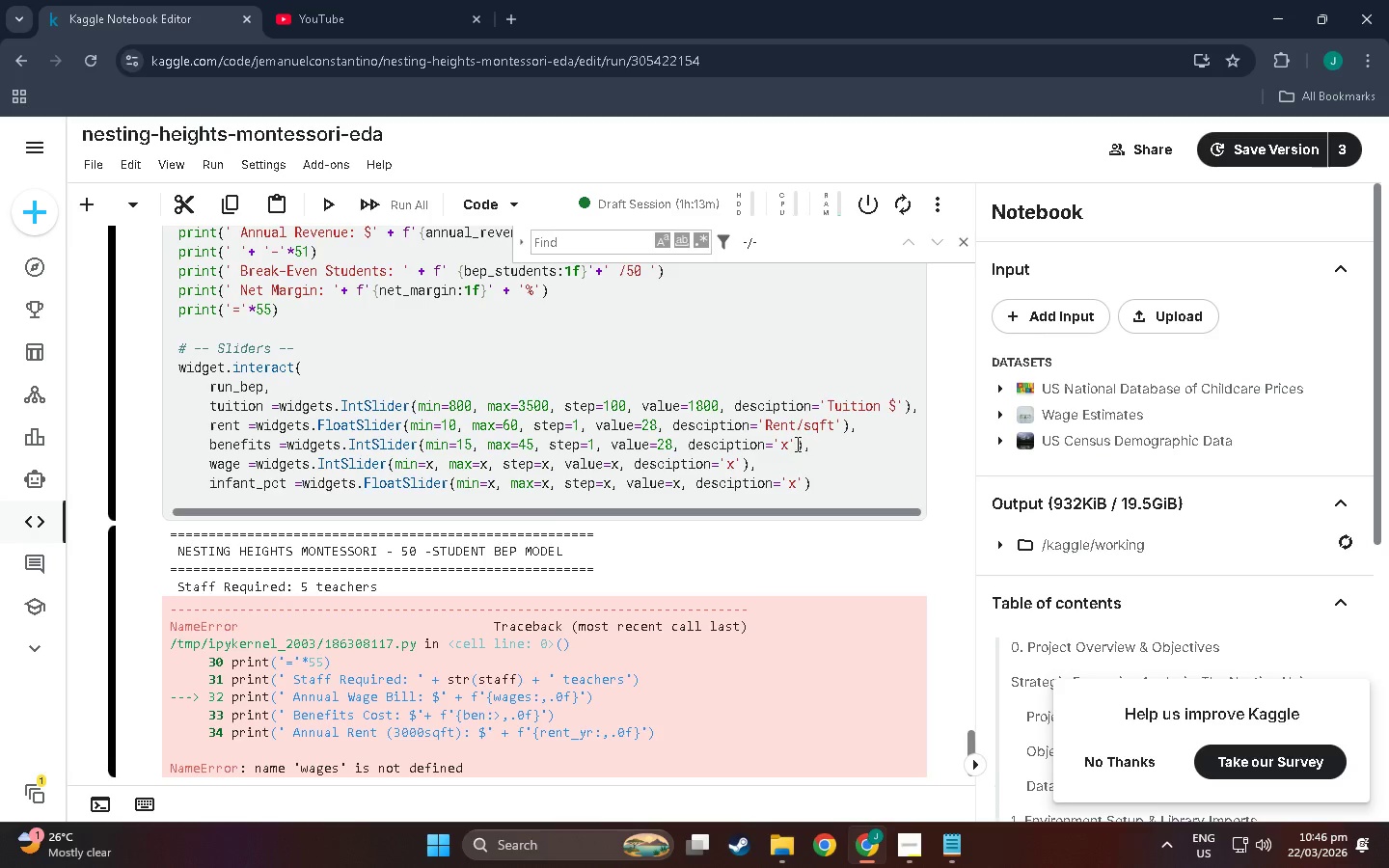 
left_click([787, 443])
 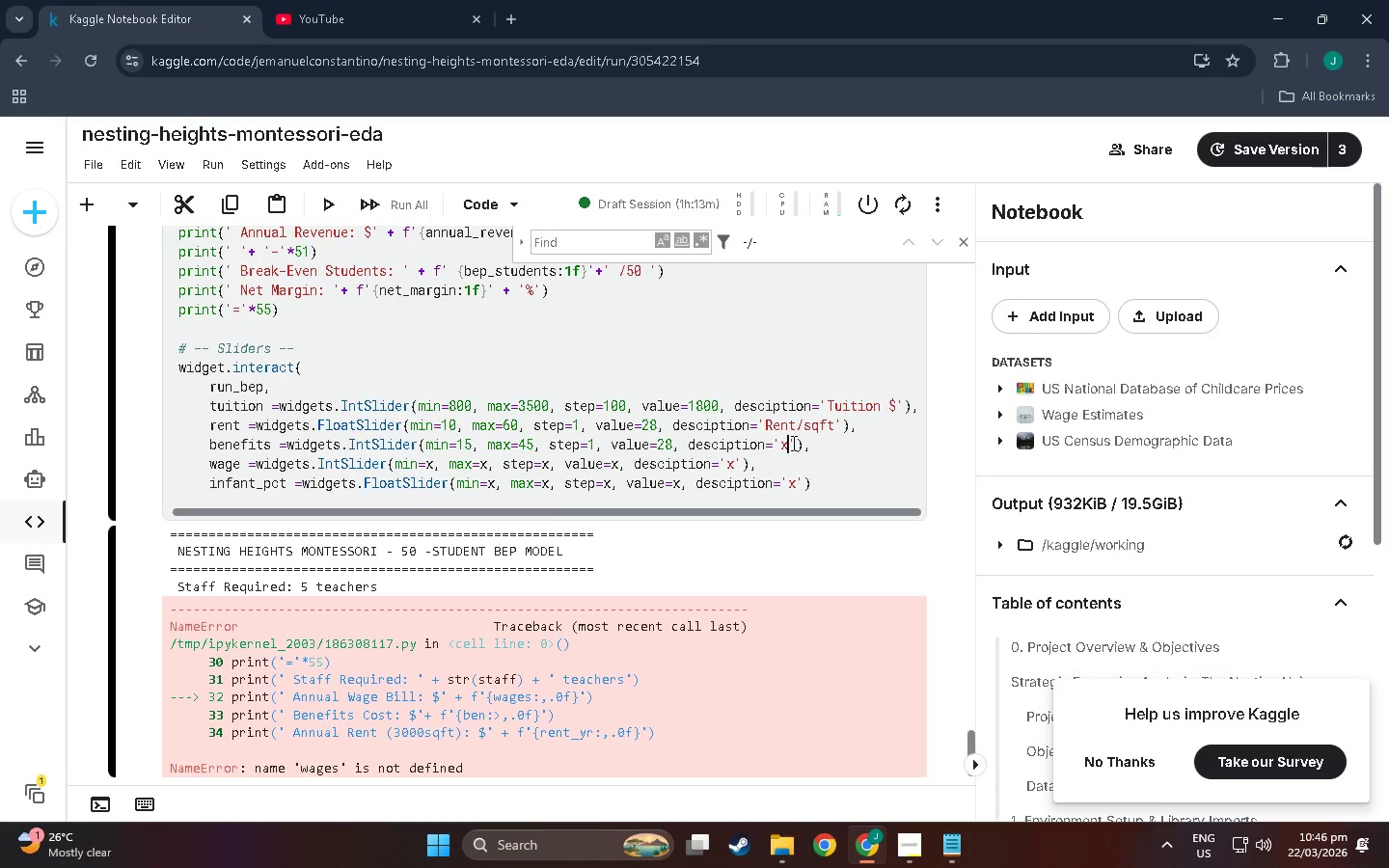 
key(Backspace)
 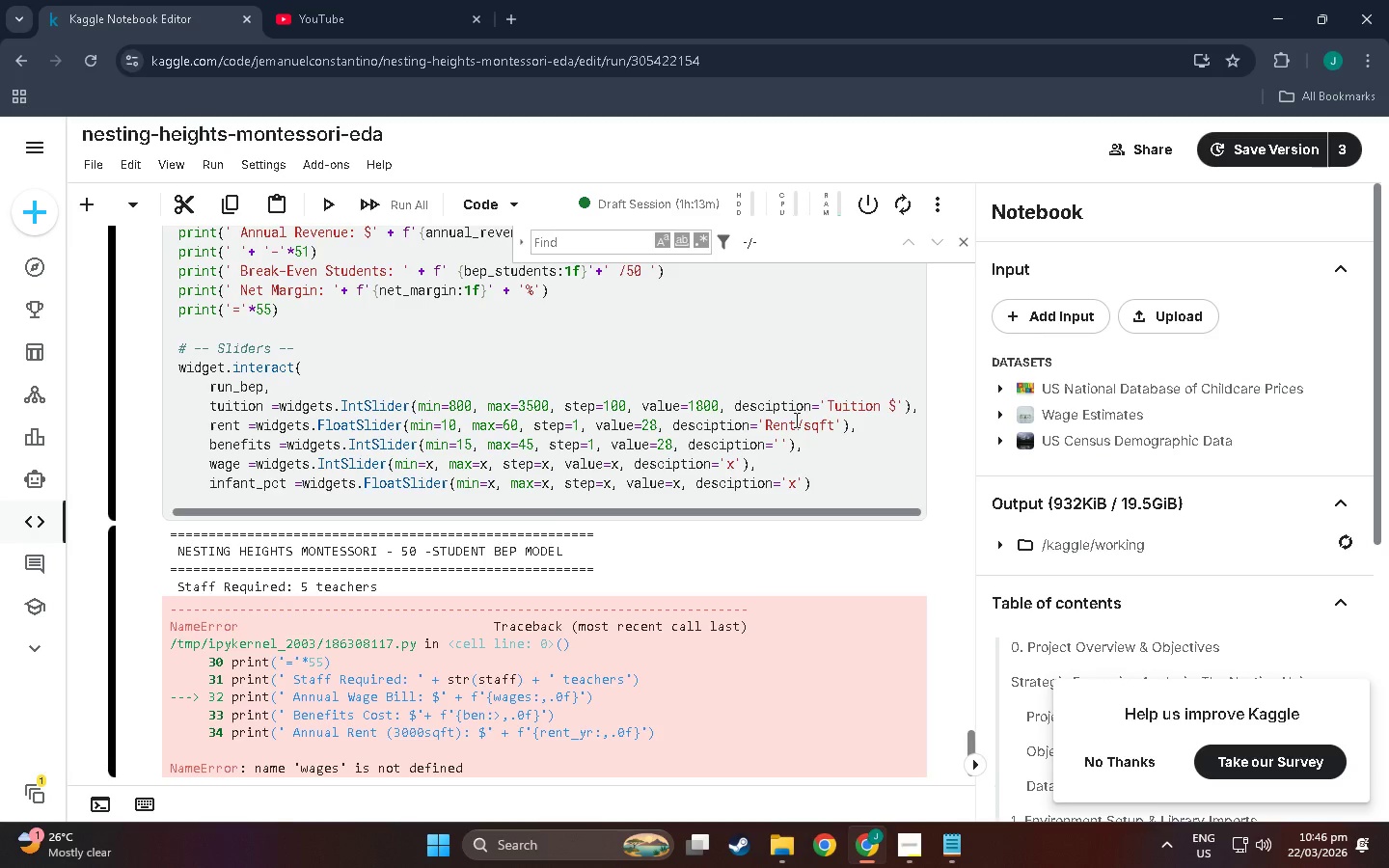 
key(Shift+B)
 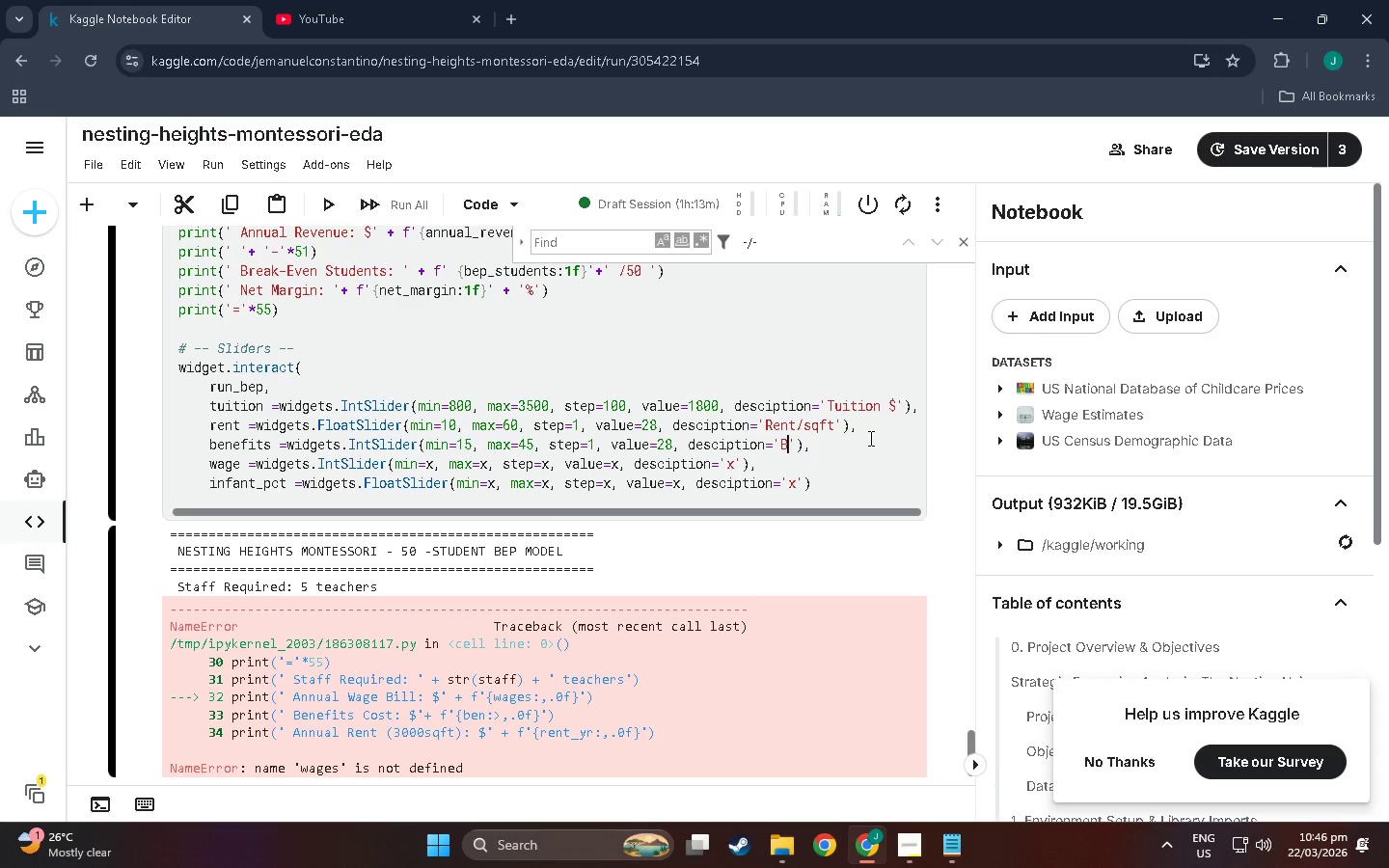 
type(enefits %)
 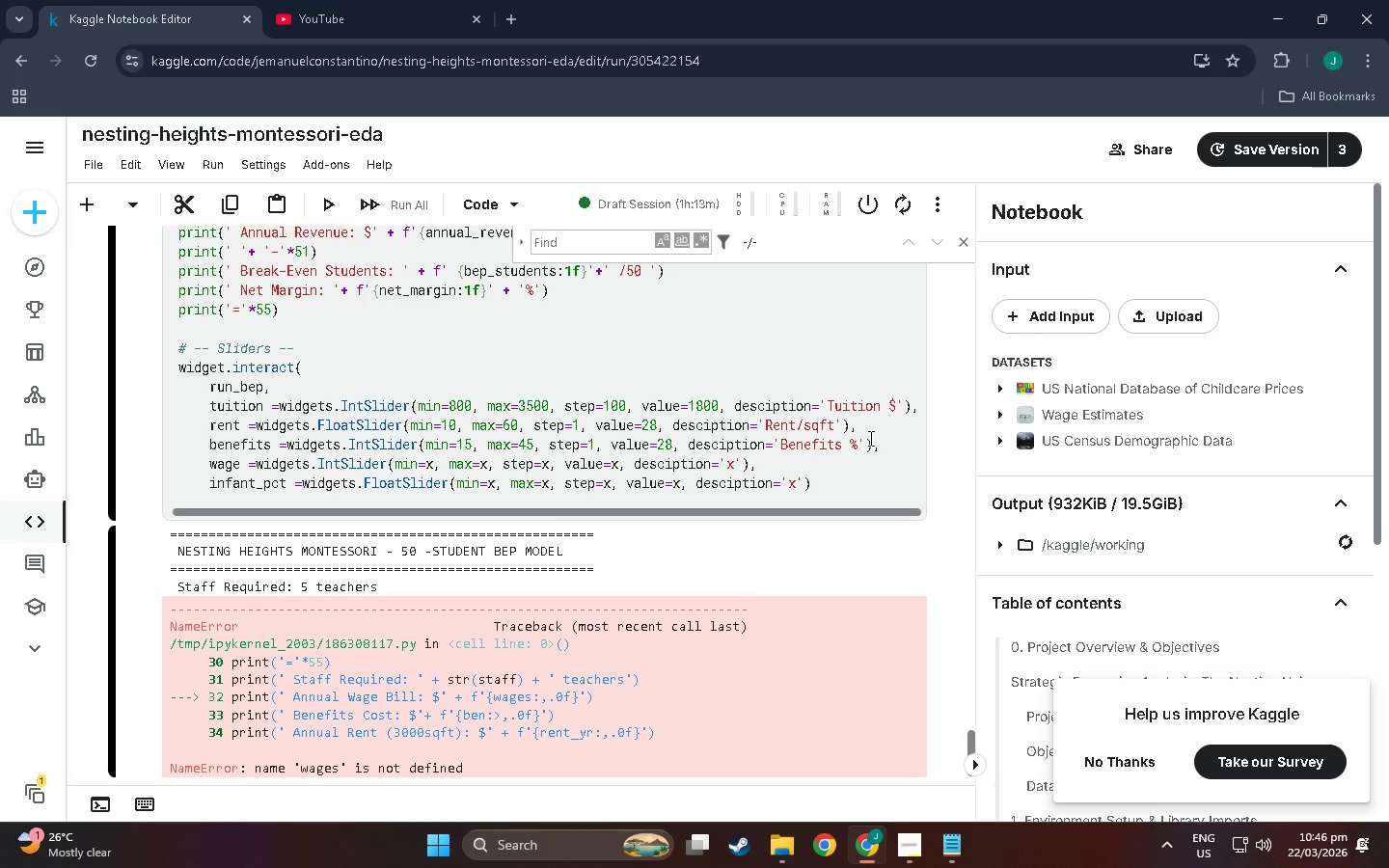 
double_click([733, 461])
 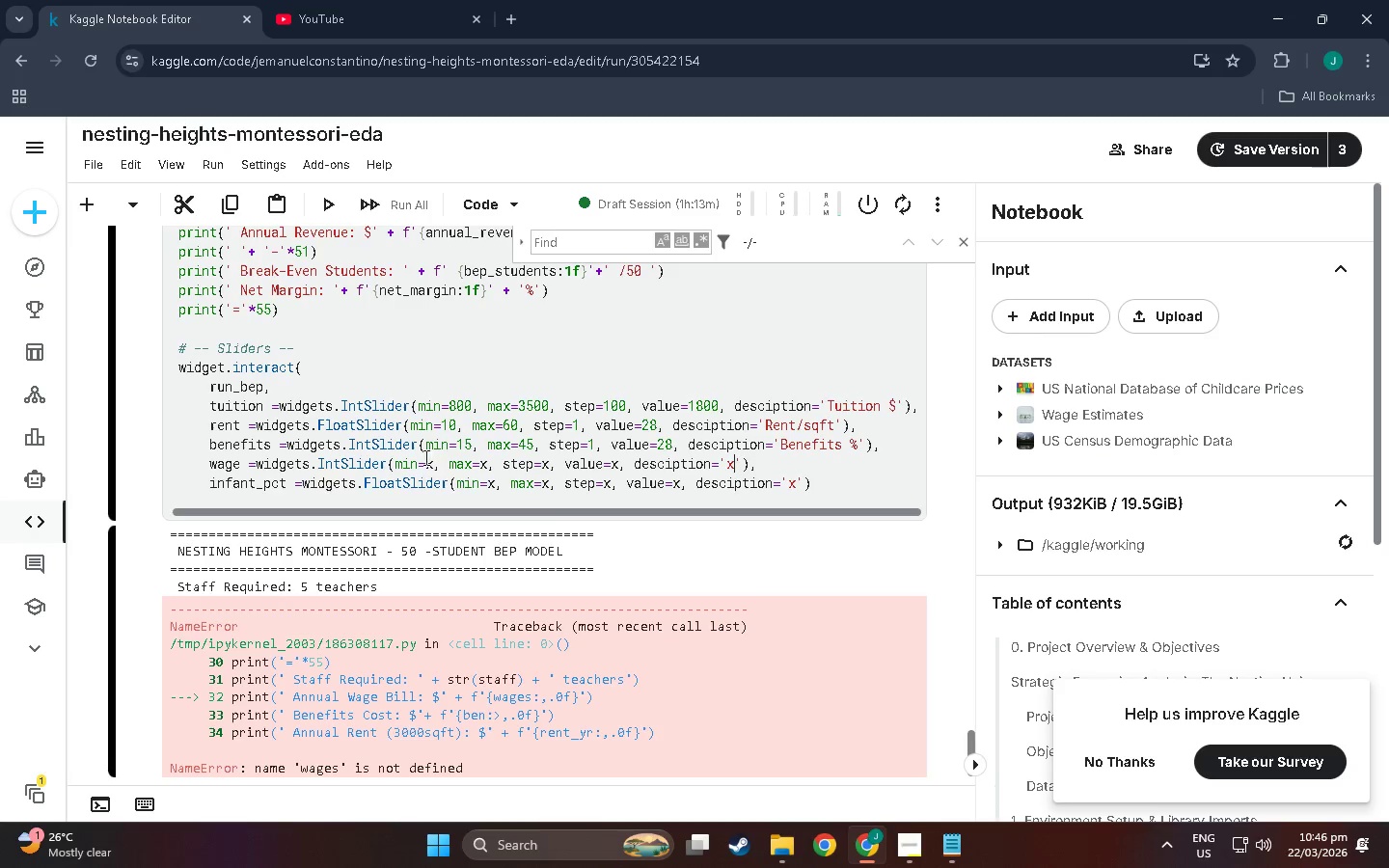 
left_click([435, 460])
 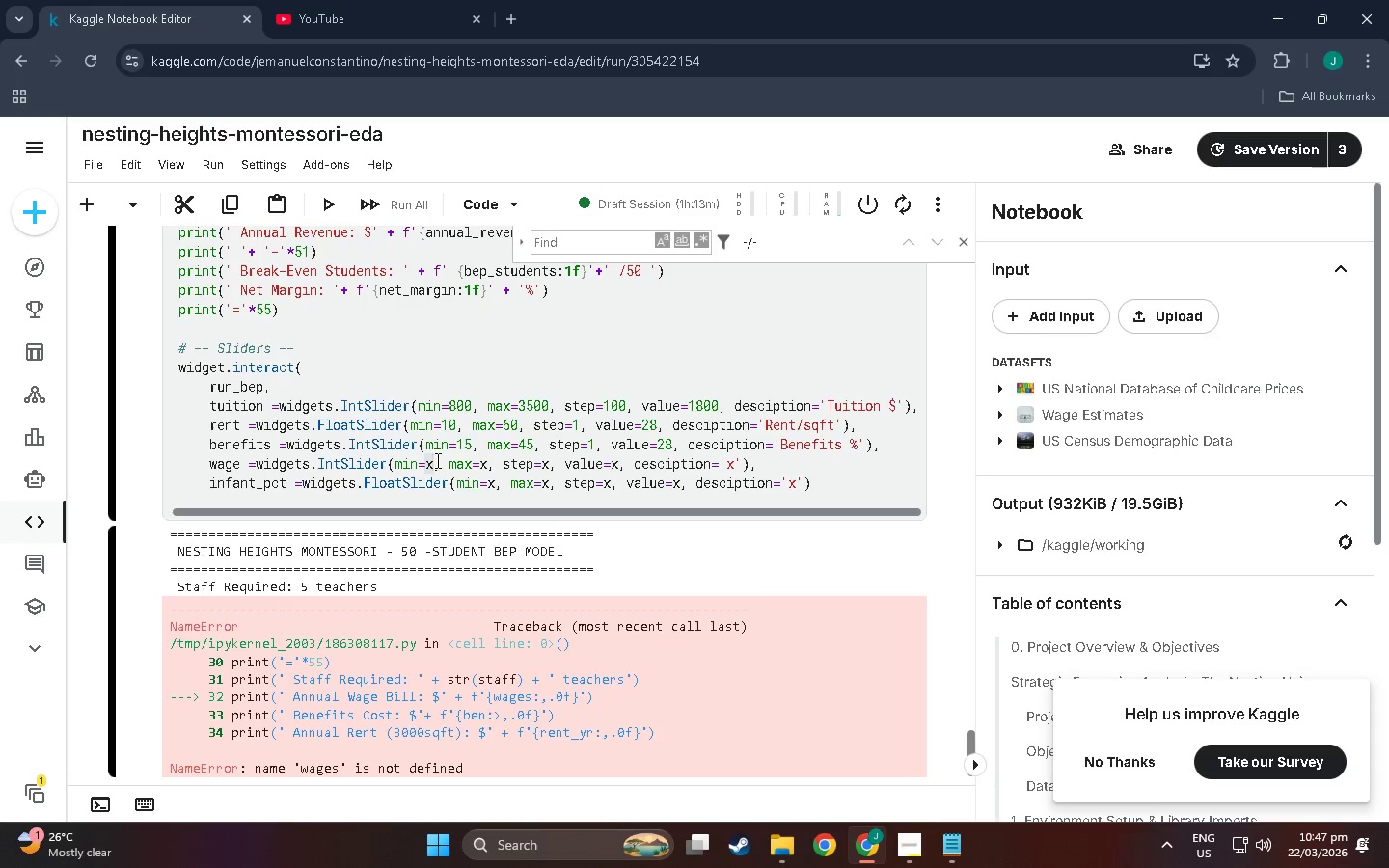 
key(Backspace)
 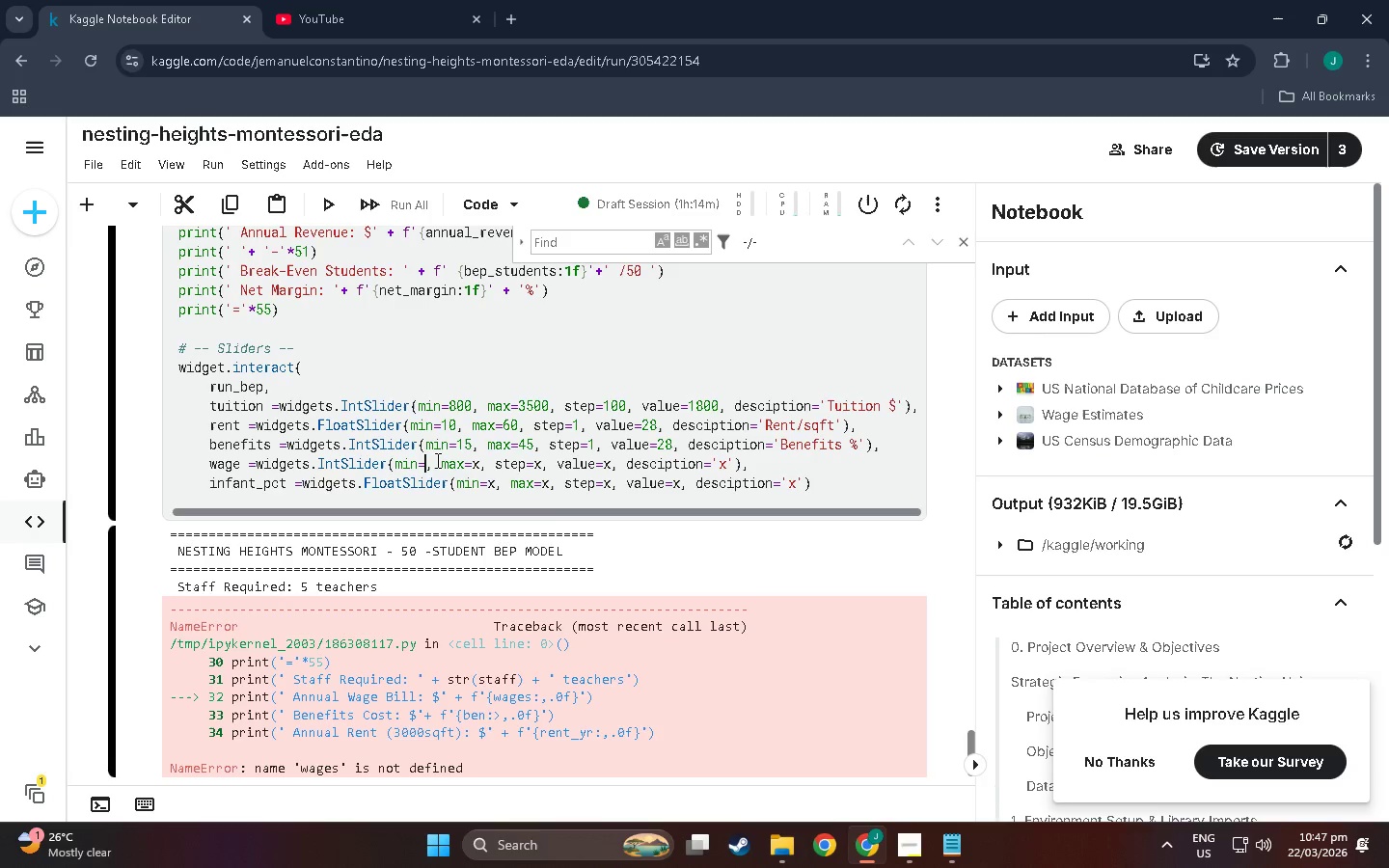 
key(Numpad2)
 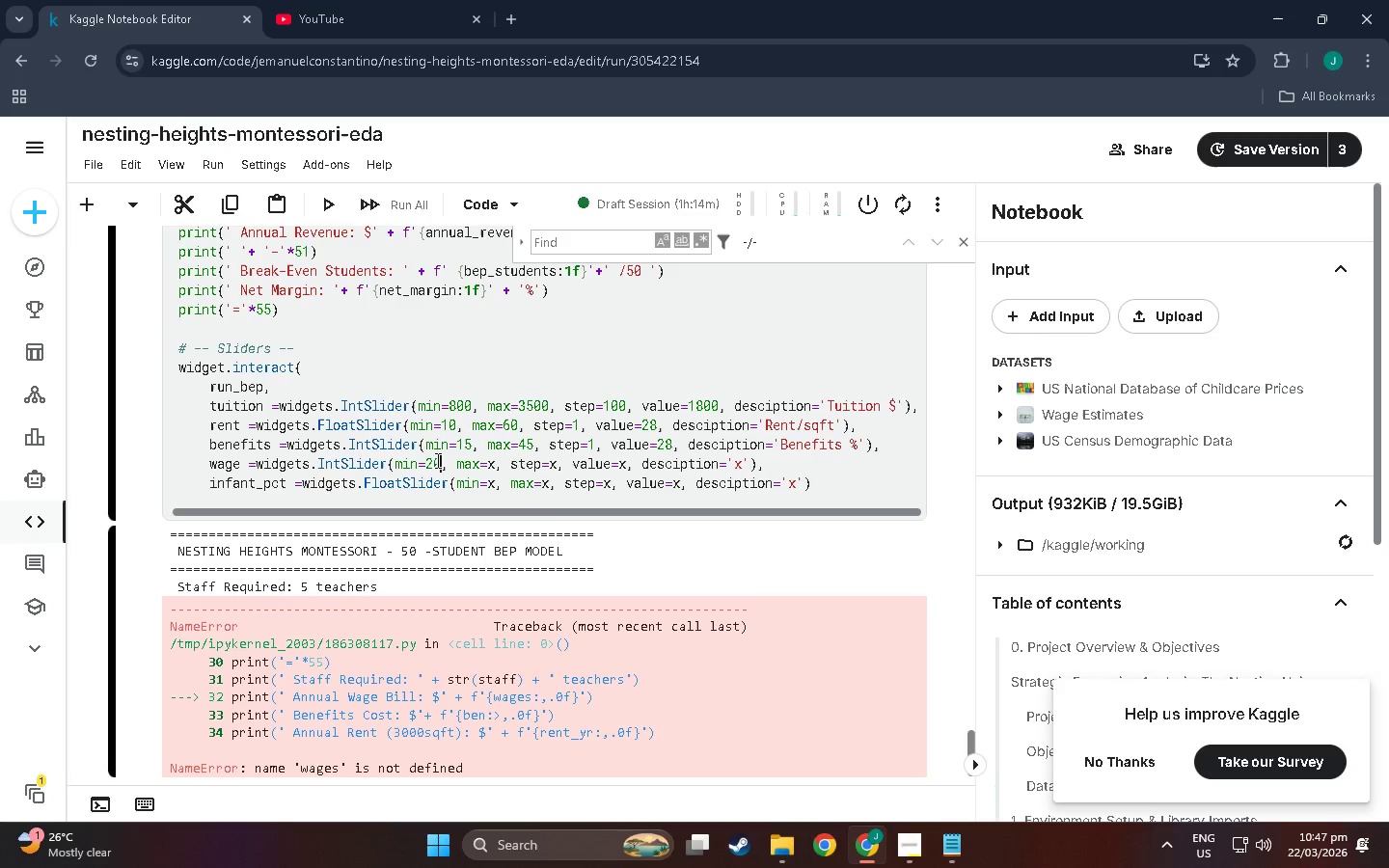 
key(Numpad0)
 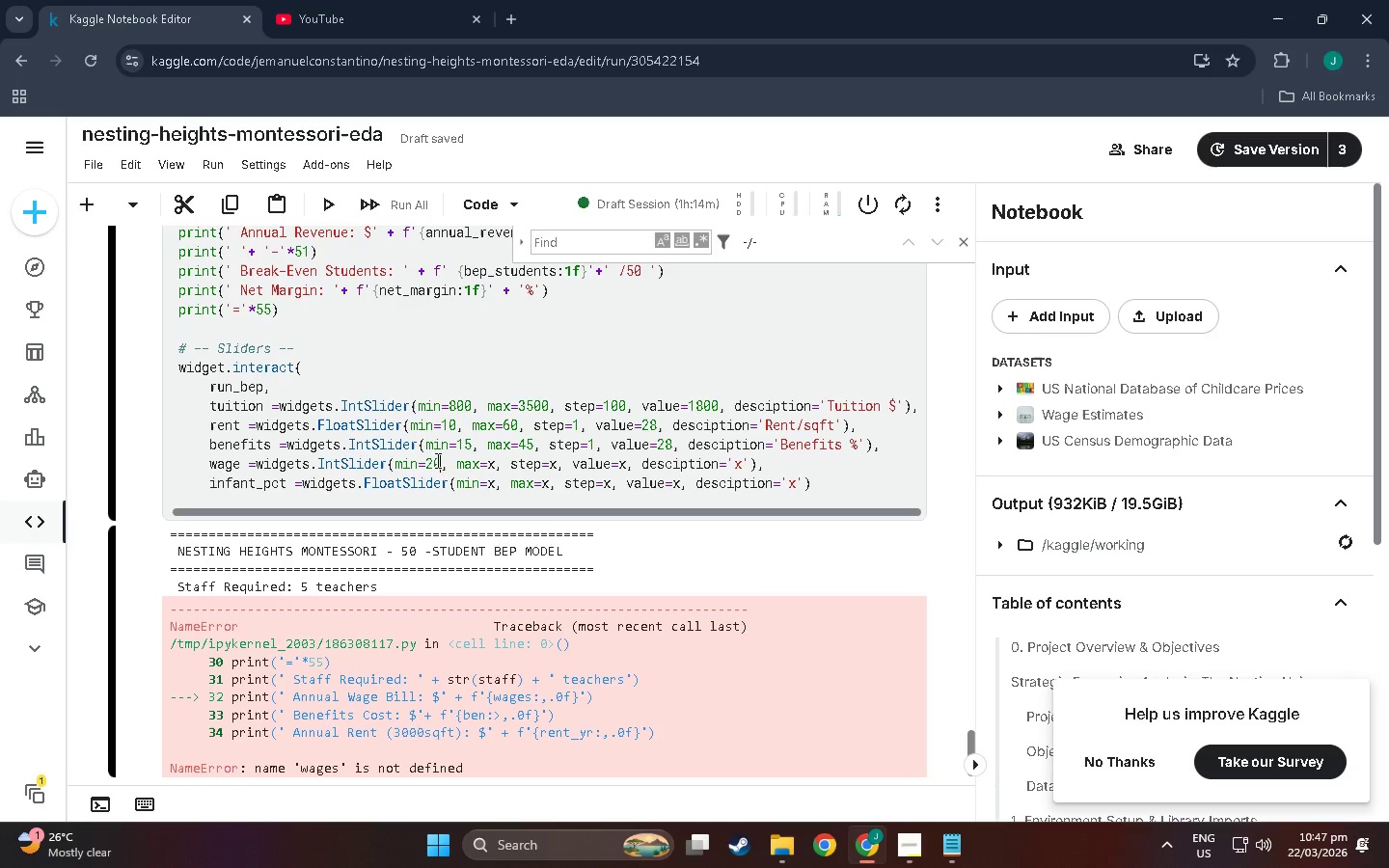 
key(Numpad0)
 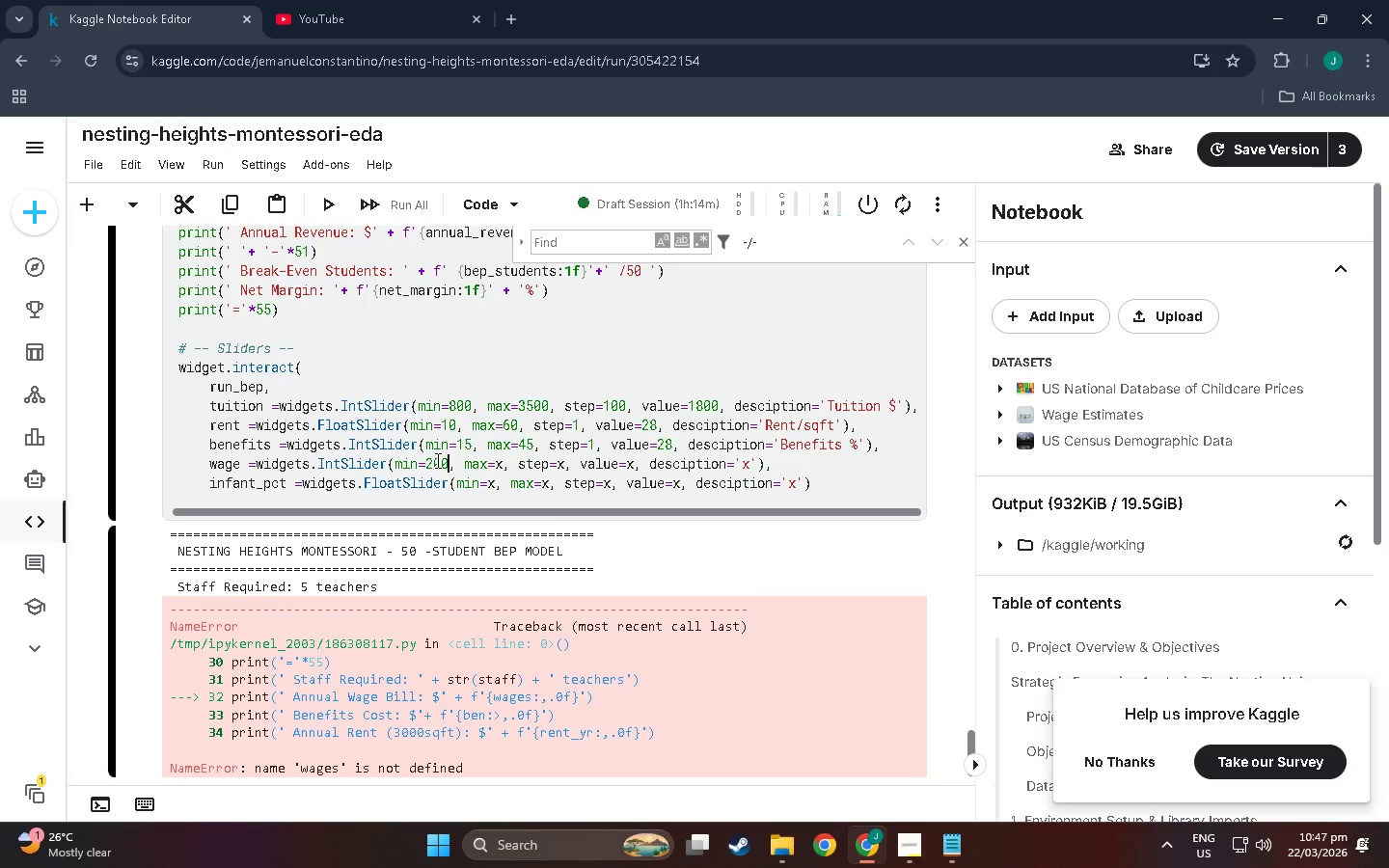 
key(Numpad0)
 